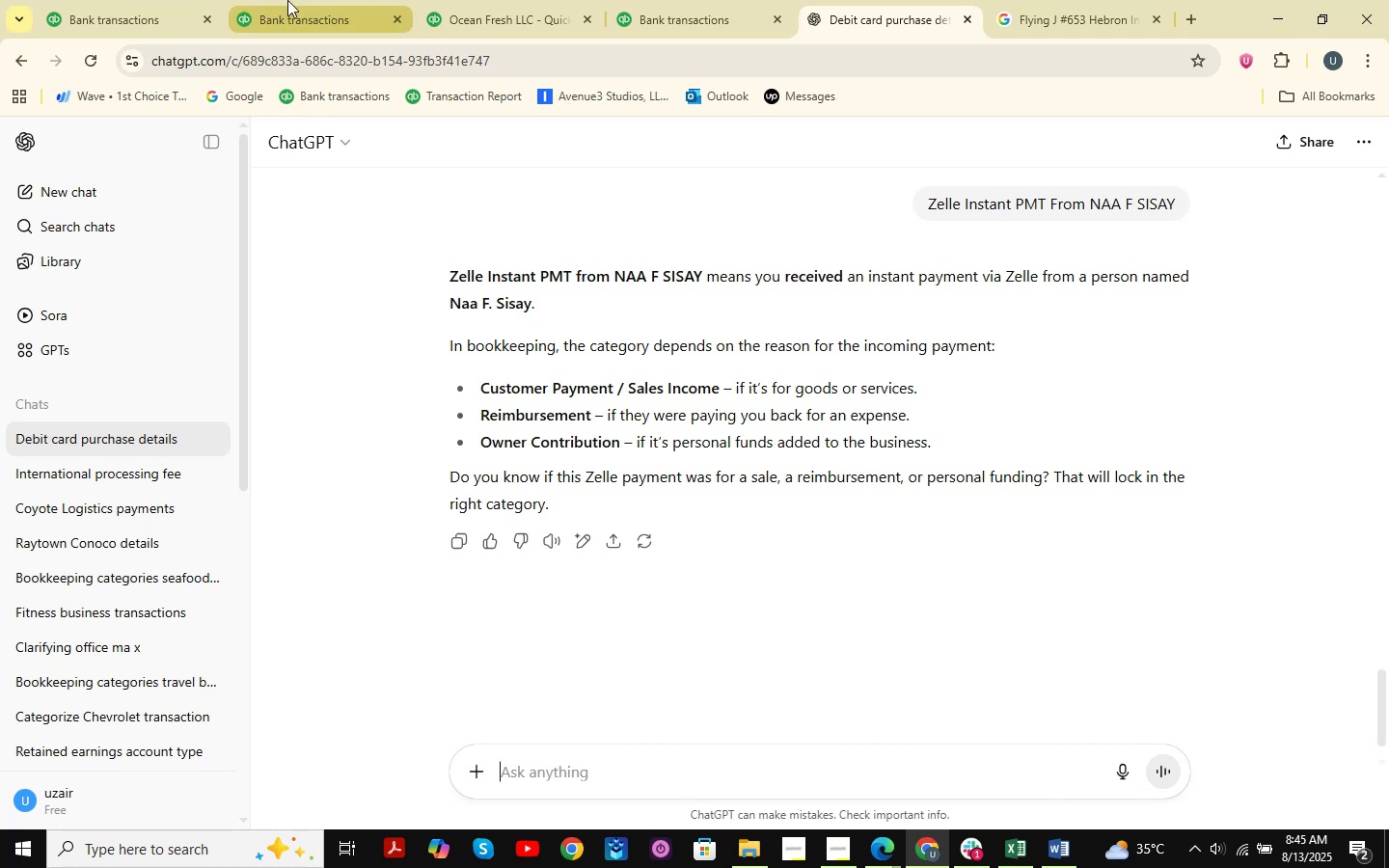 
left_click([69, 0])
 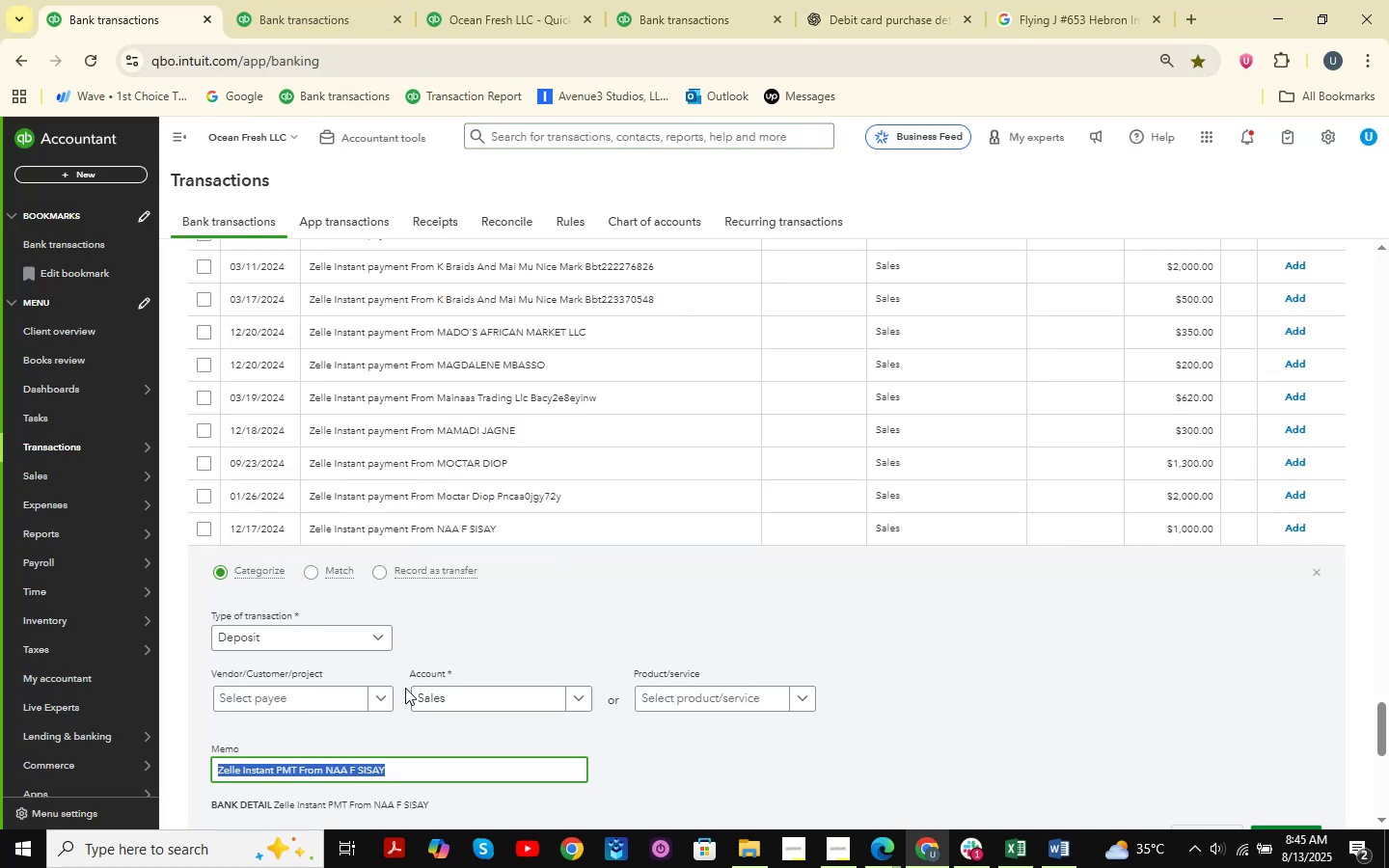 
left_click([417, 763])
 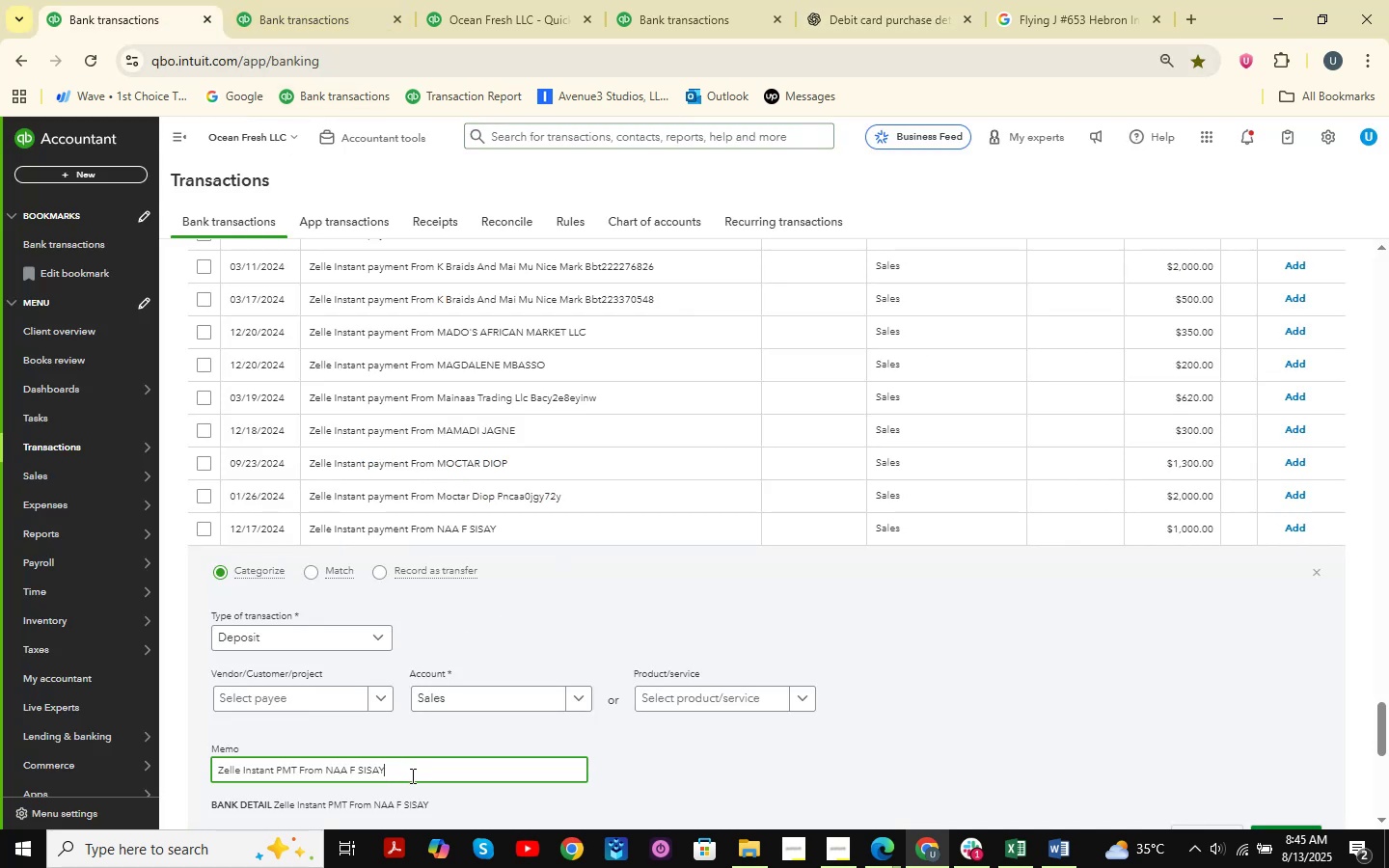 
left_click_drag(start_coordinate=[411, 775], to_coordinate=[329, 776])
 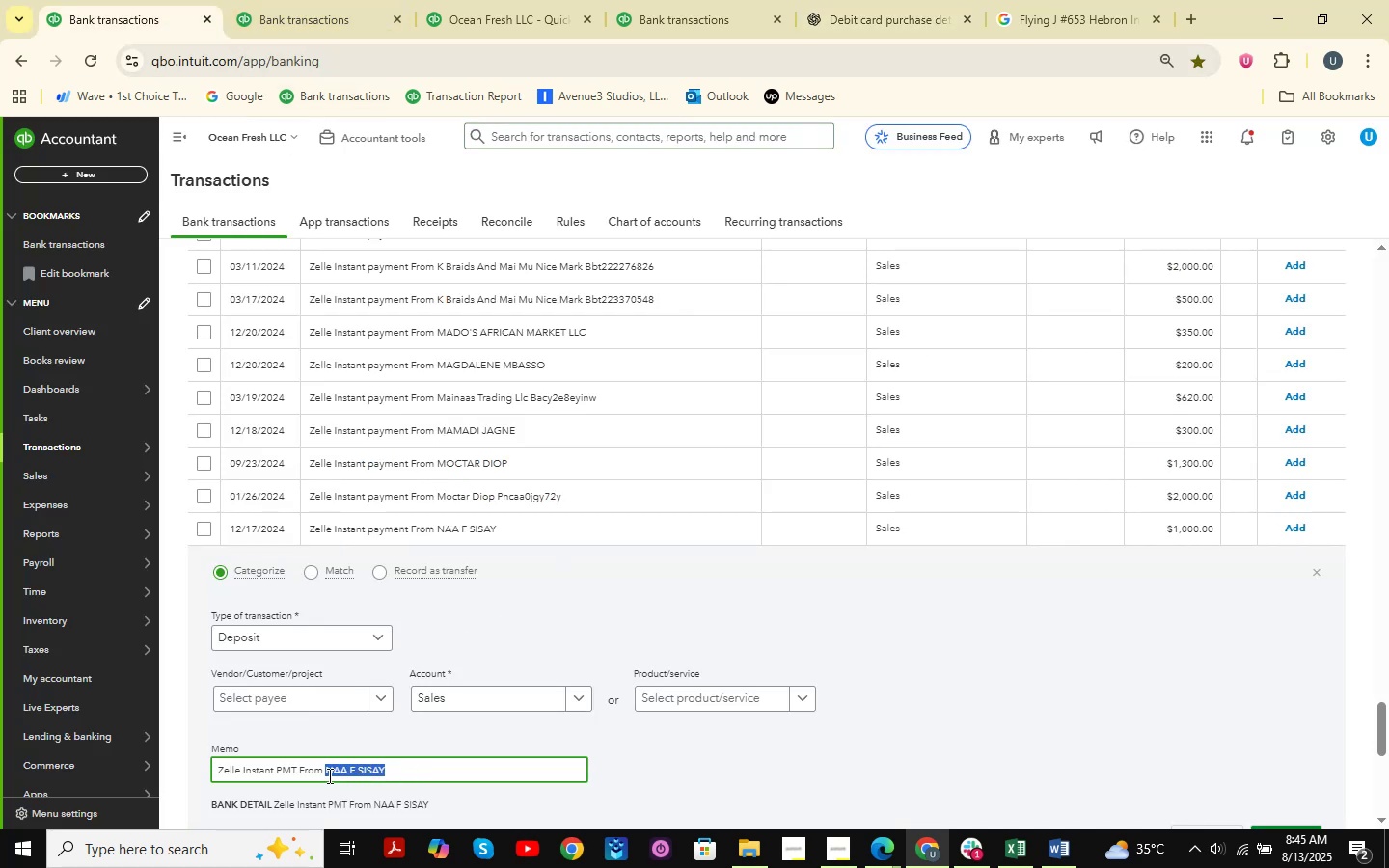 
key(Control+C)
 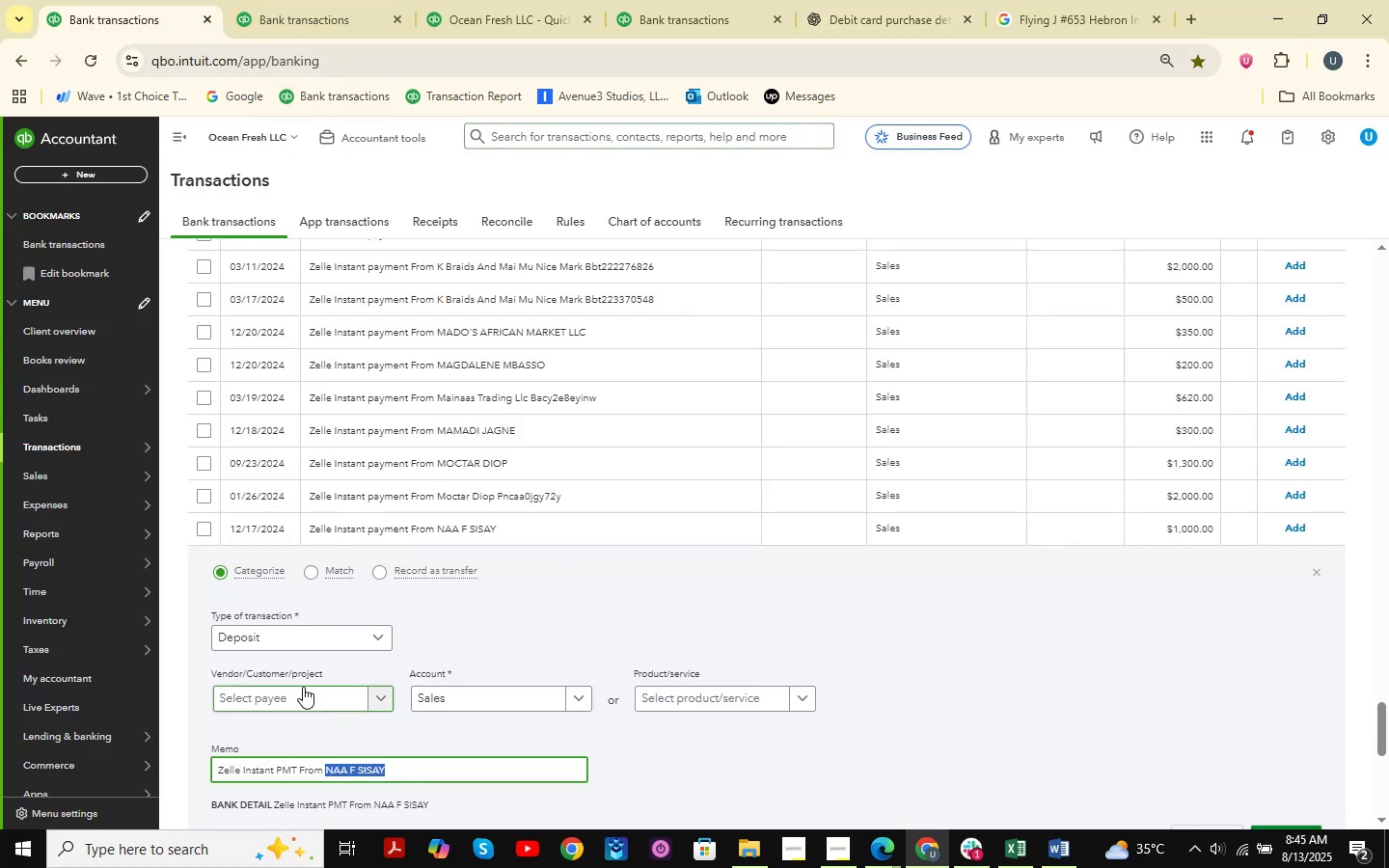 
left_click([302, 696])
 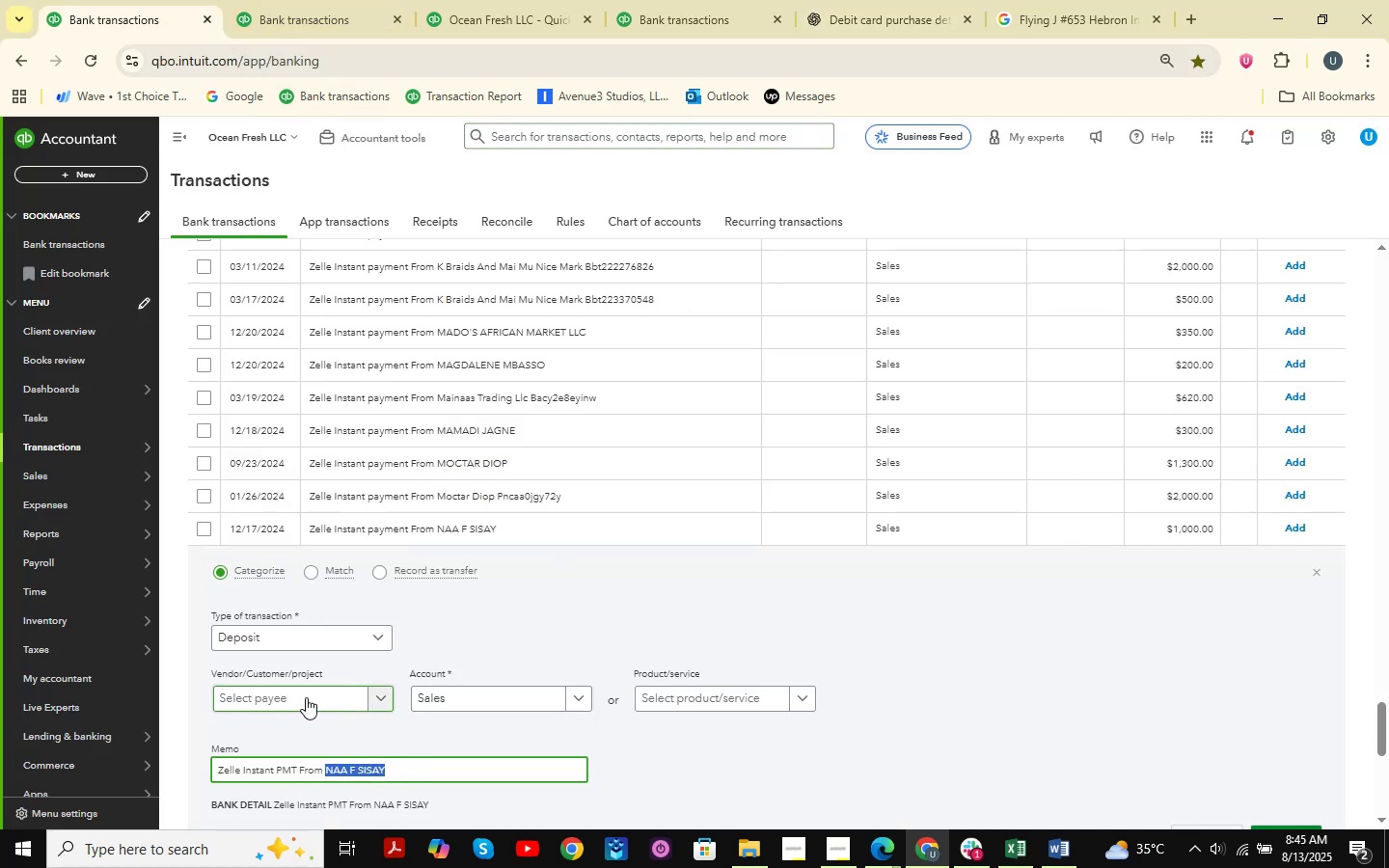 
key(Control+ControlLeft)
 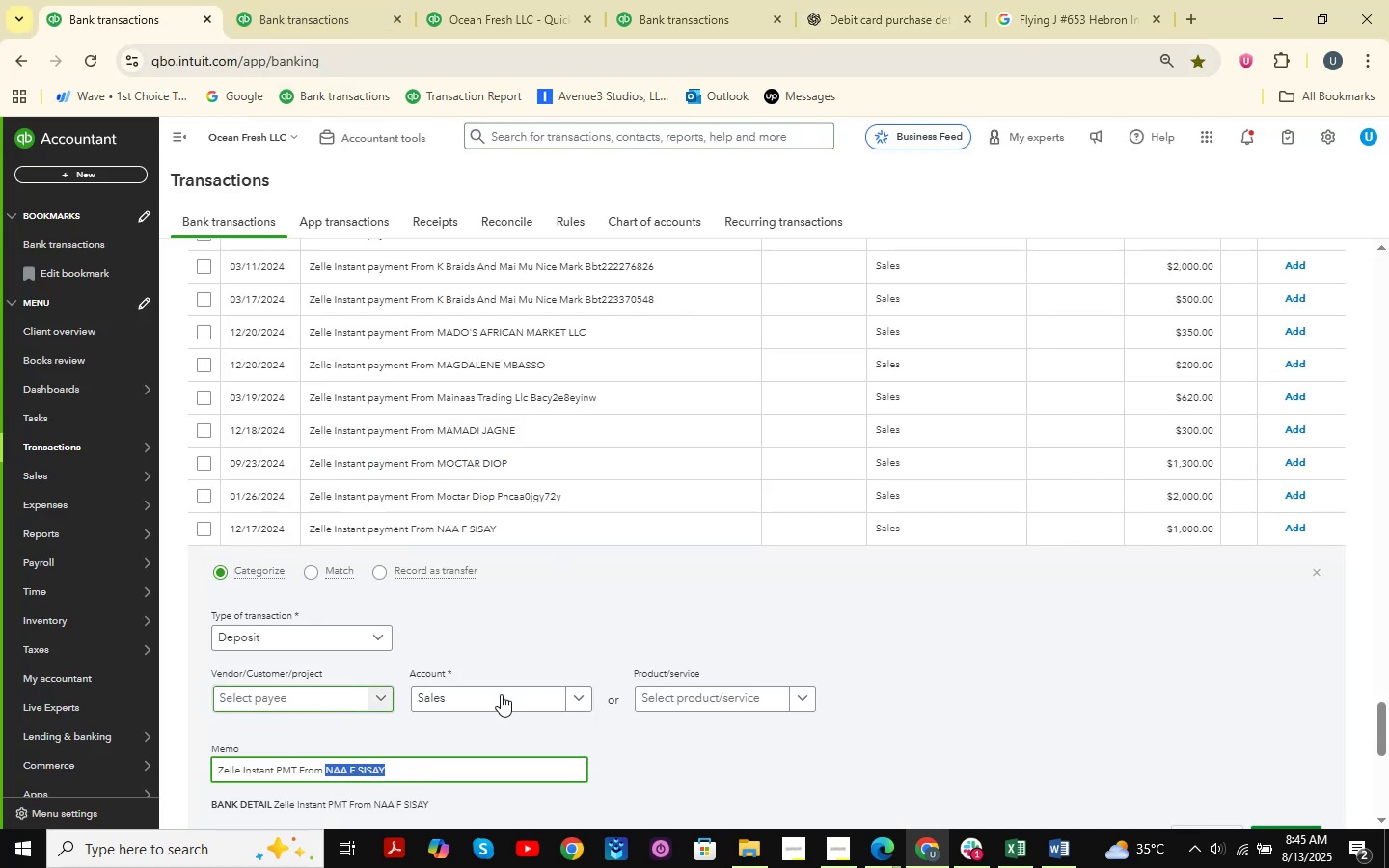 
key(Control+V)
 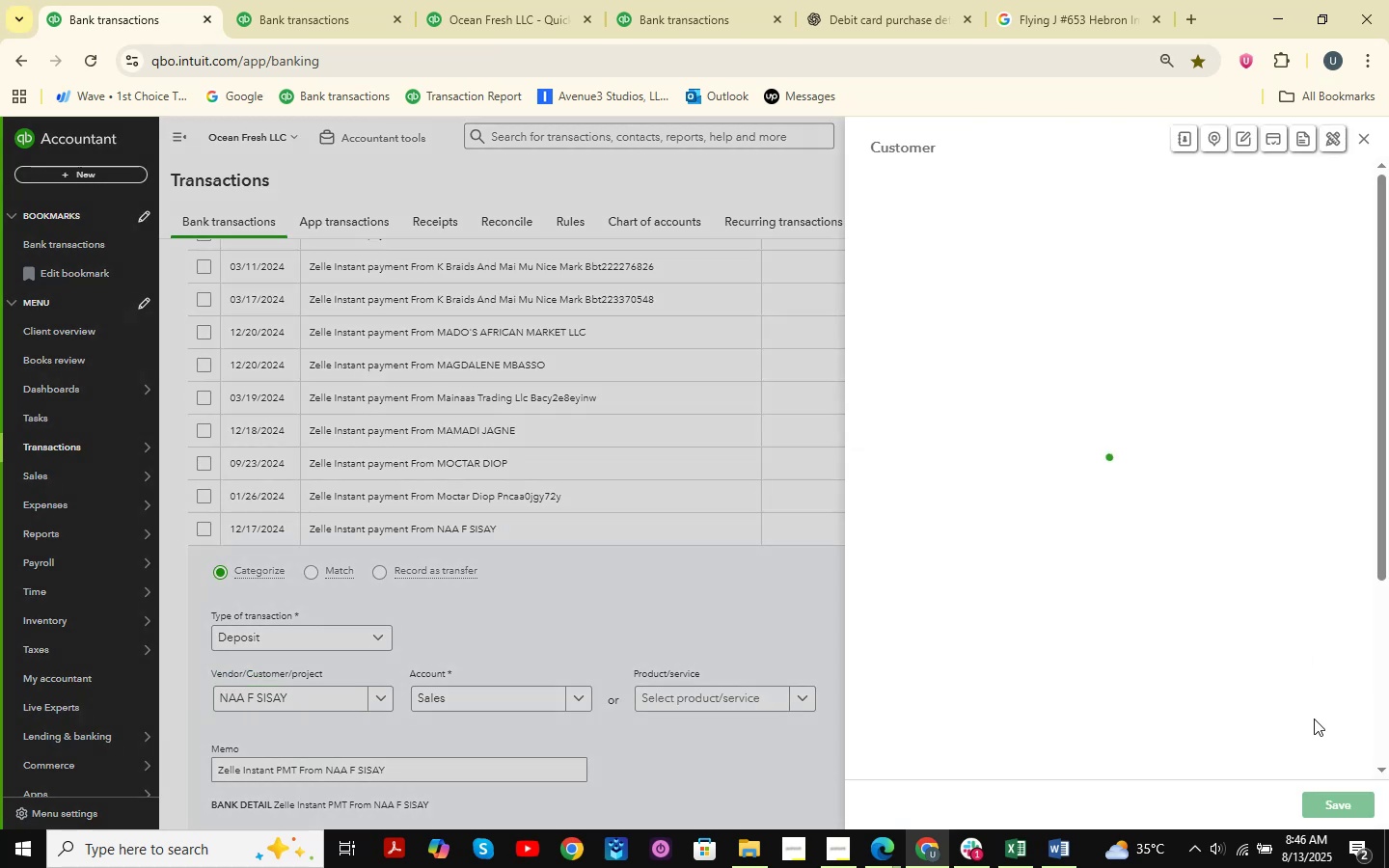 
wait(9.59)
 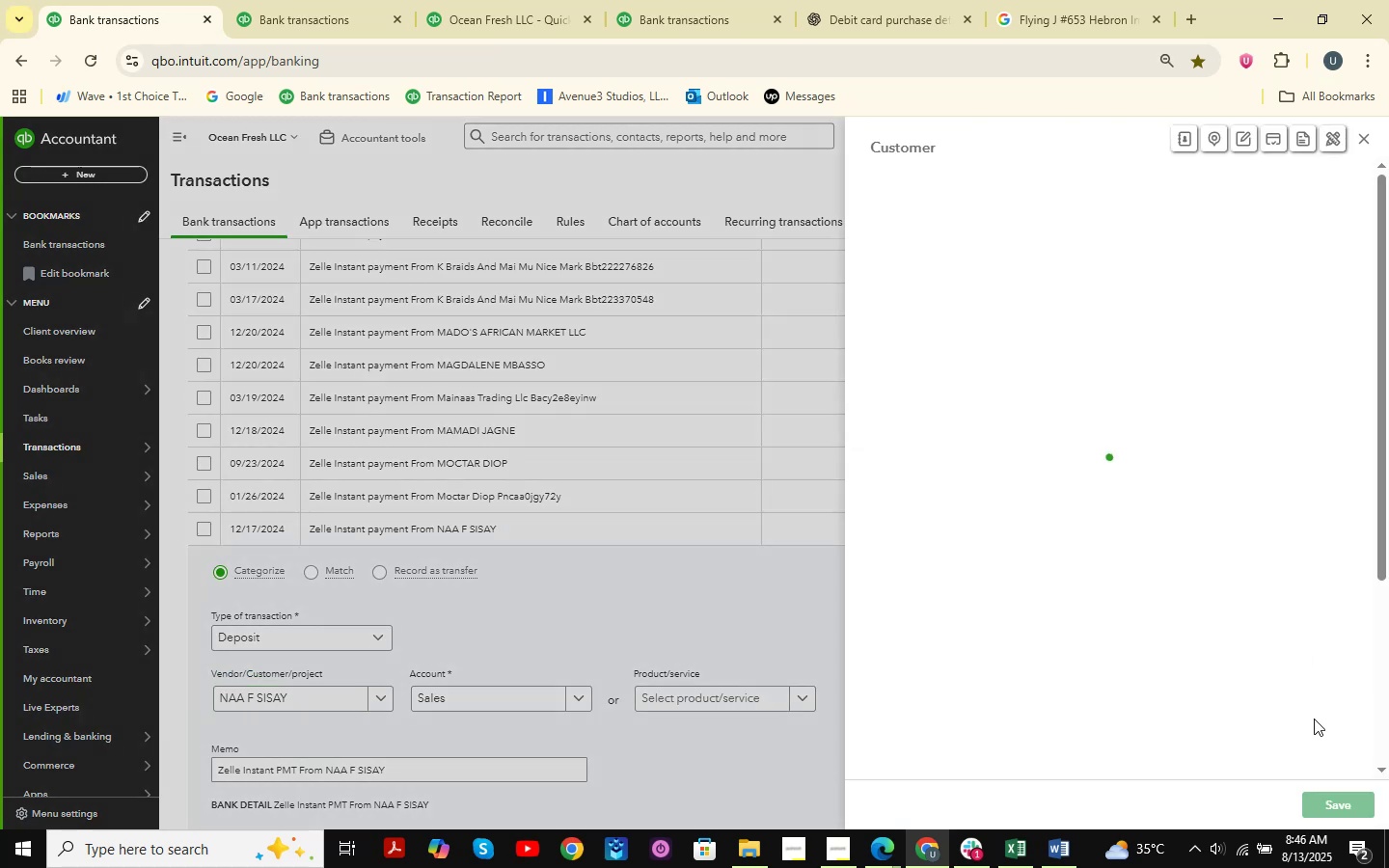 
left_click([1319, 574])
 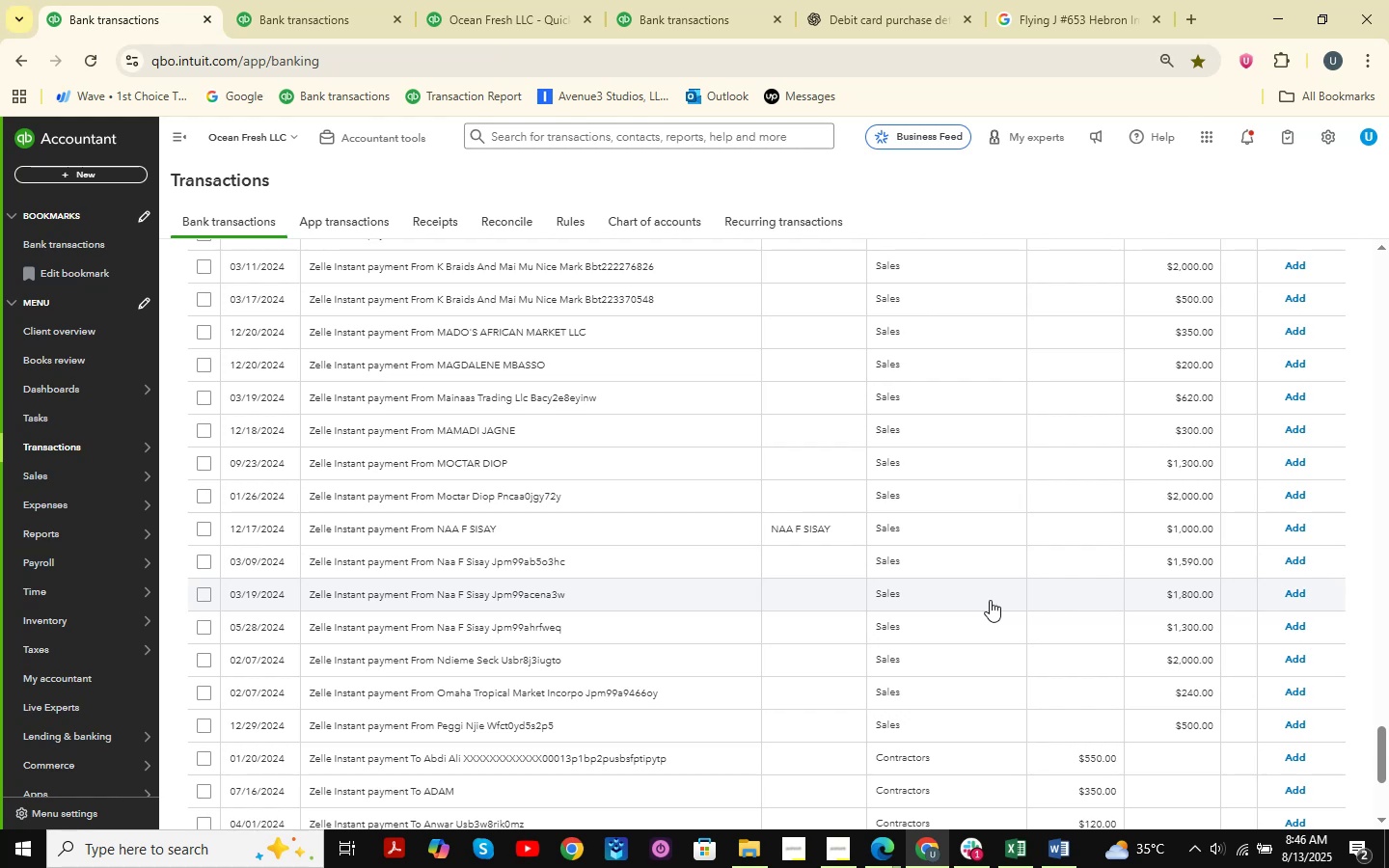 
wait(9.78)
 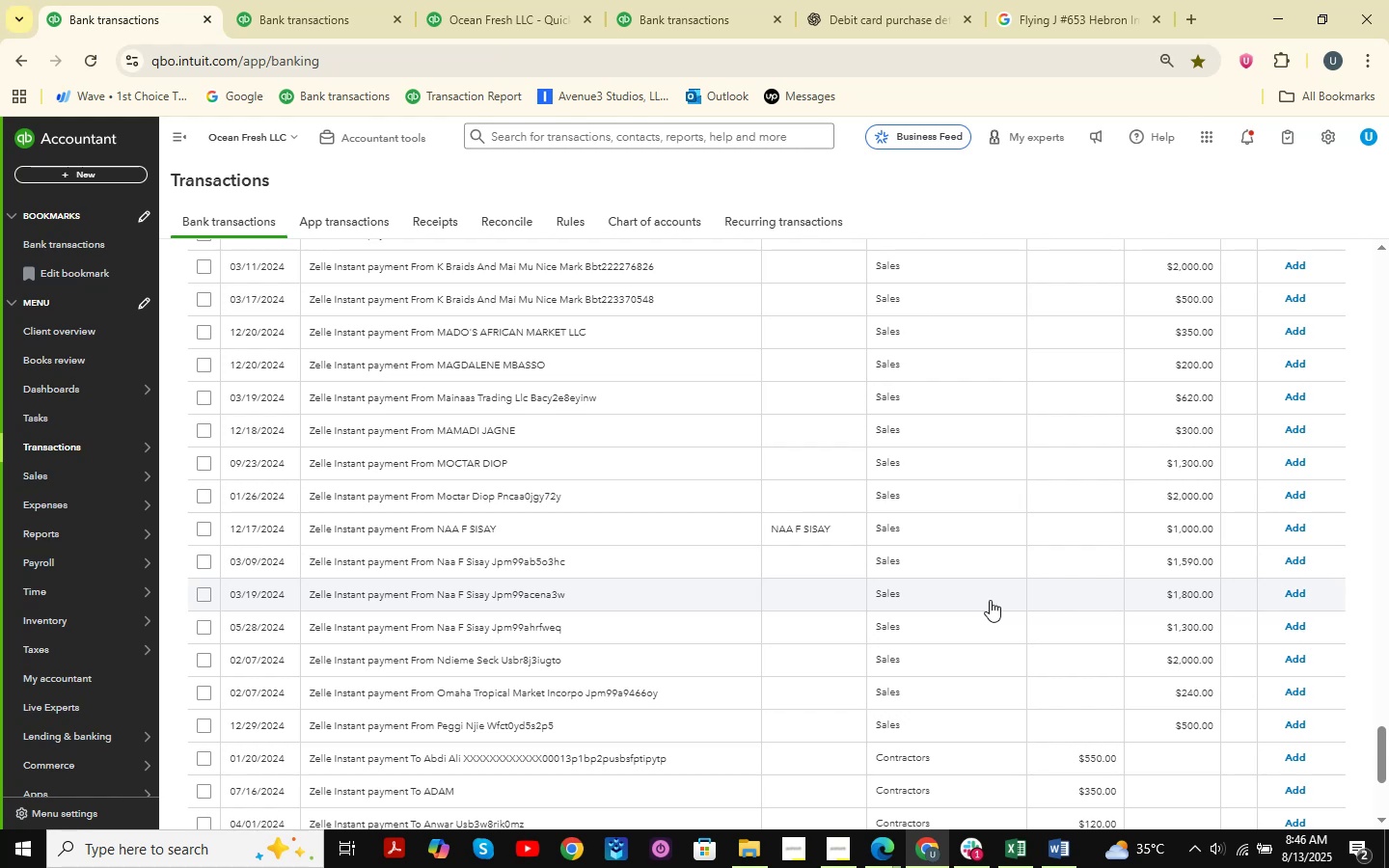 
left_click([201, 528])
 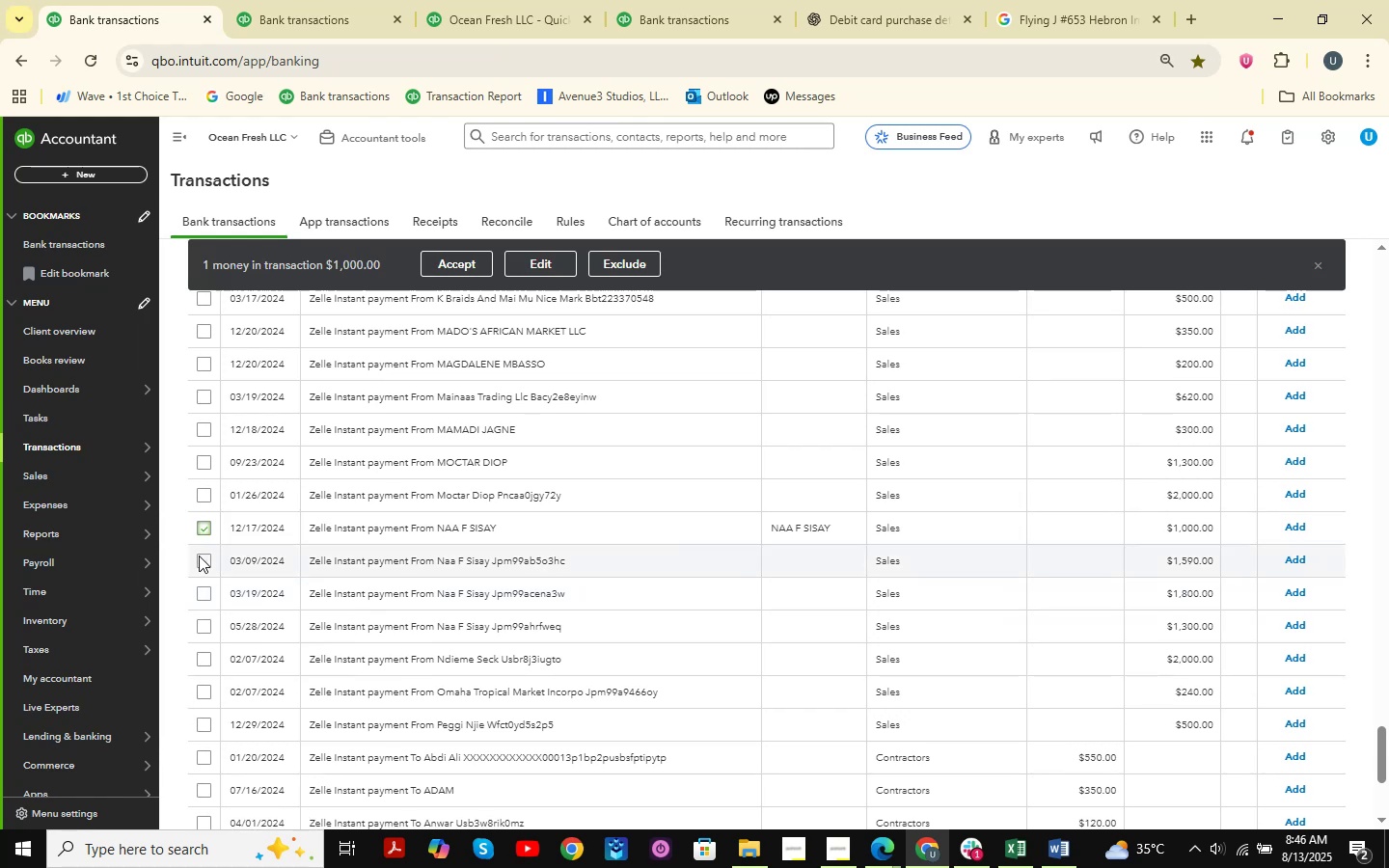 
left_click([199, 562])
 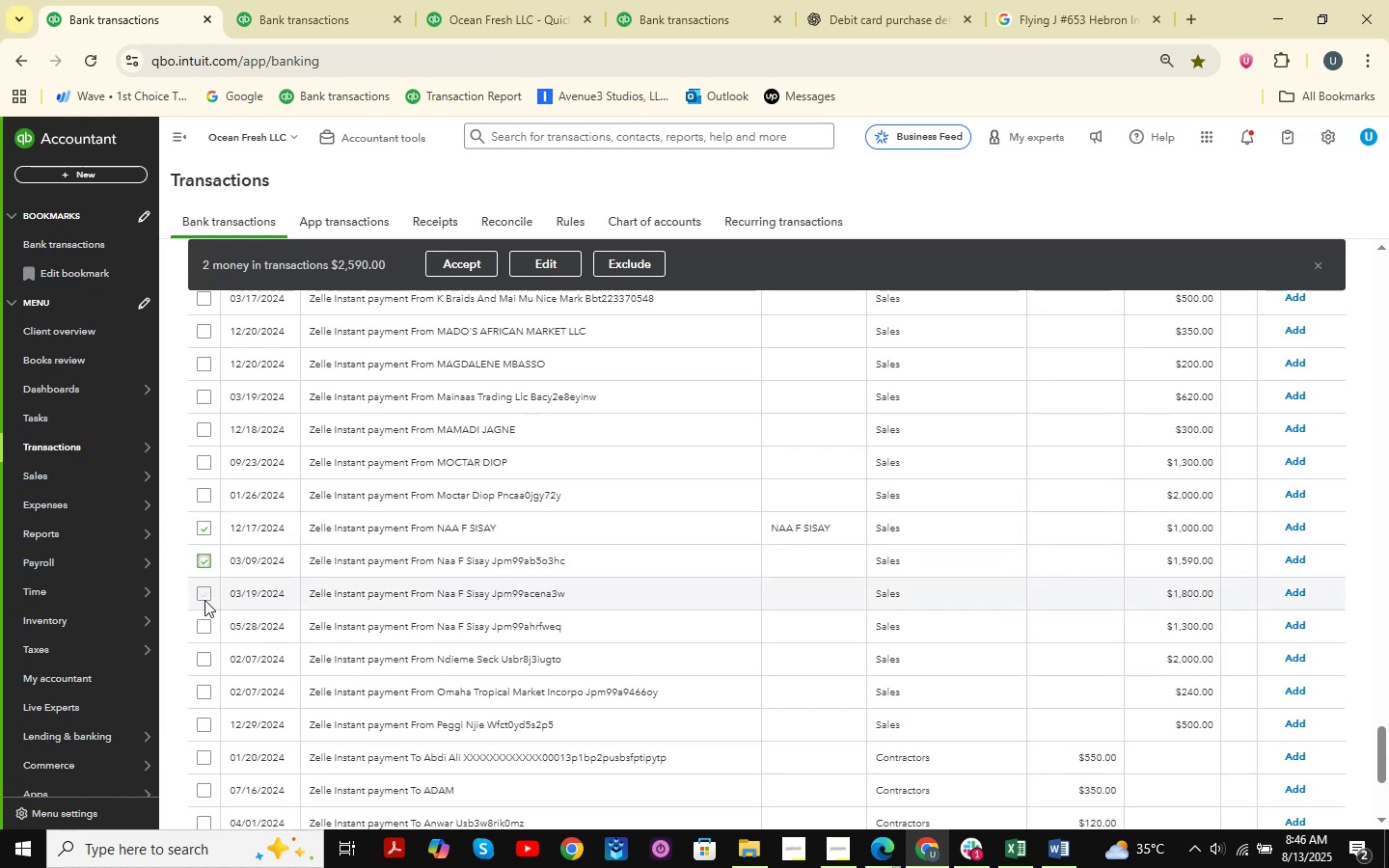 
left_click([204, 600])
 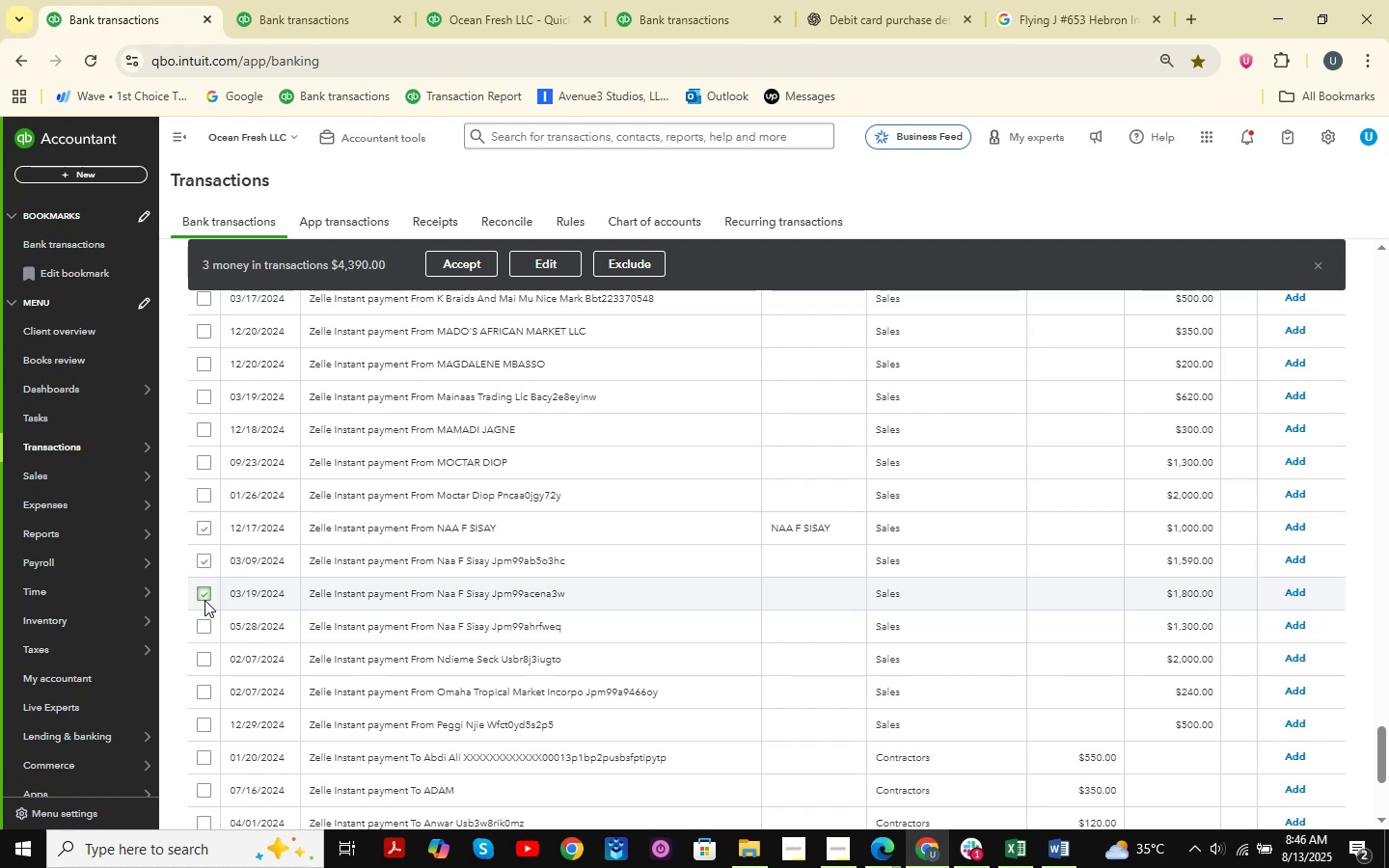 
left_click([200, 630])
 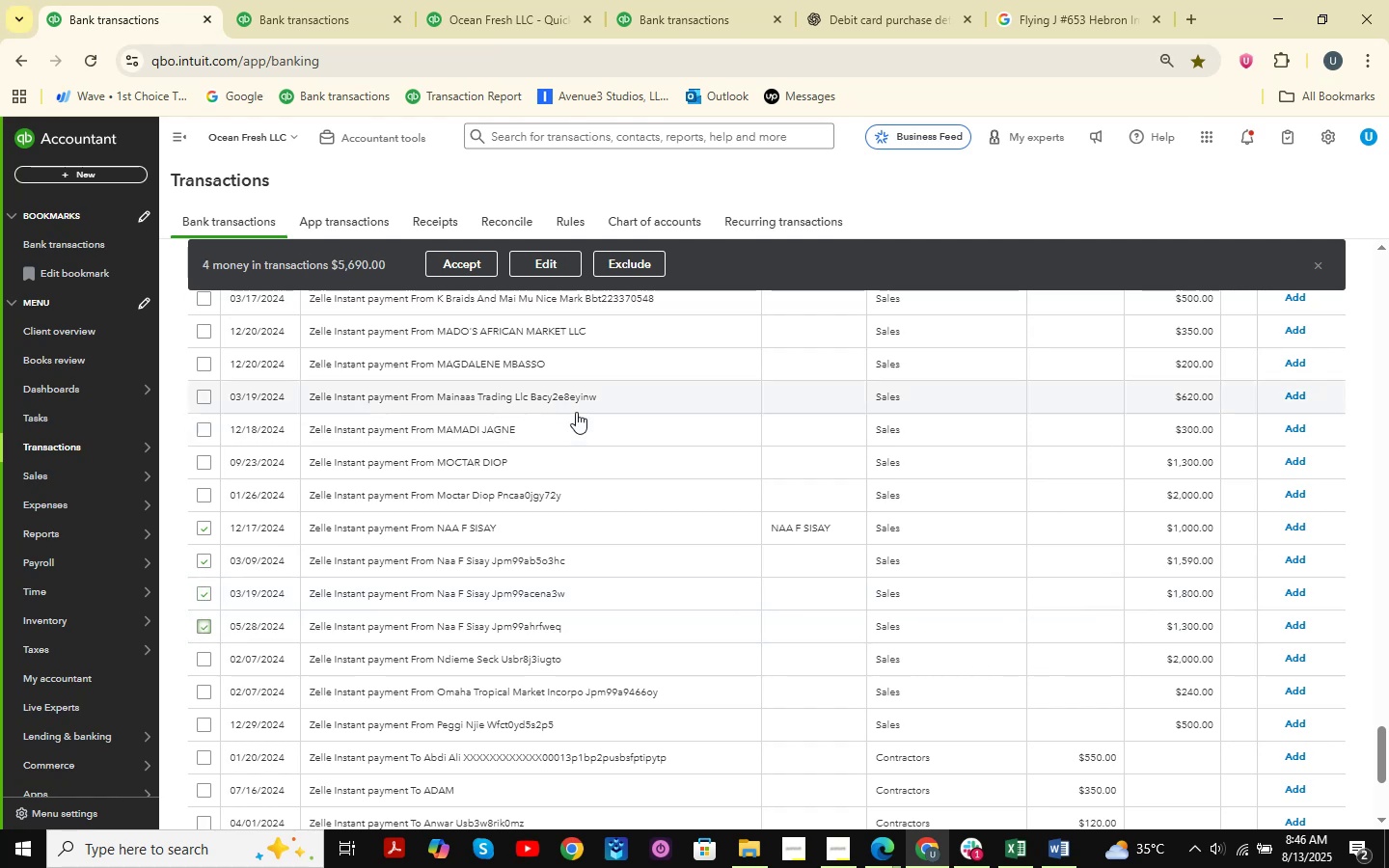 
left_click([563, 275])
 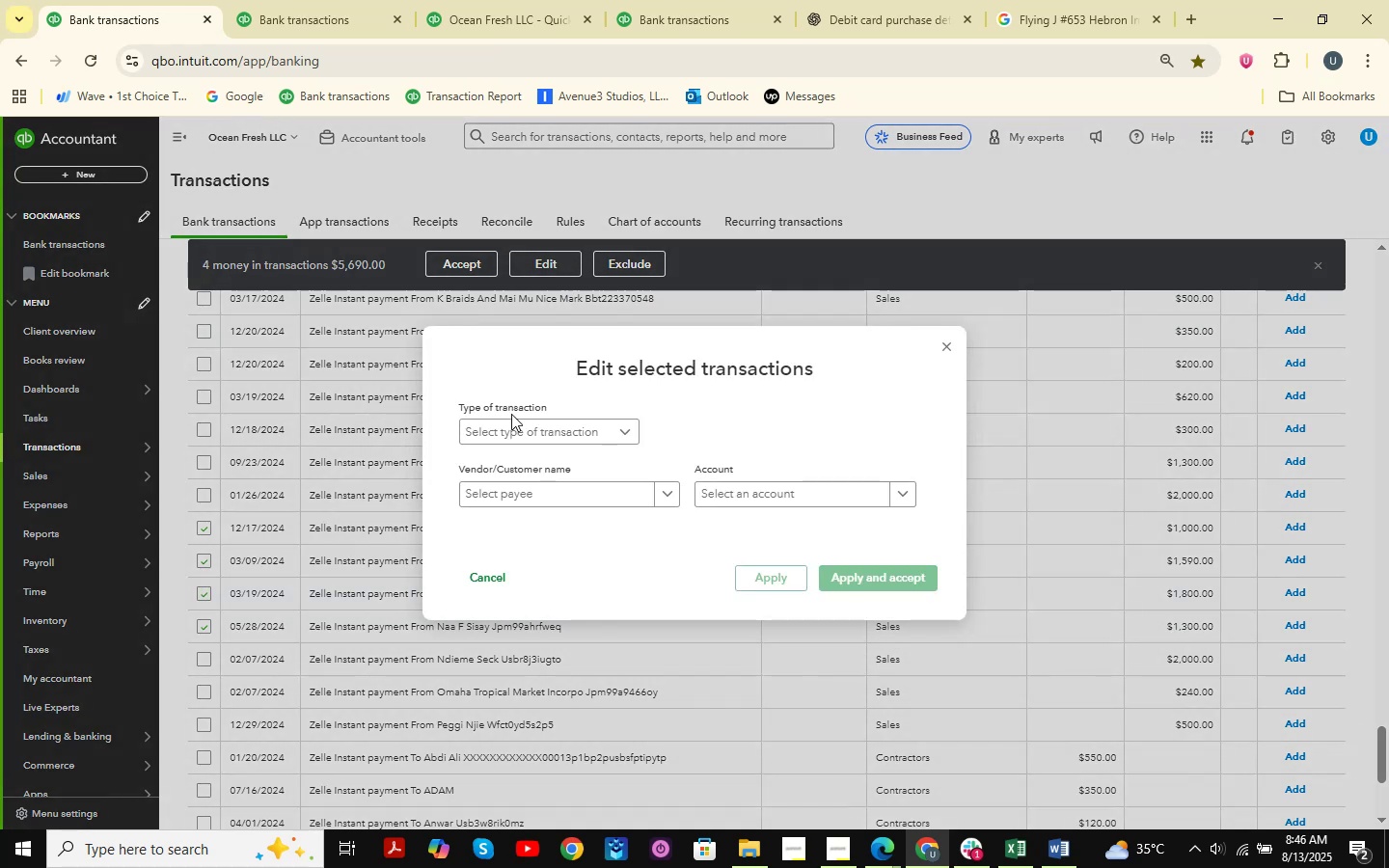 
left_click([512, 414])
 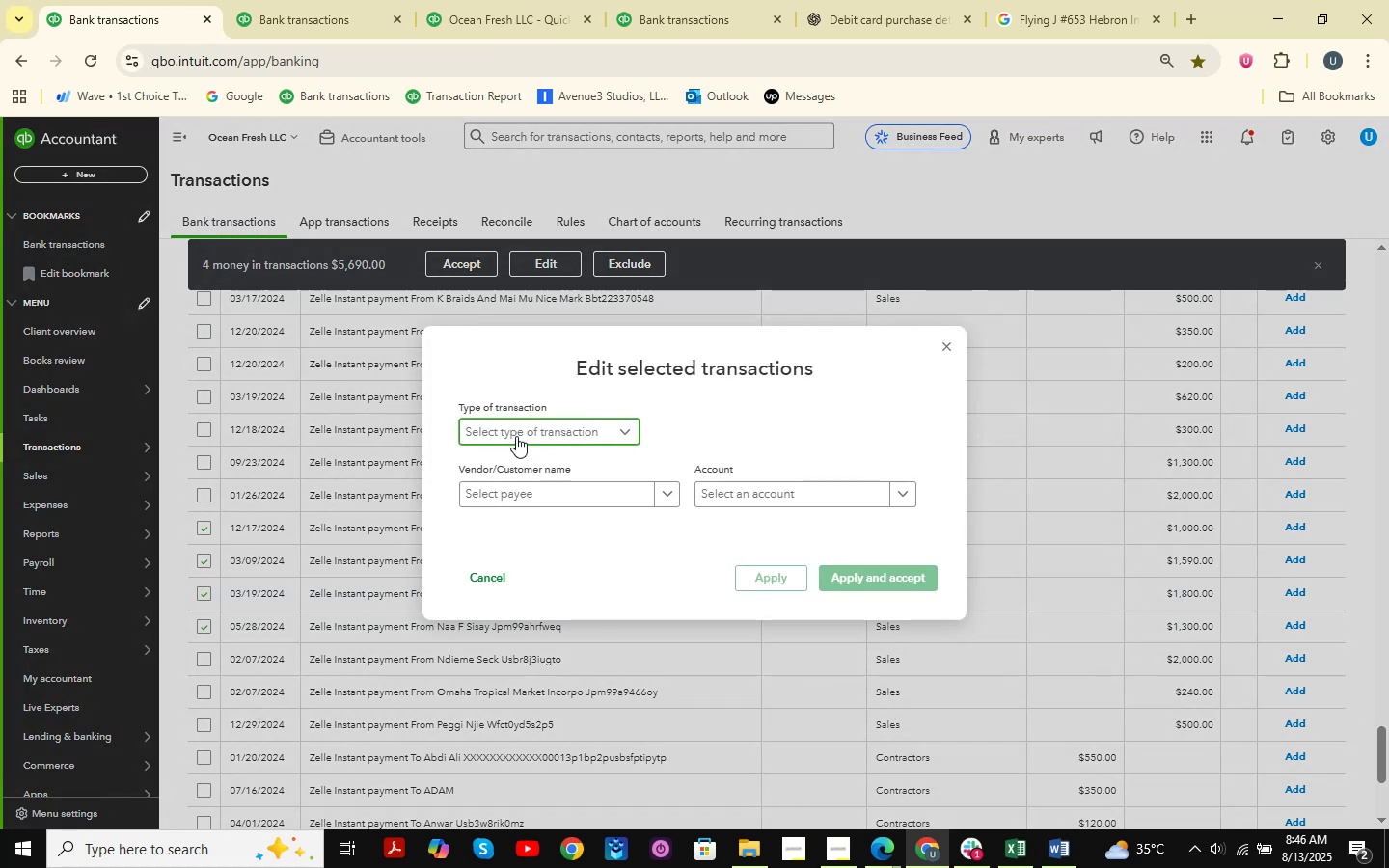 
double_click([508, 459])
 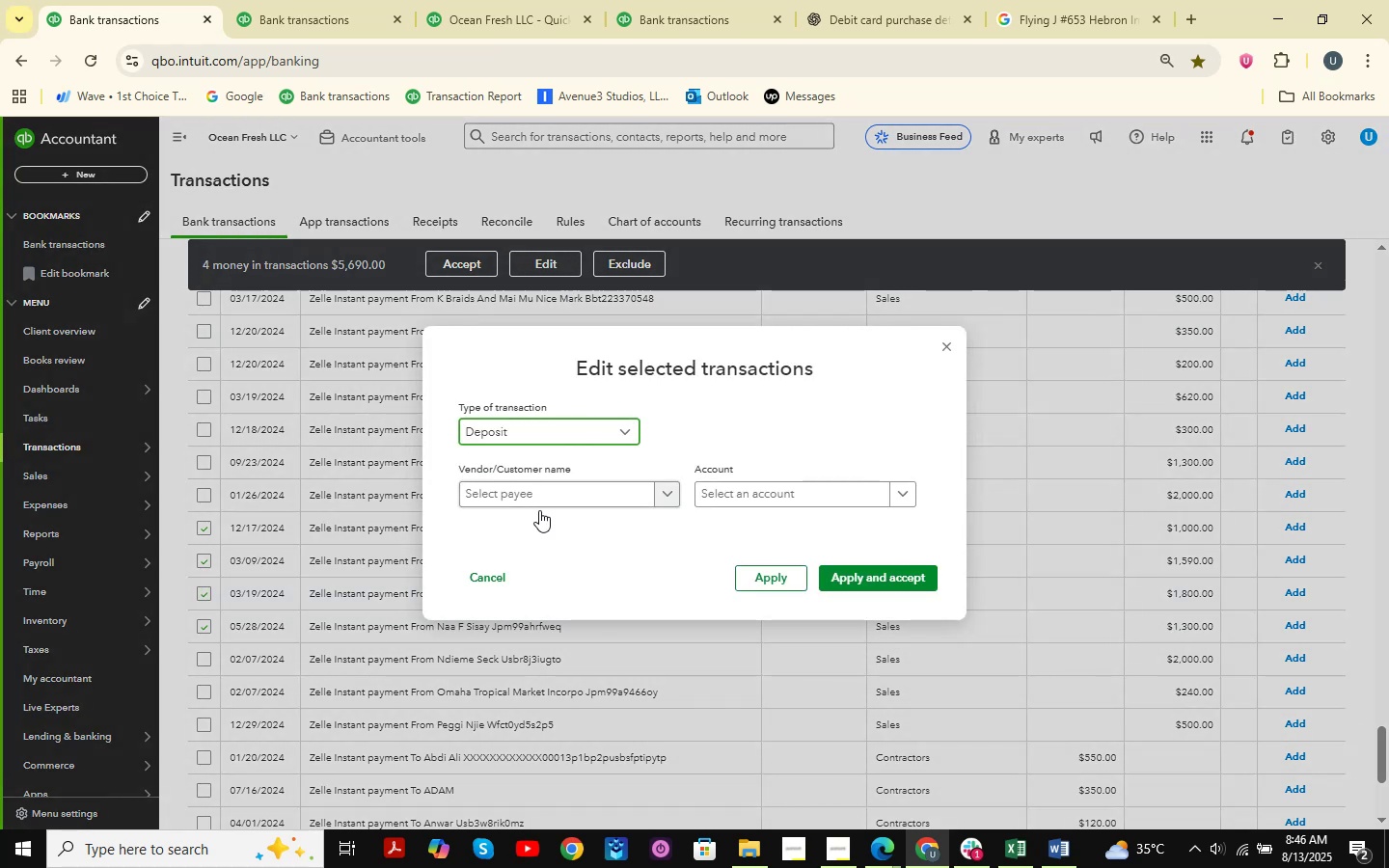 
triple_click([539, 514])
 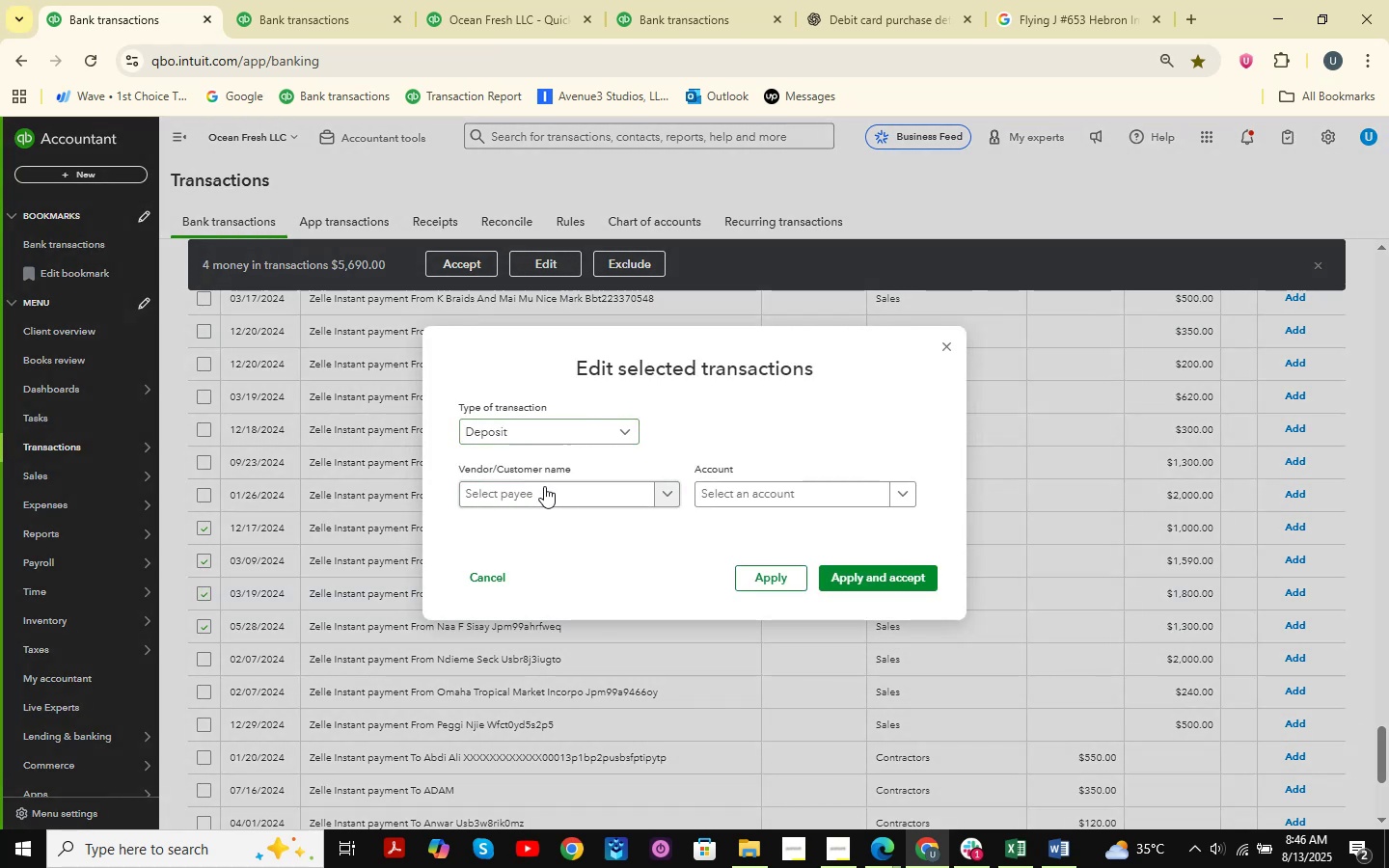 
triple_click([545, 484])
 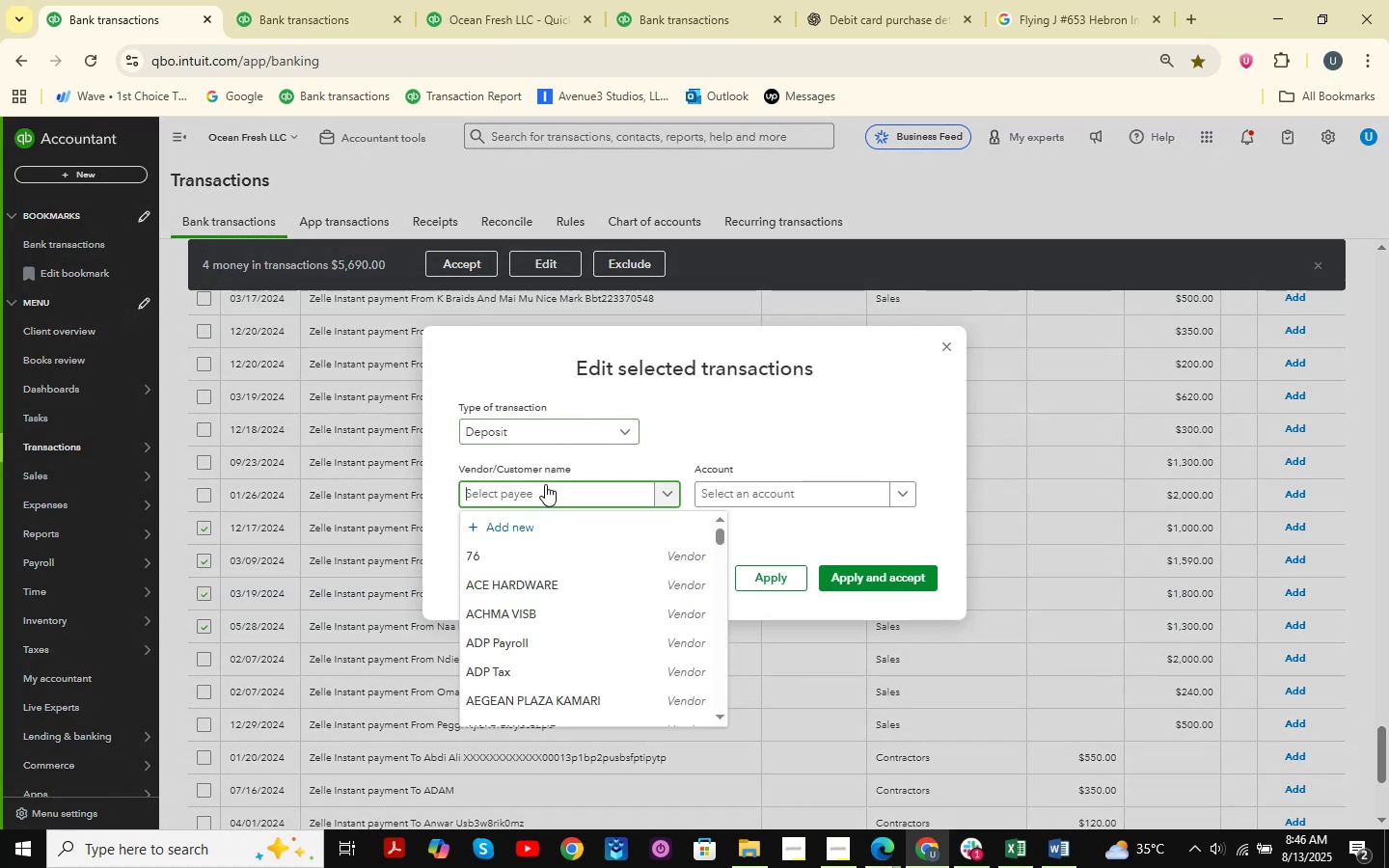 
type(s)
key(Backspace)
key(Backspace)
key(Backspace)
type(na)
 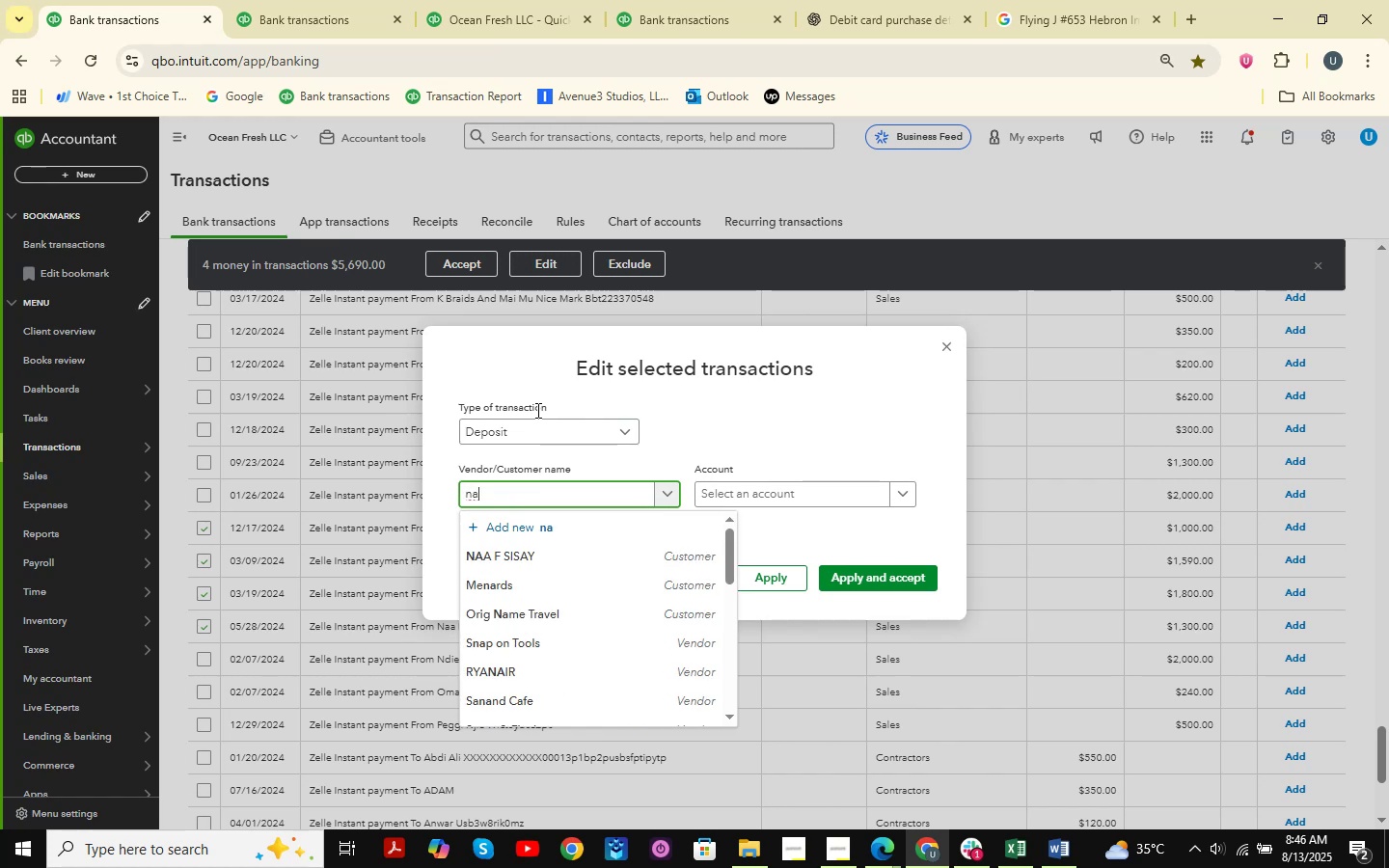 
key(ArrowDown)
 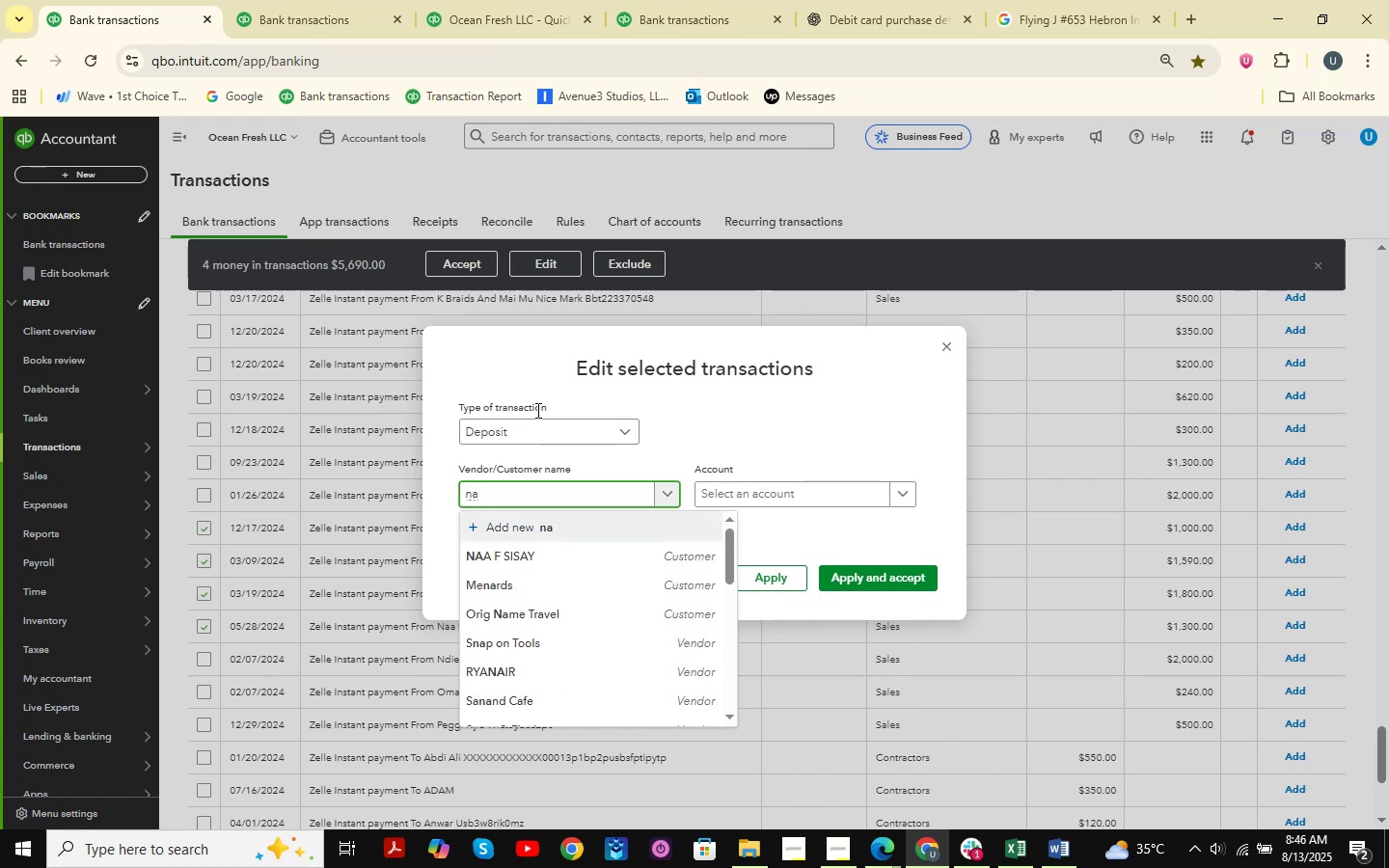 
key(ArrowDown)
 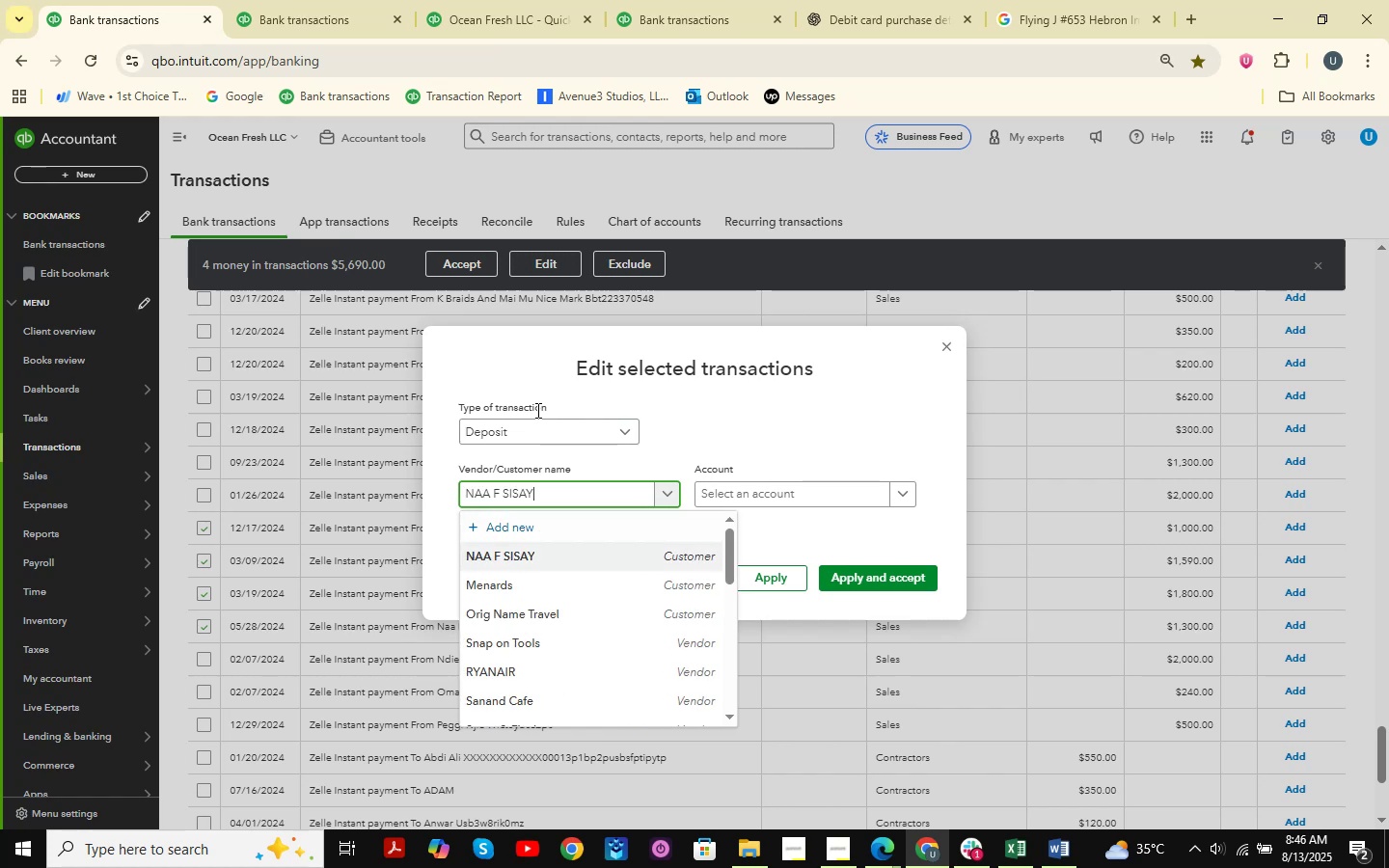 
key(Enter)
 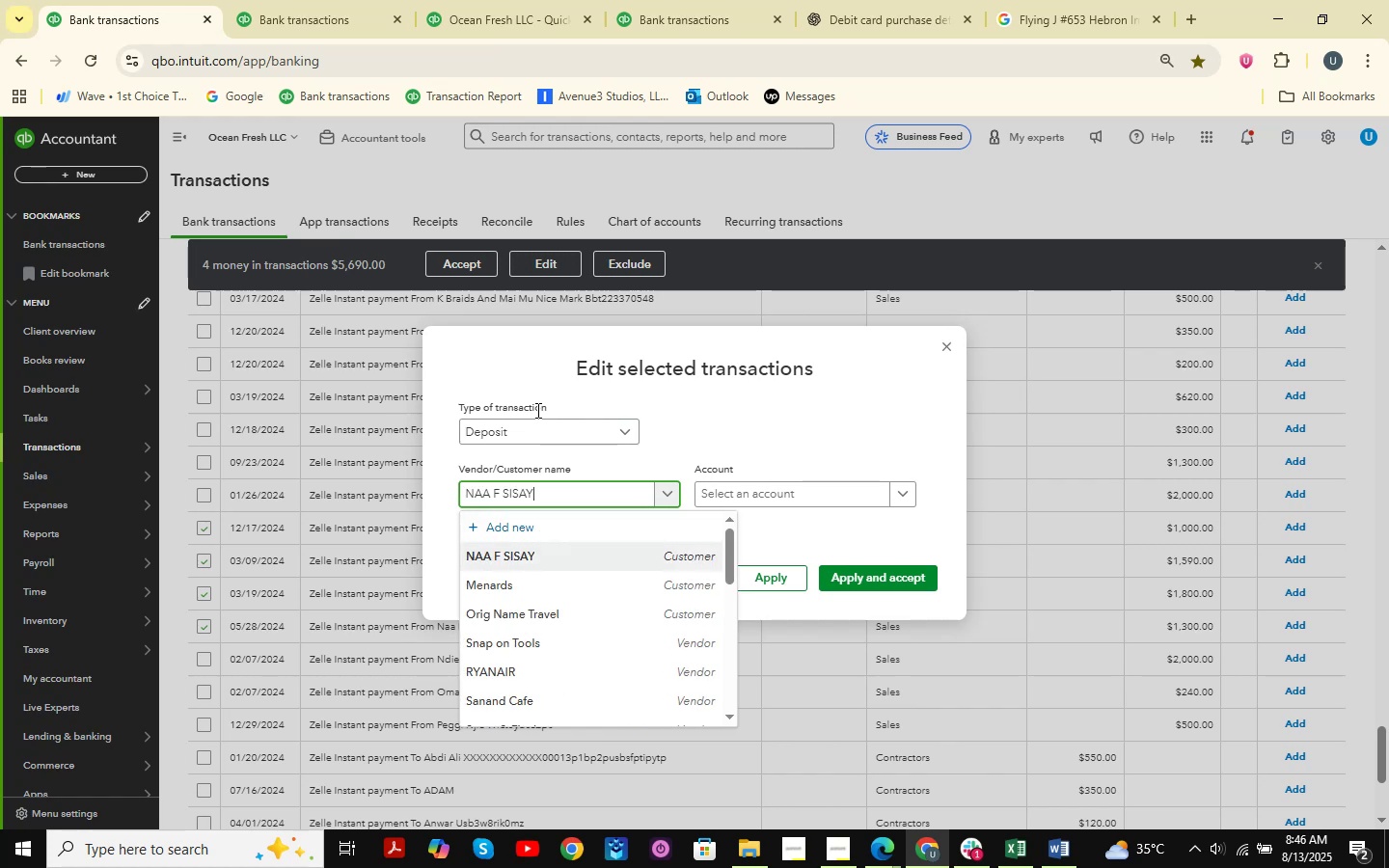 
key(Numpad0)
 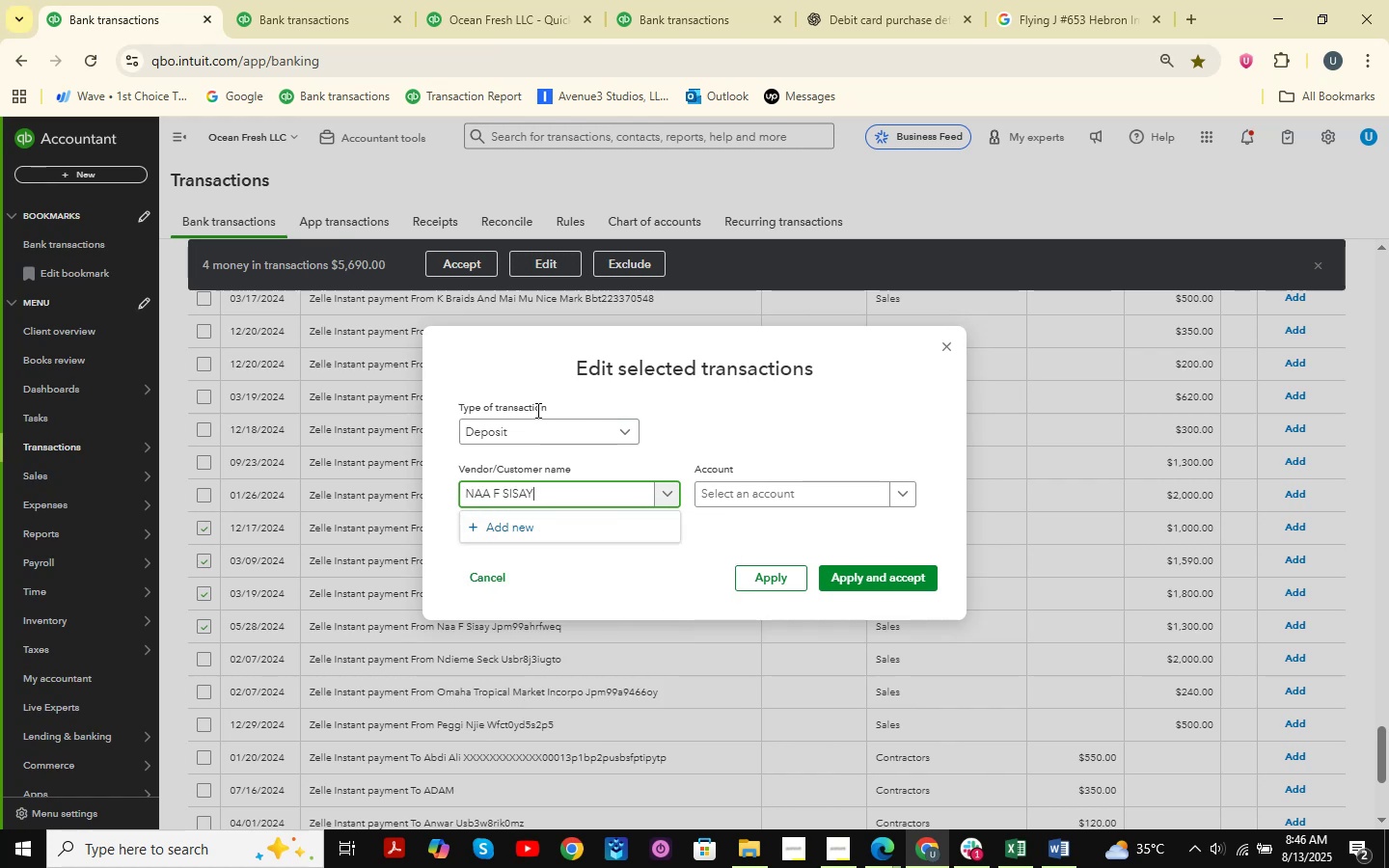 
left_click([804, 494])
 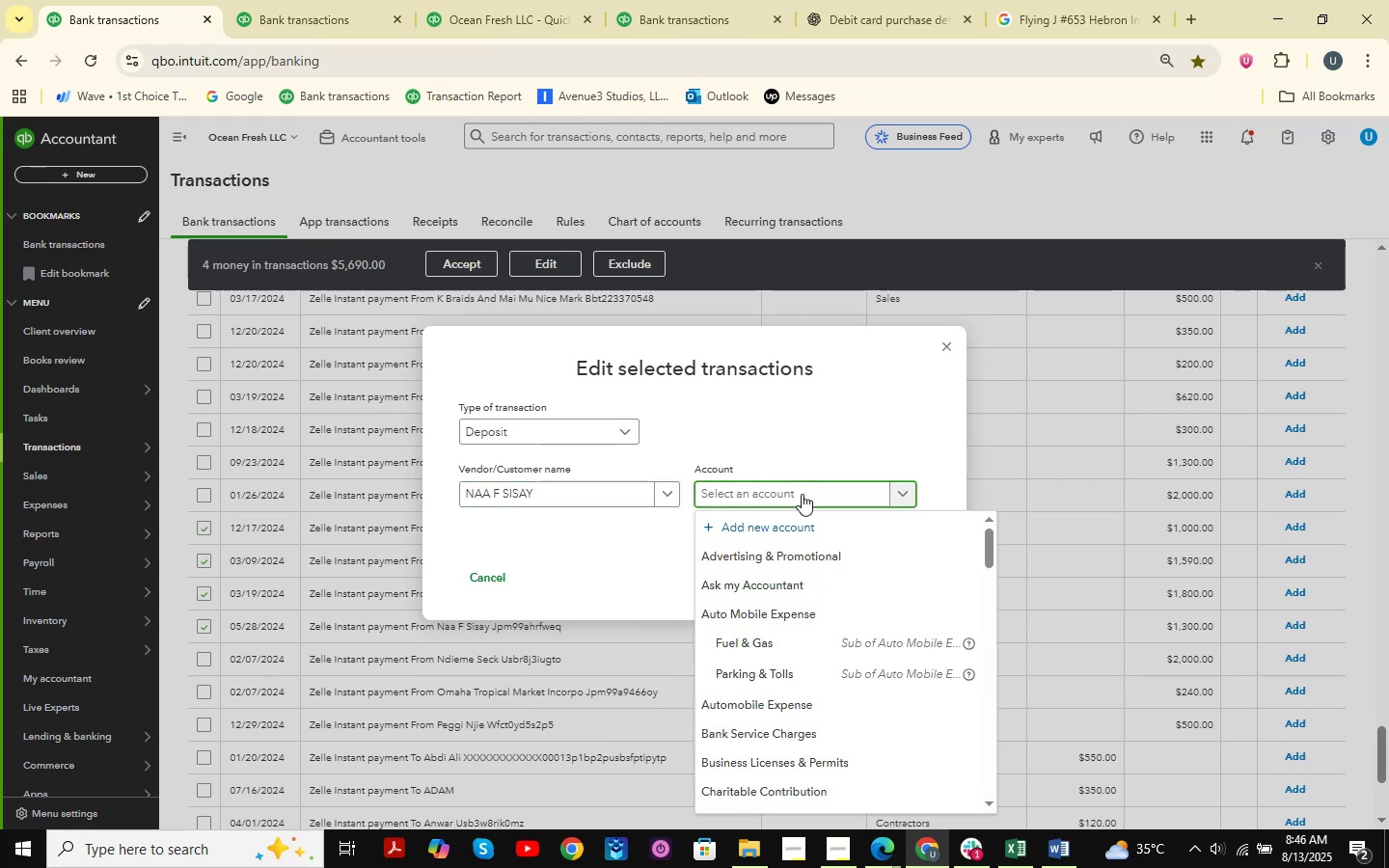 
type(sales )
 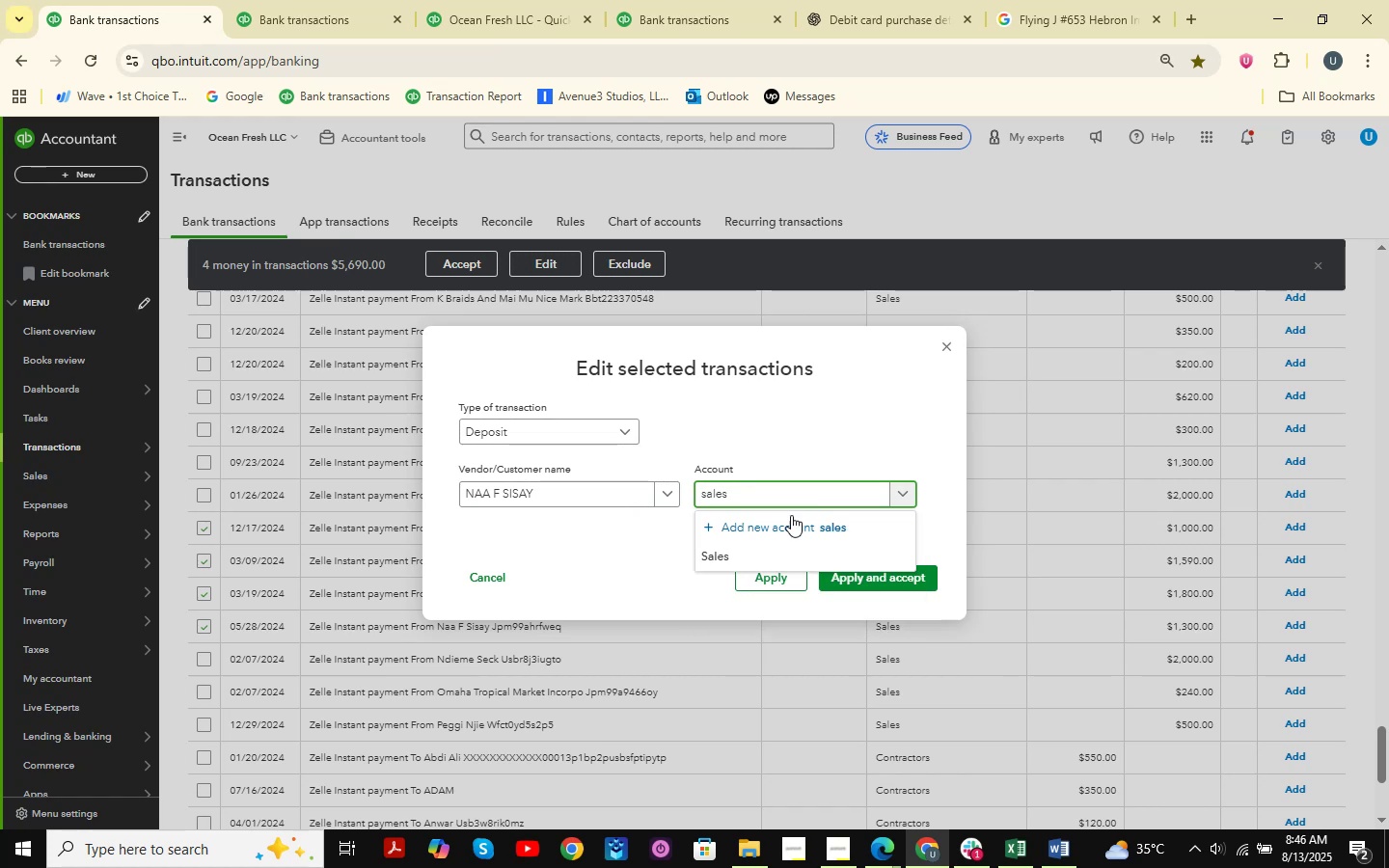 
left_click([776, 544])
 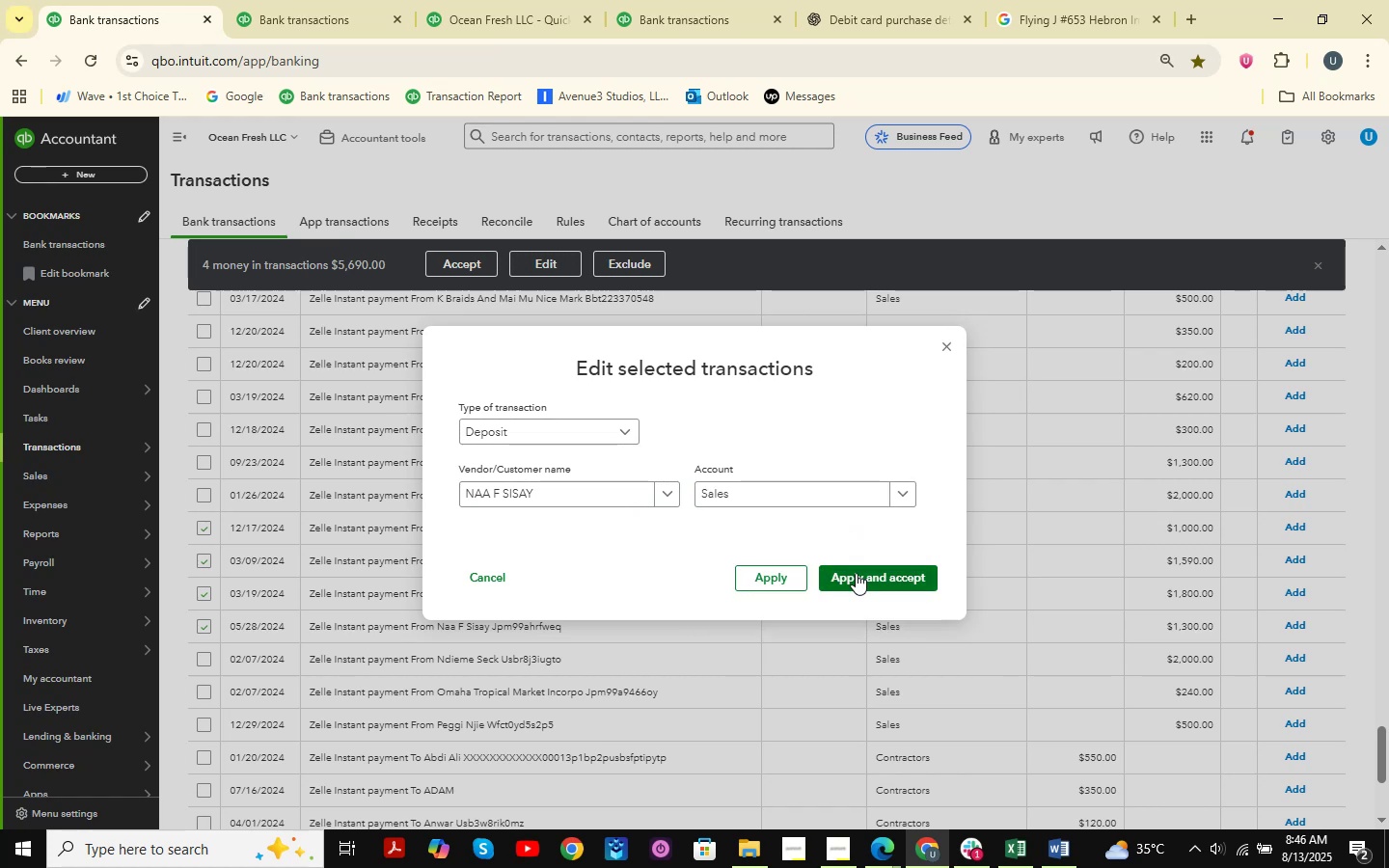 
left_click([857, 573])
 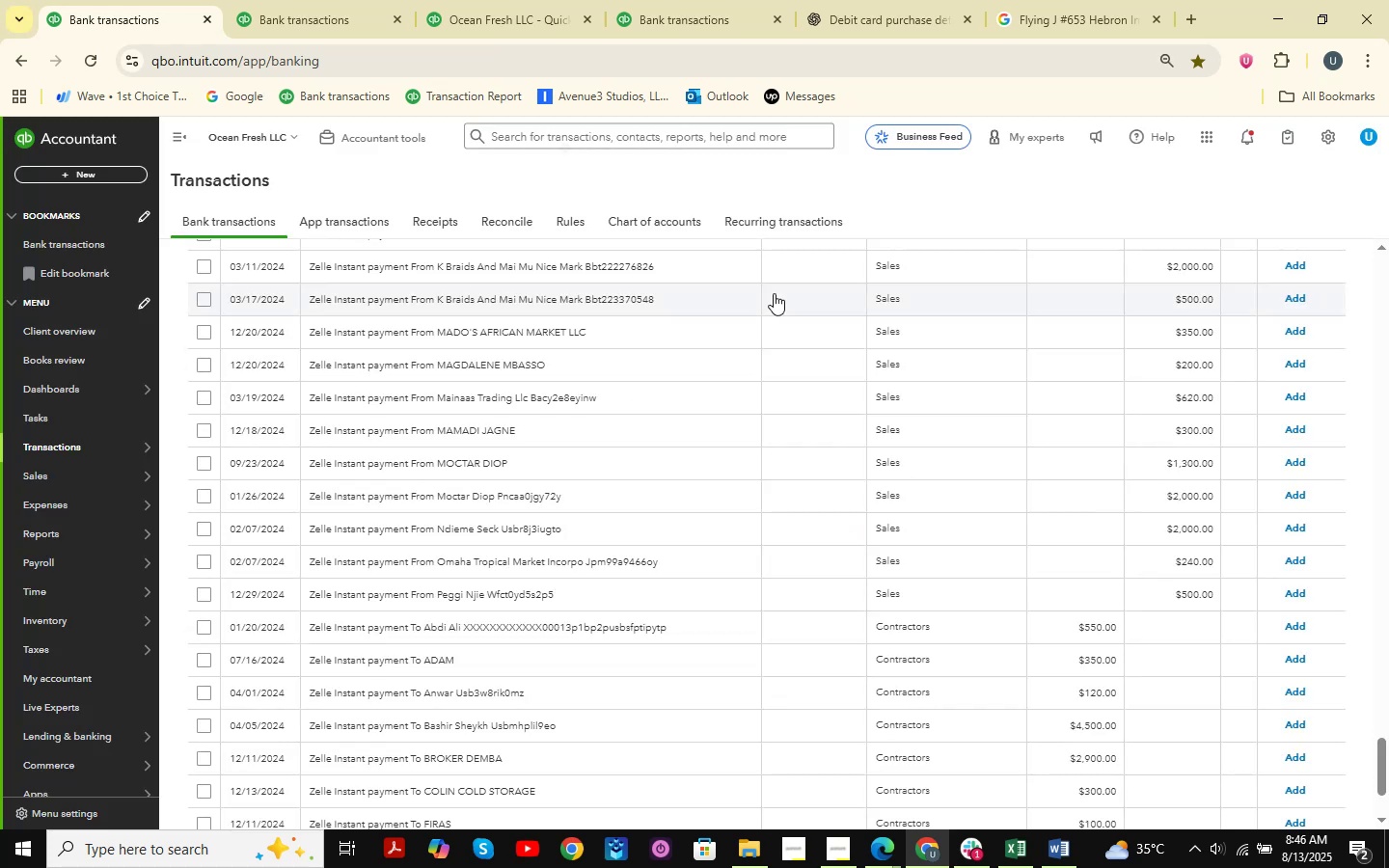 
scroll: coordinate [475, 331], scroll_direction: none, amount: 0.0
 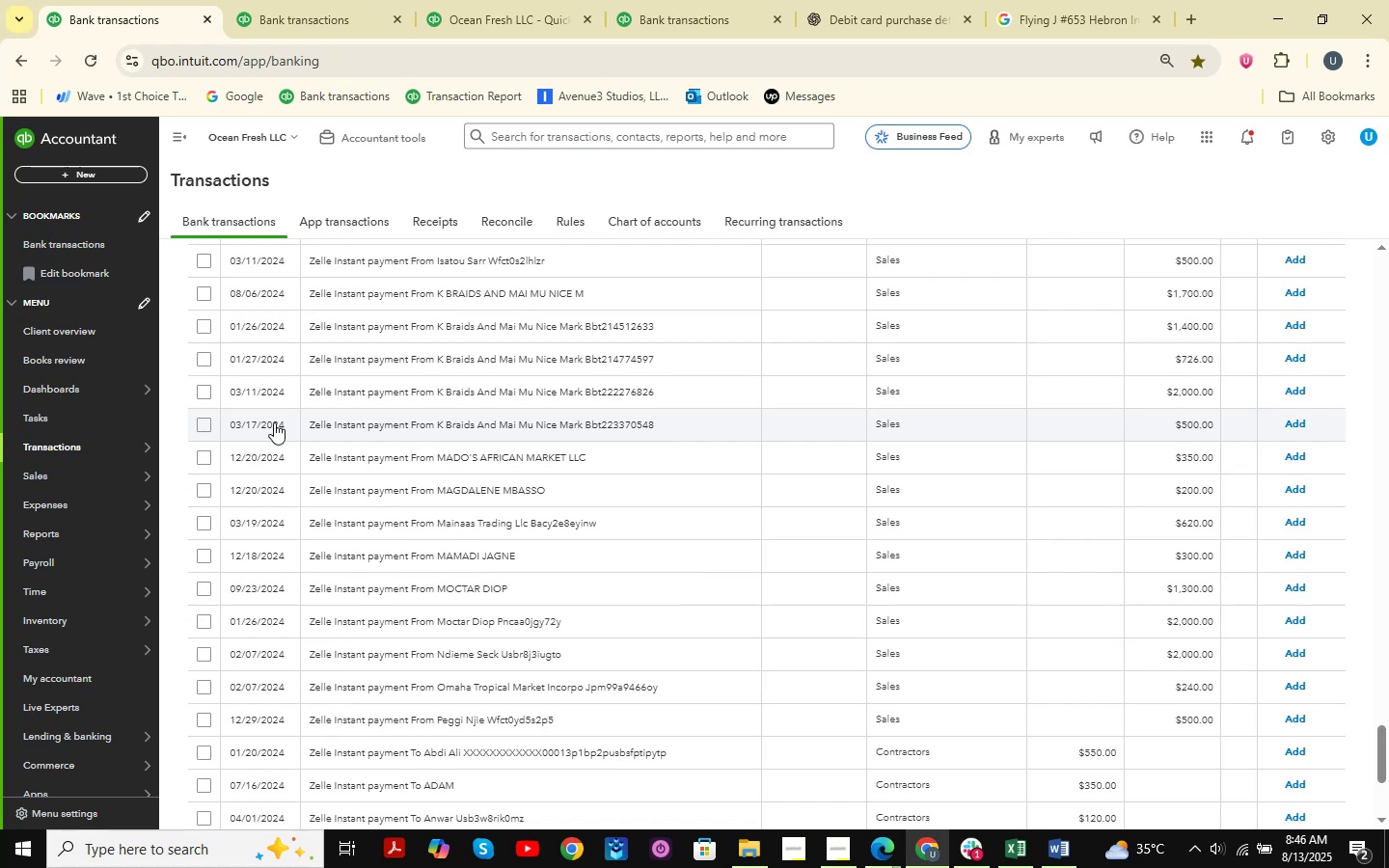 
wait(11.87)
 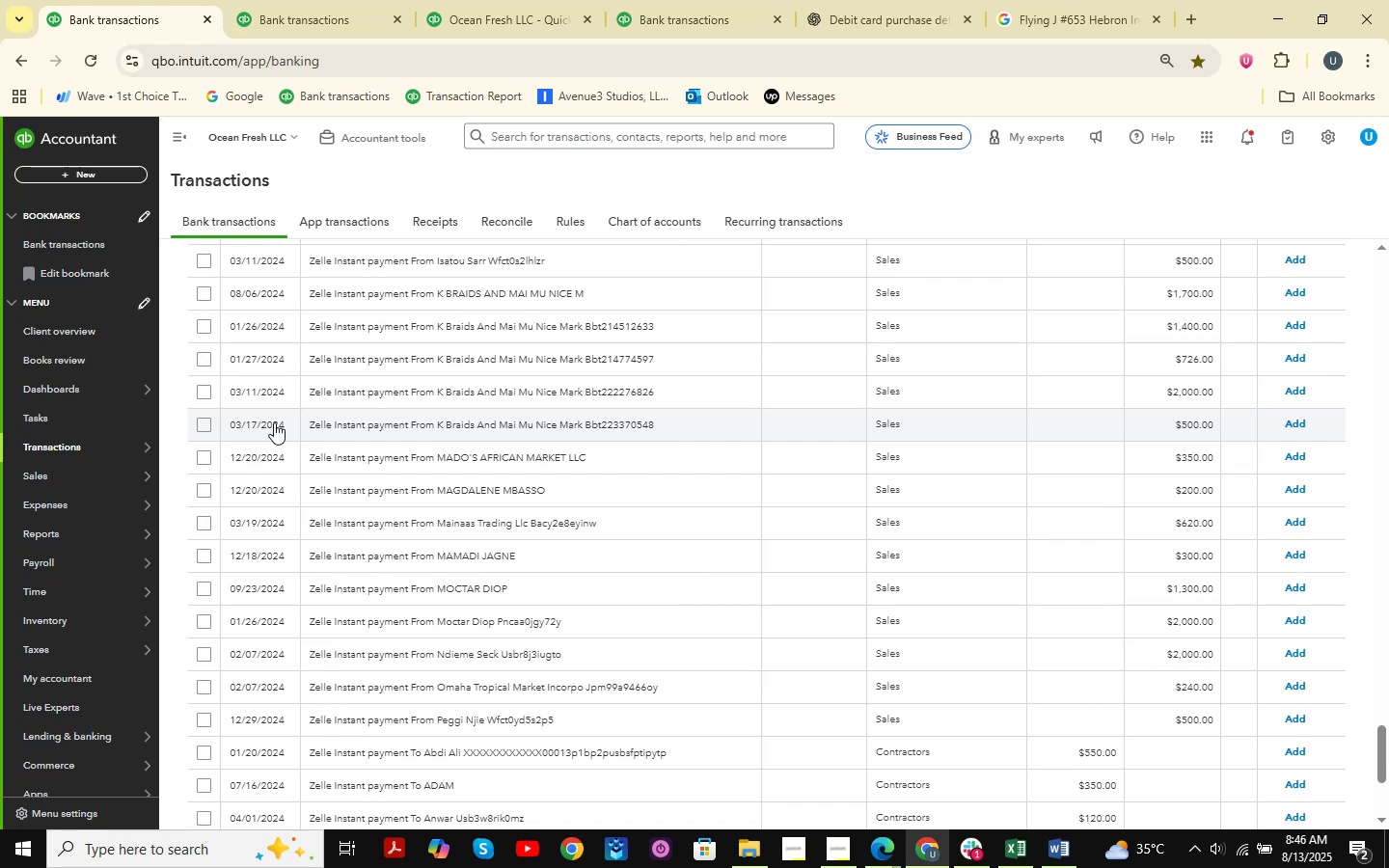 
scroll: coordinate [368, 399], scroll_direction: down, amount: 3.0
 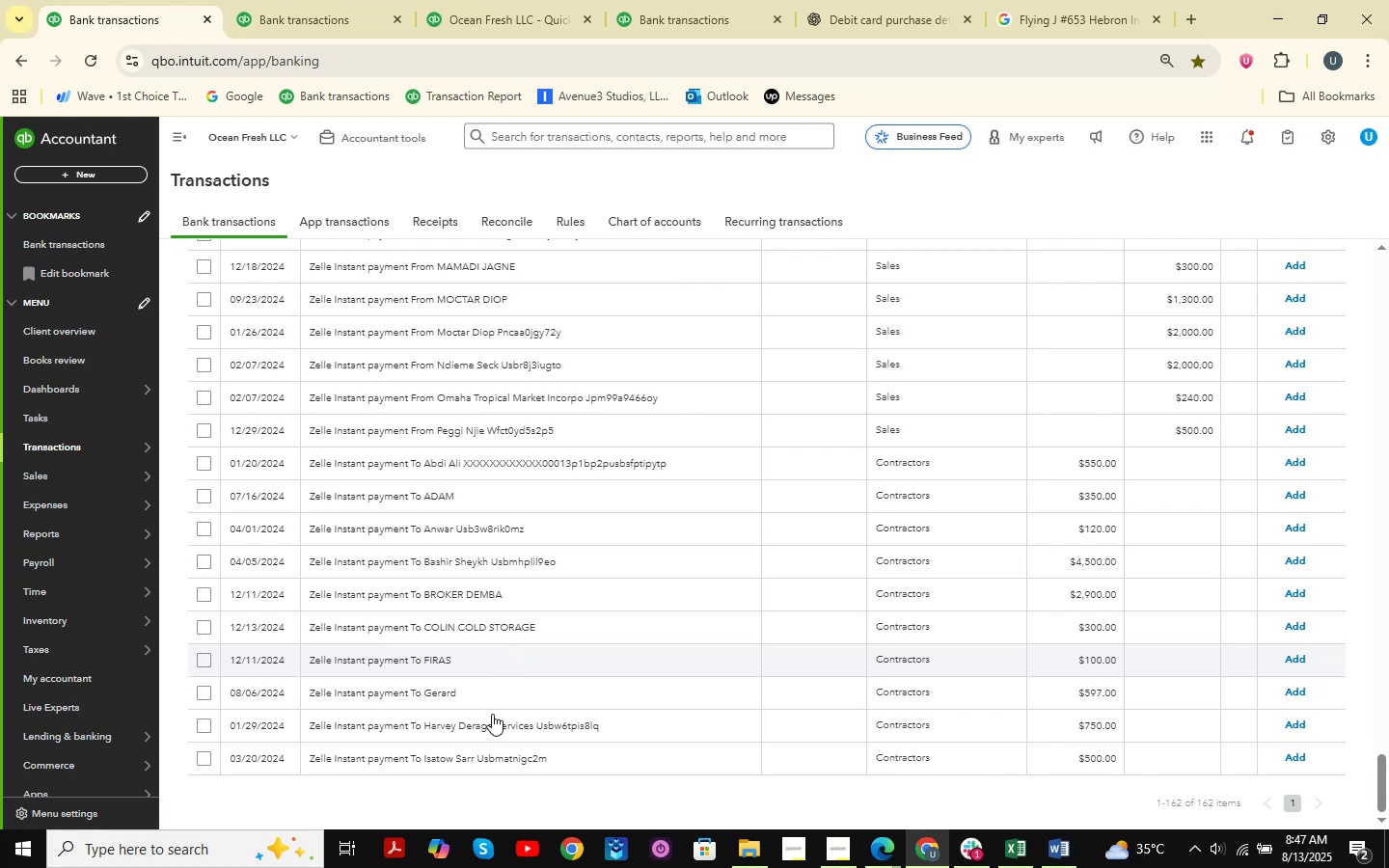 
left_click([474, 757])
 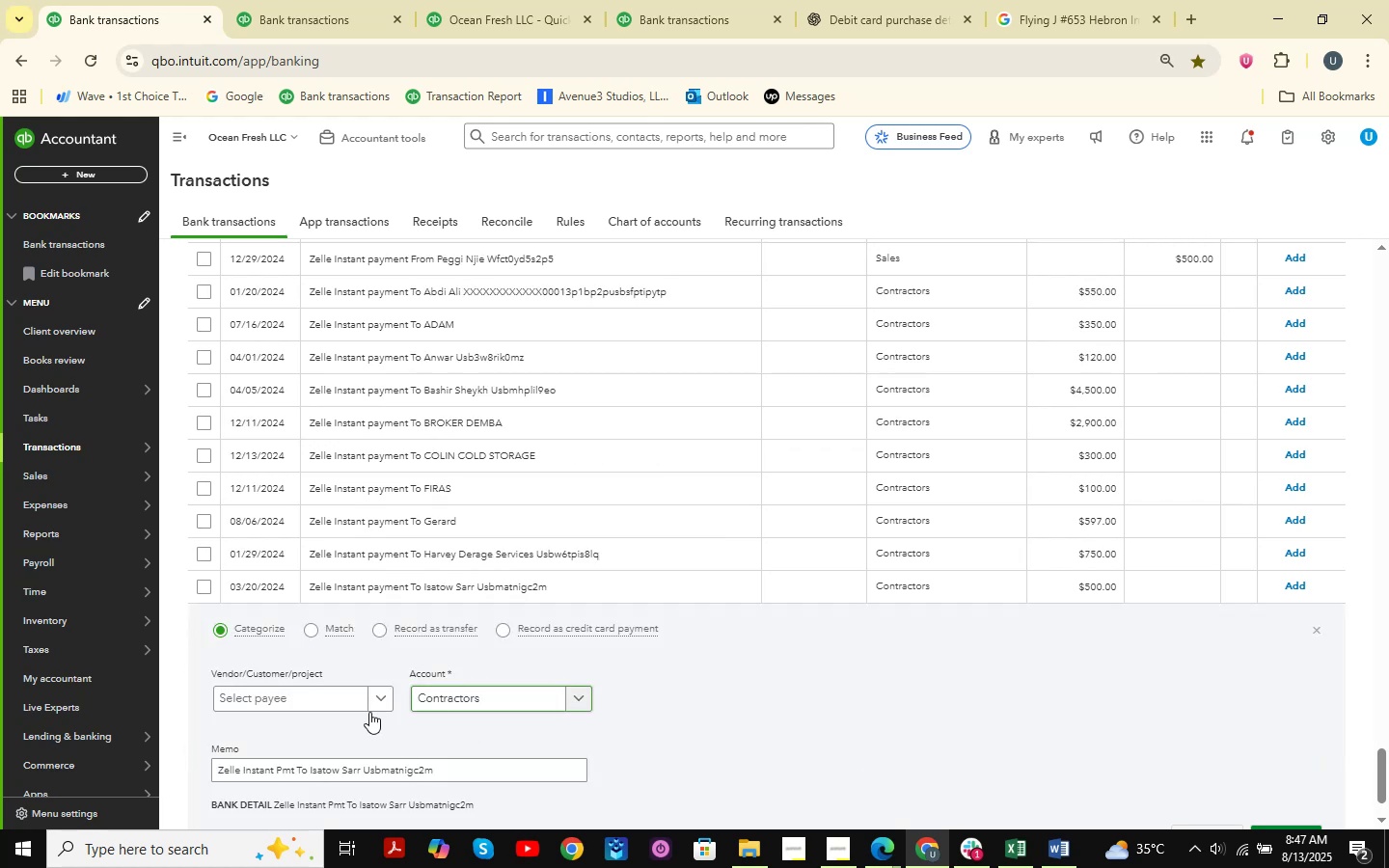 
left_click([286, 692])
 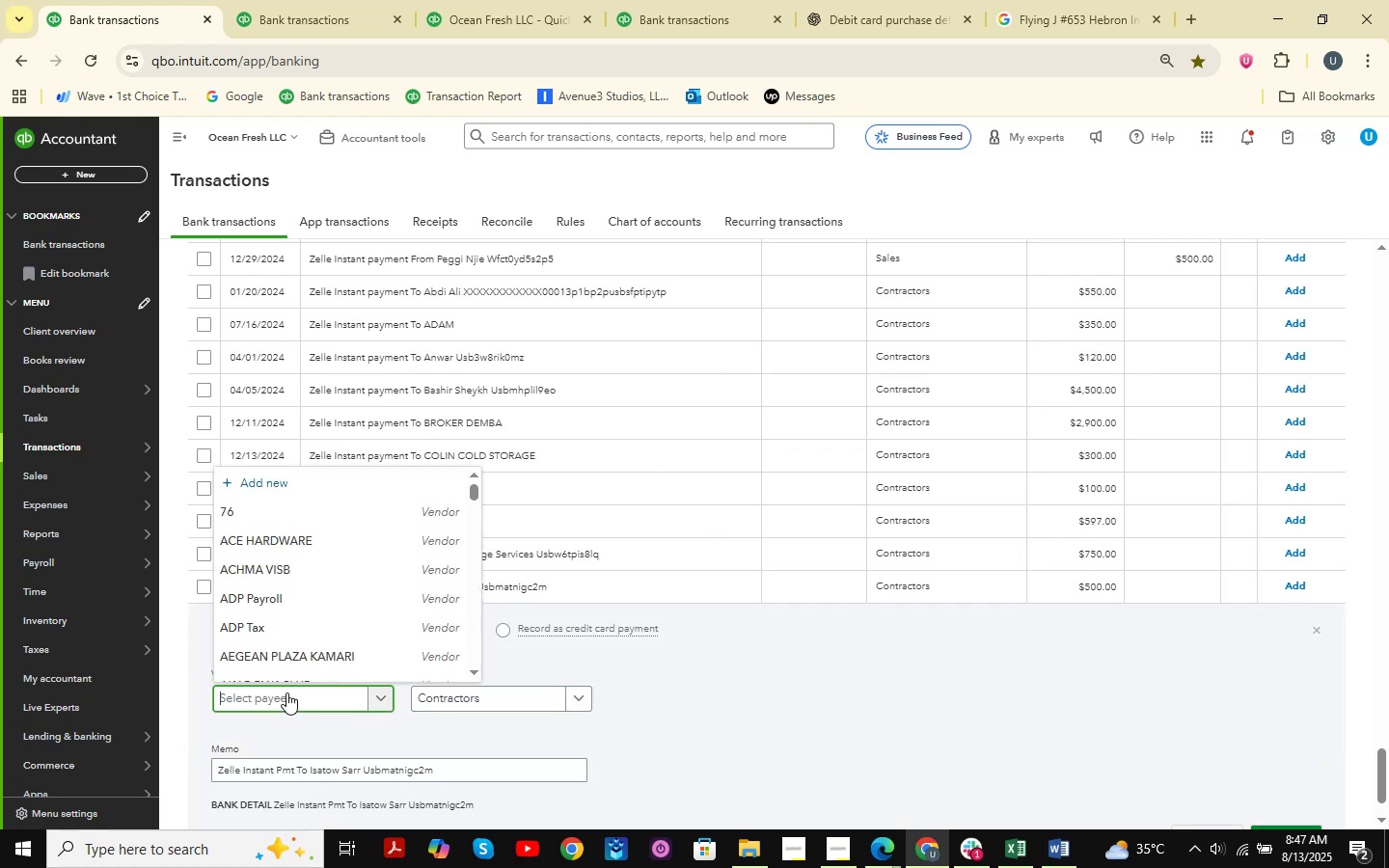 
type(isa)
 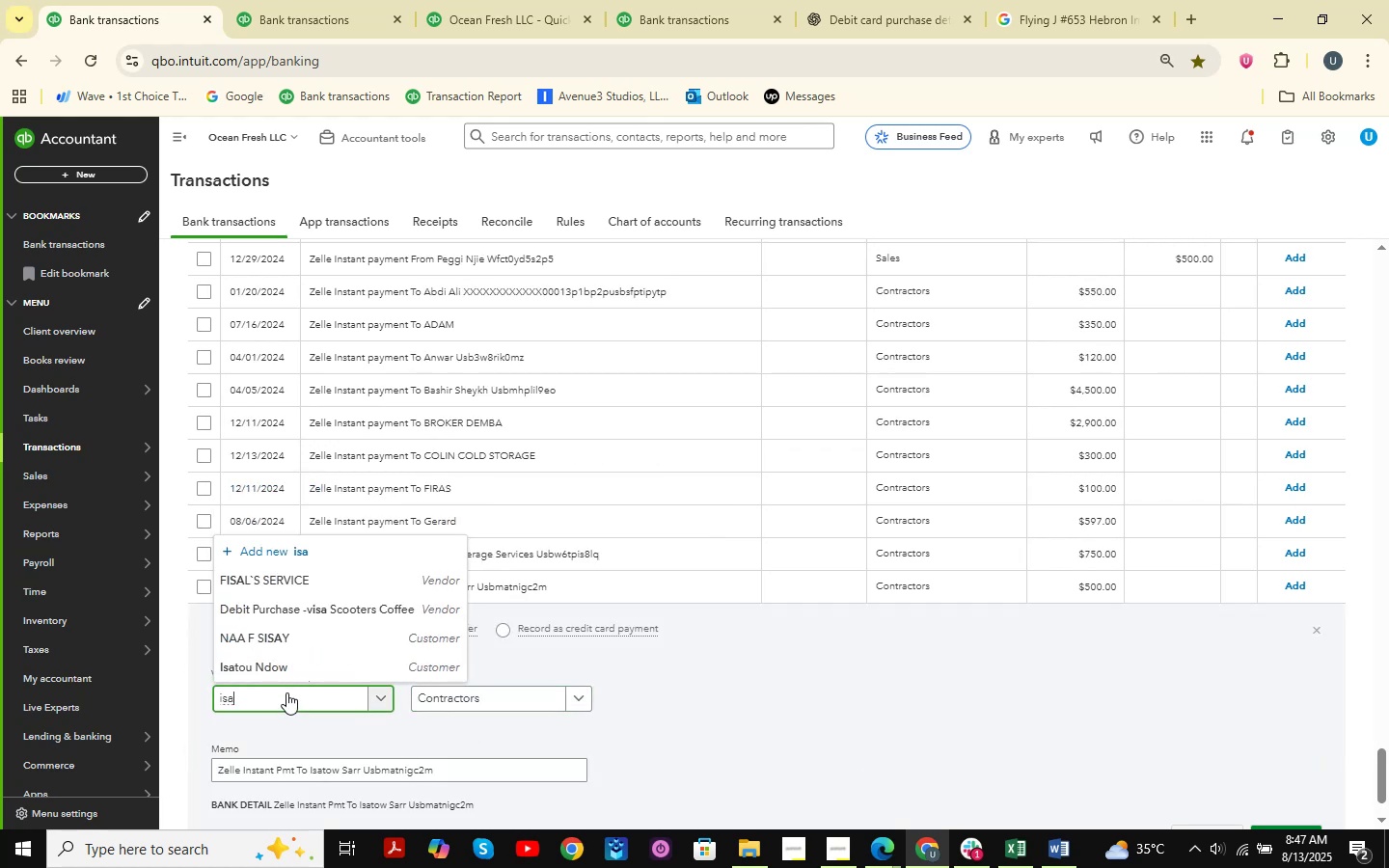 
key(ArrowDown)
 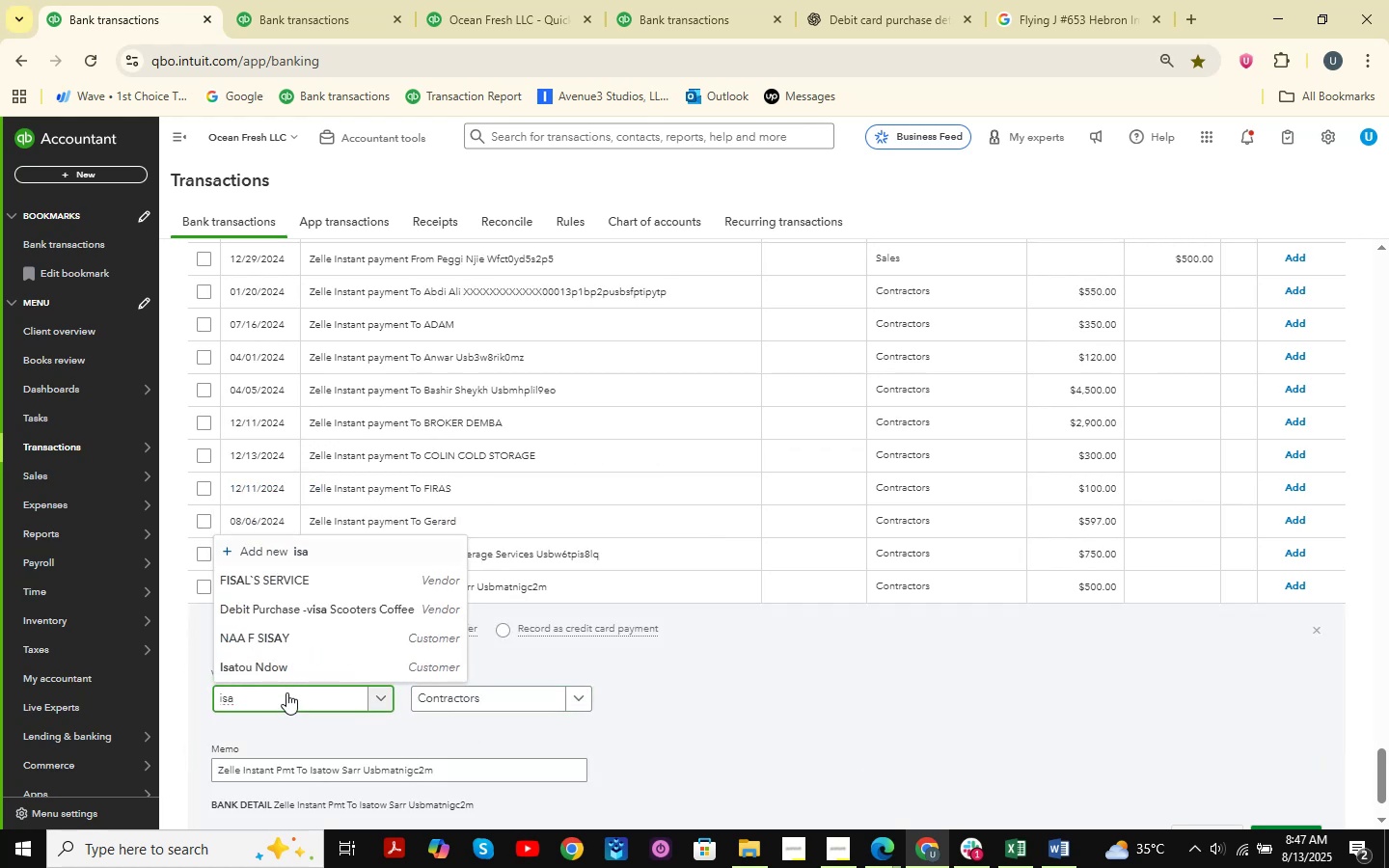 
key(ArrowDown)
 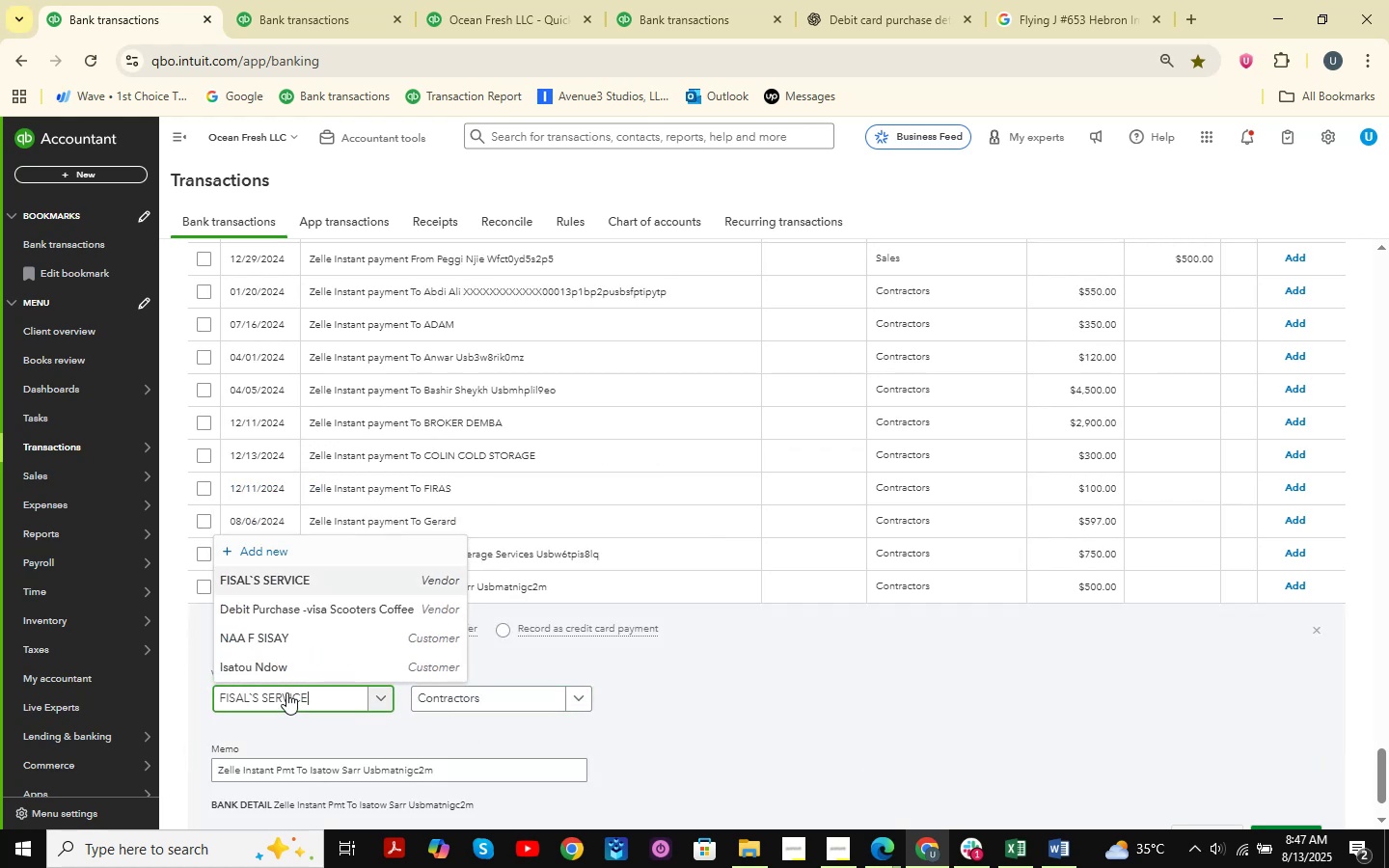 
key(ArrowDown)
 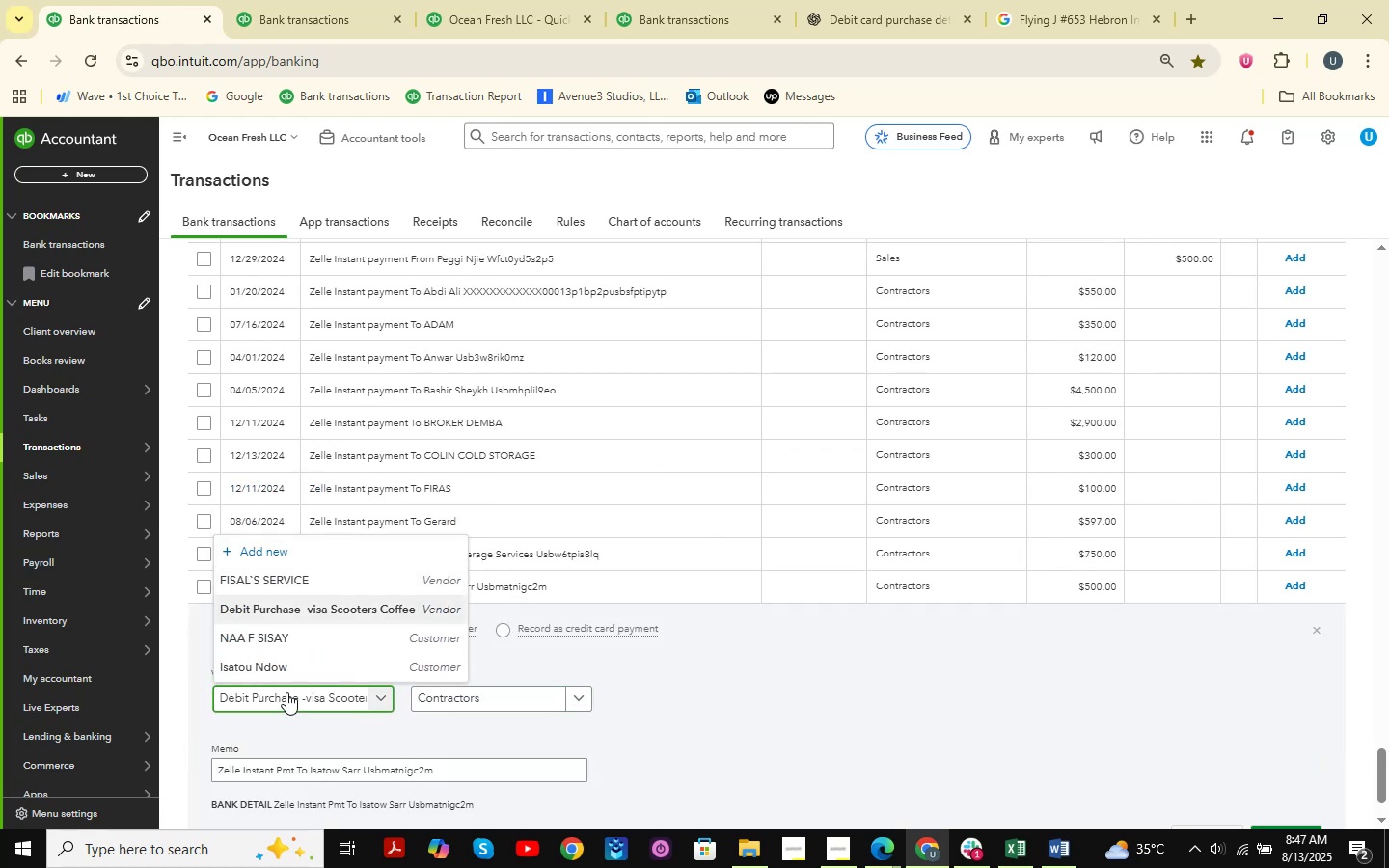 
key(ArrowDown)
 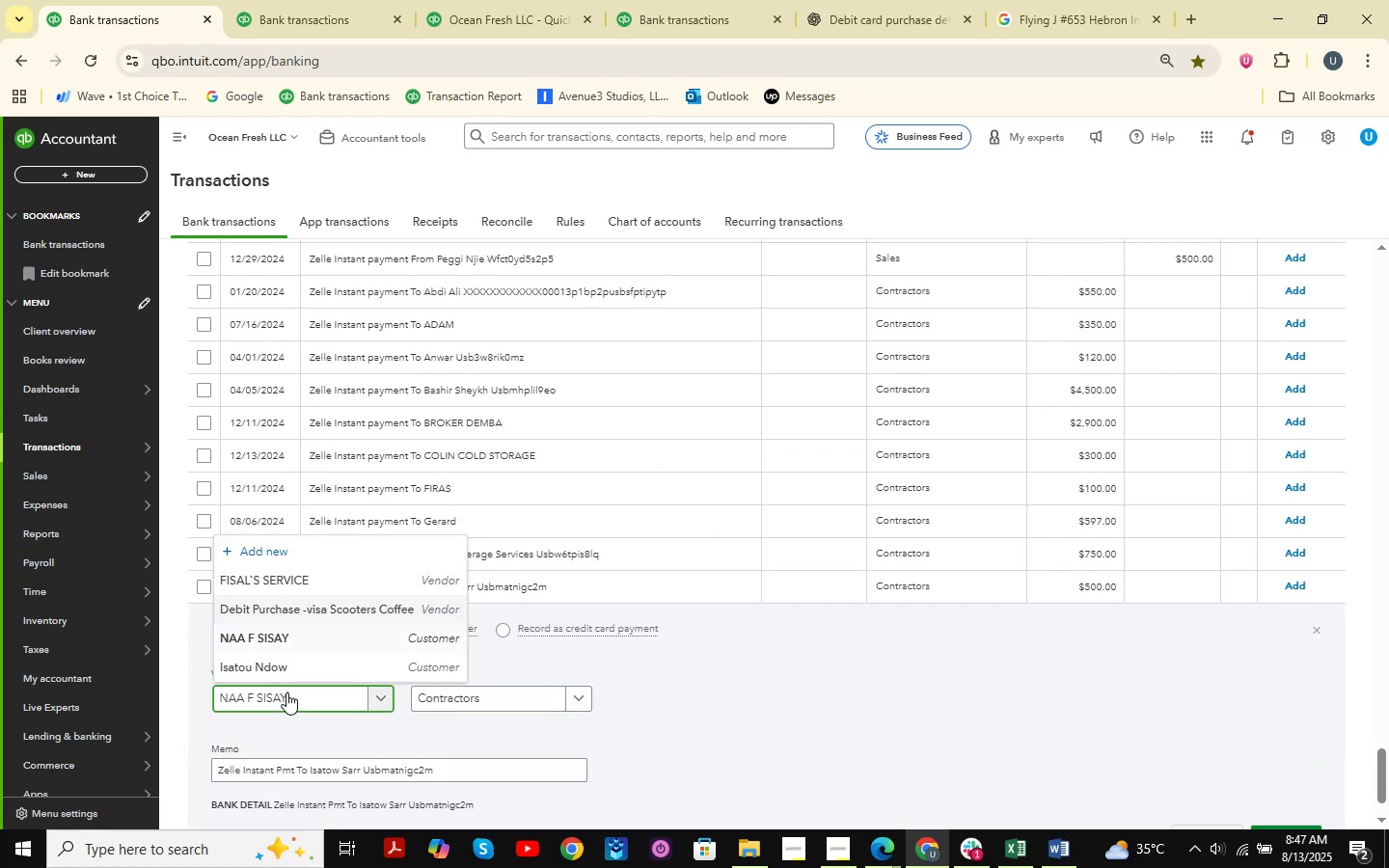 
key(ArrowDown)
 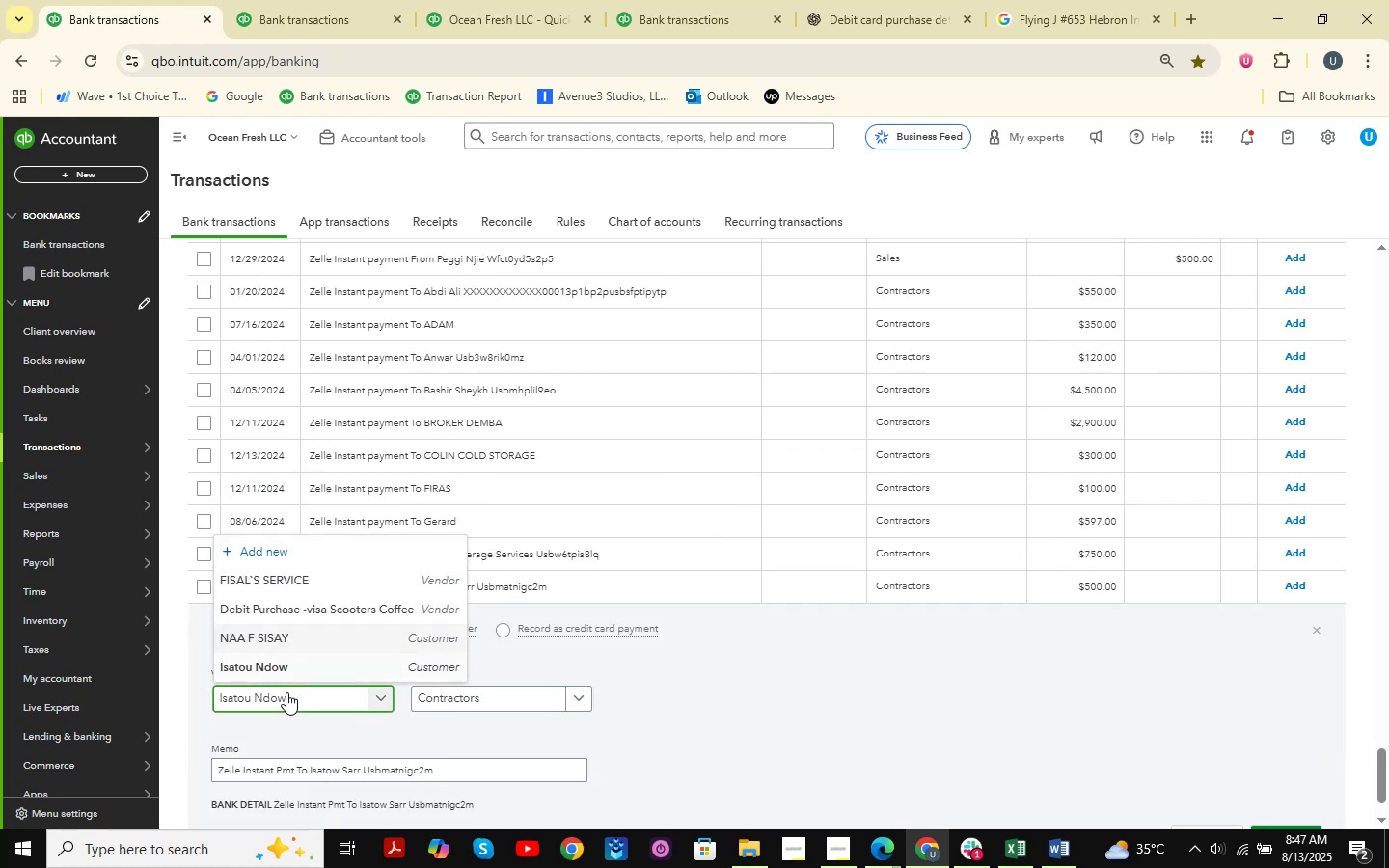 
key(ArrowDown)
 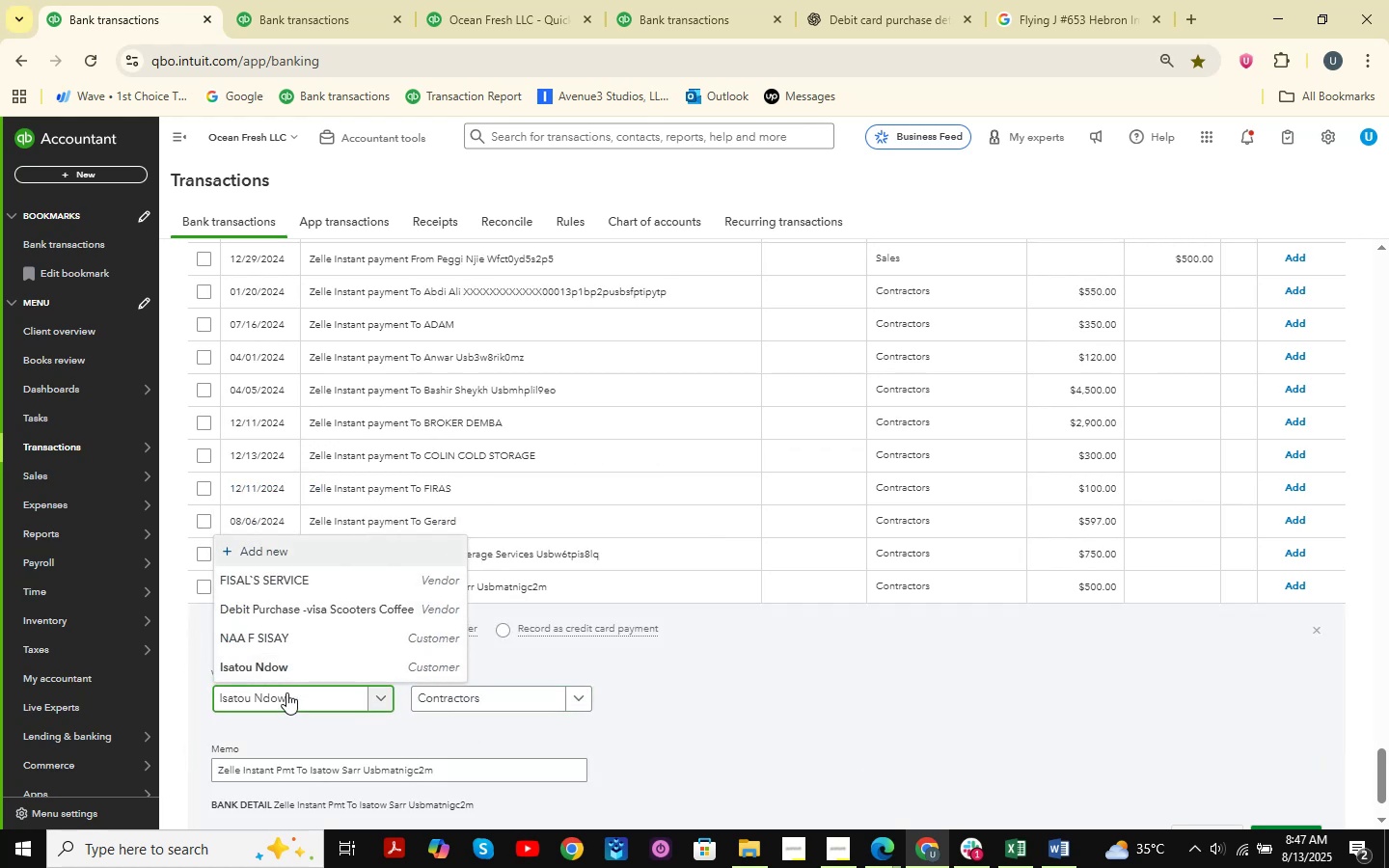 
key(ArrowDown)
 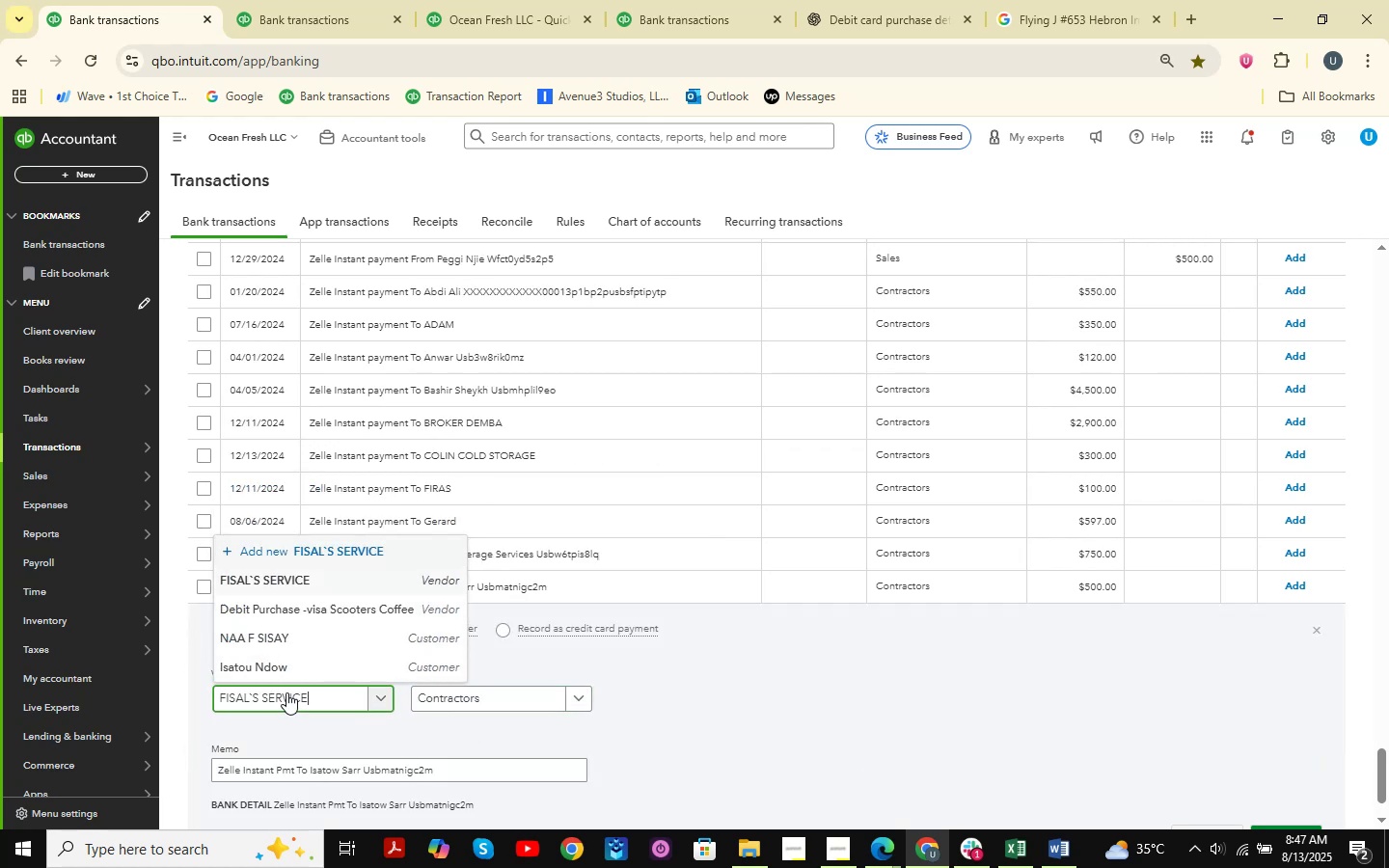 
key(ArrowDown)
 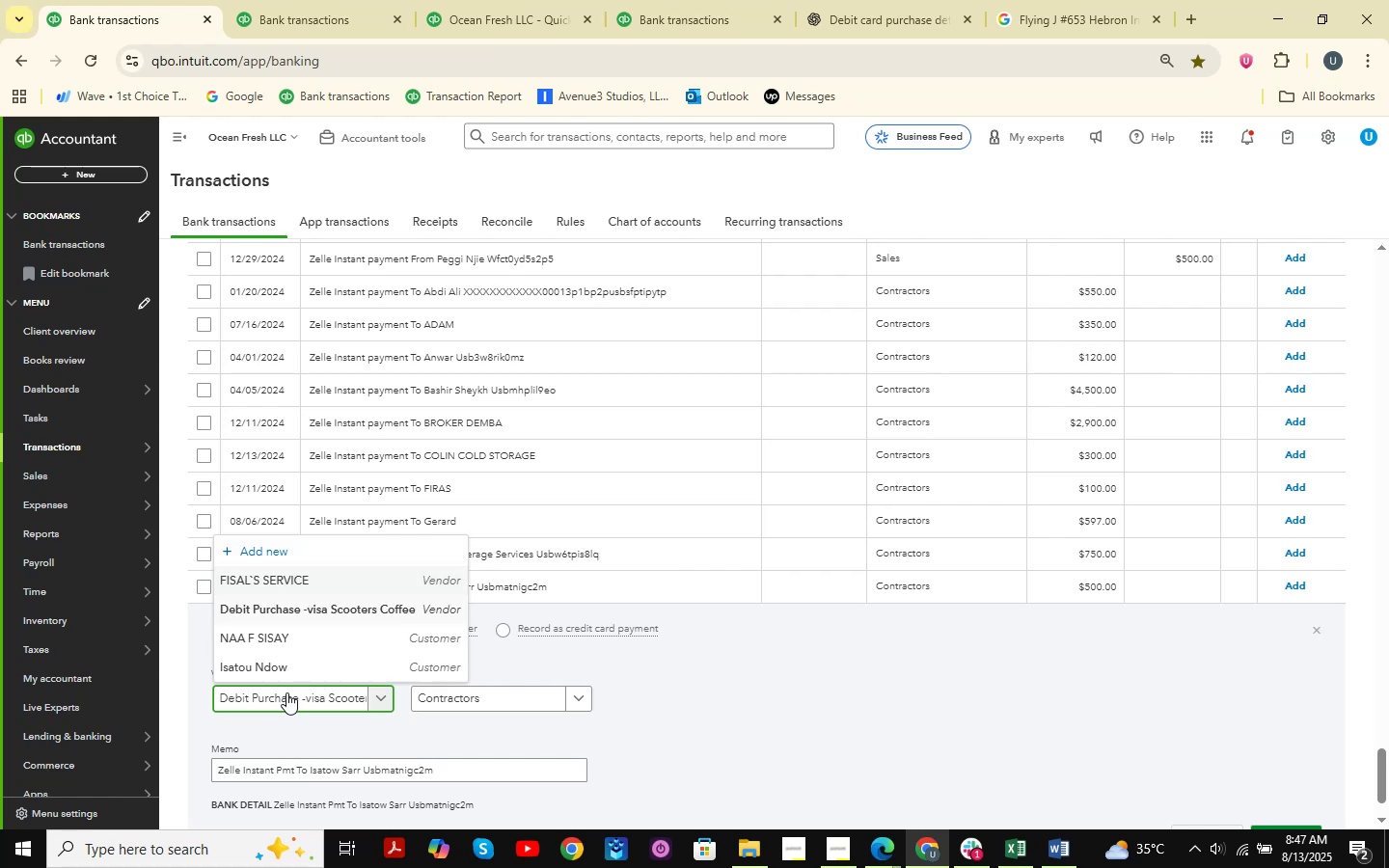 
key(ArrowDown)
 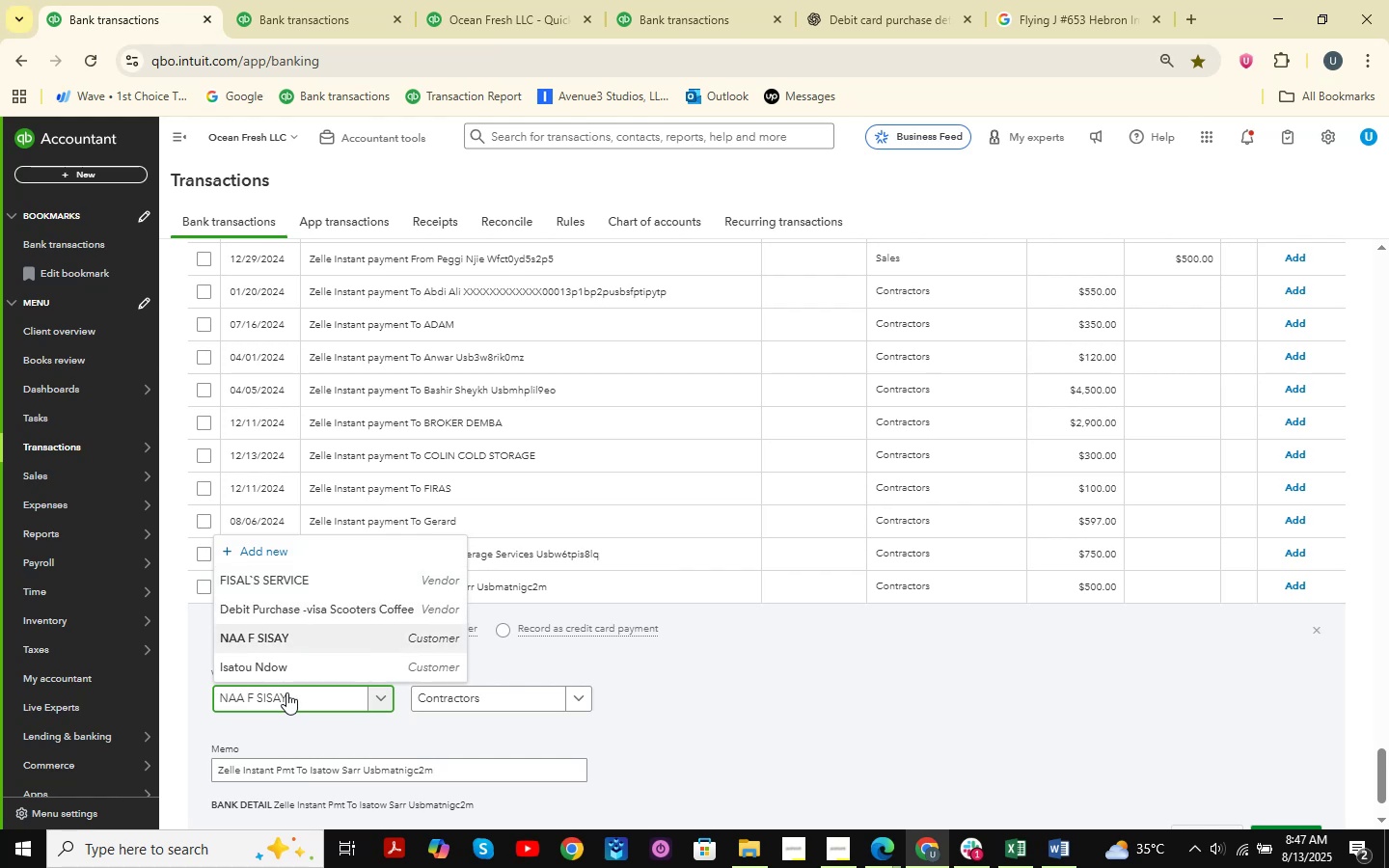 
key(ArrowDown)
 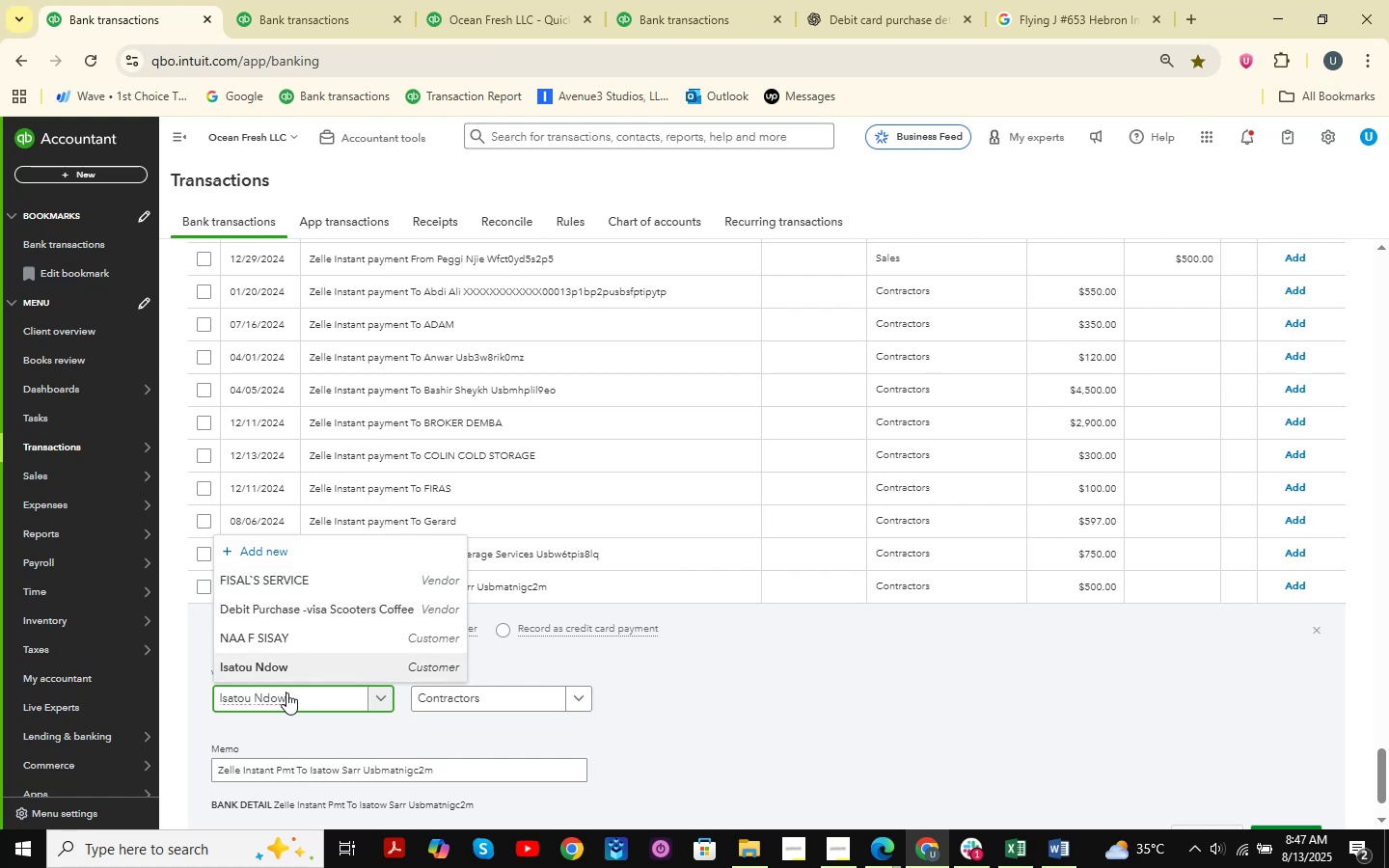 
wait(11.96)
 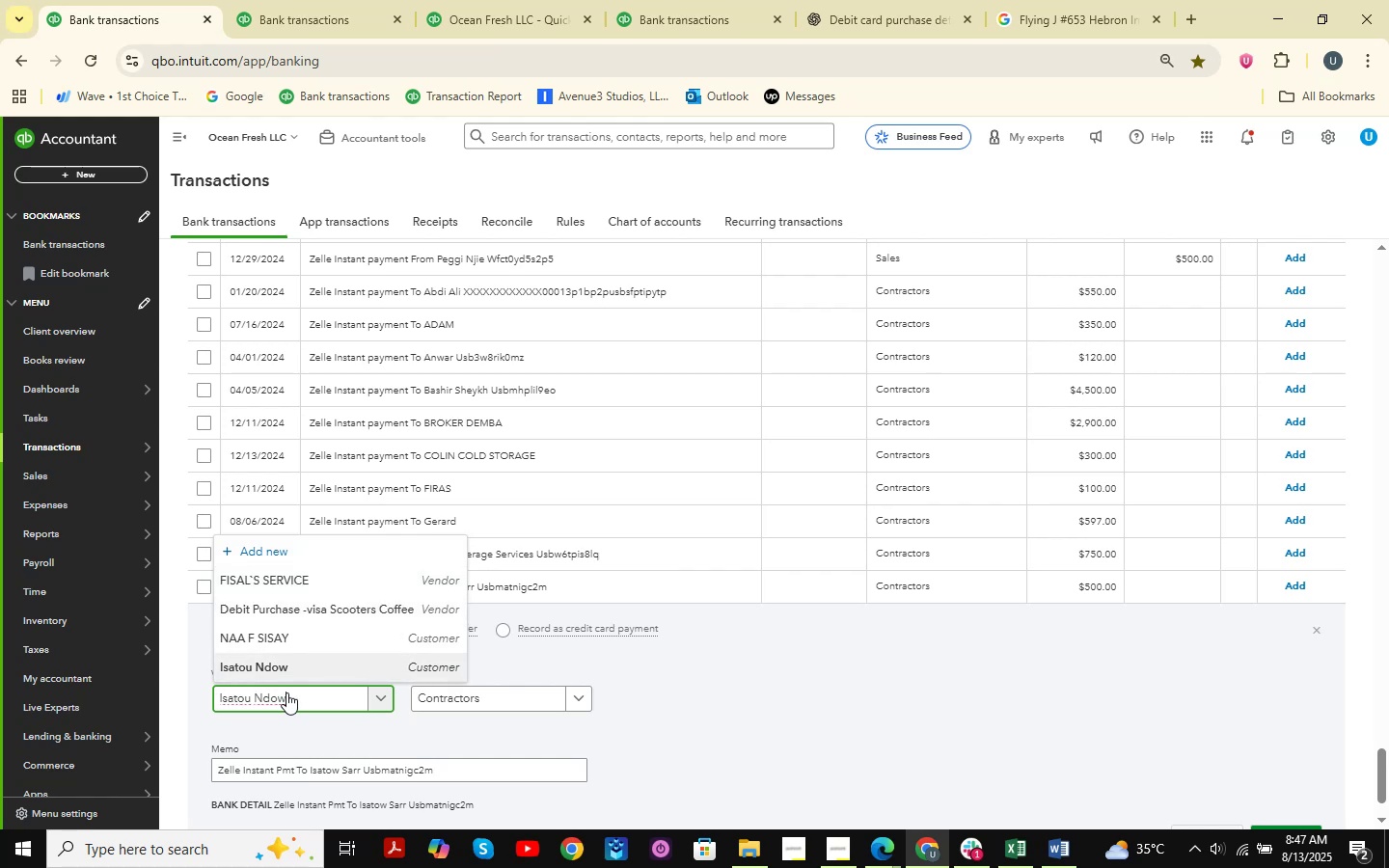 
hold_key(key=ArrowDown, duration=0.3)
 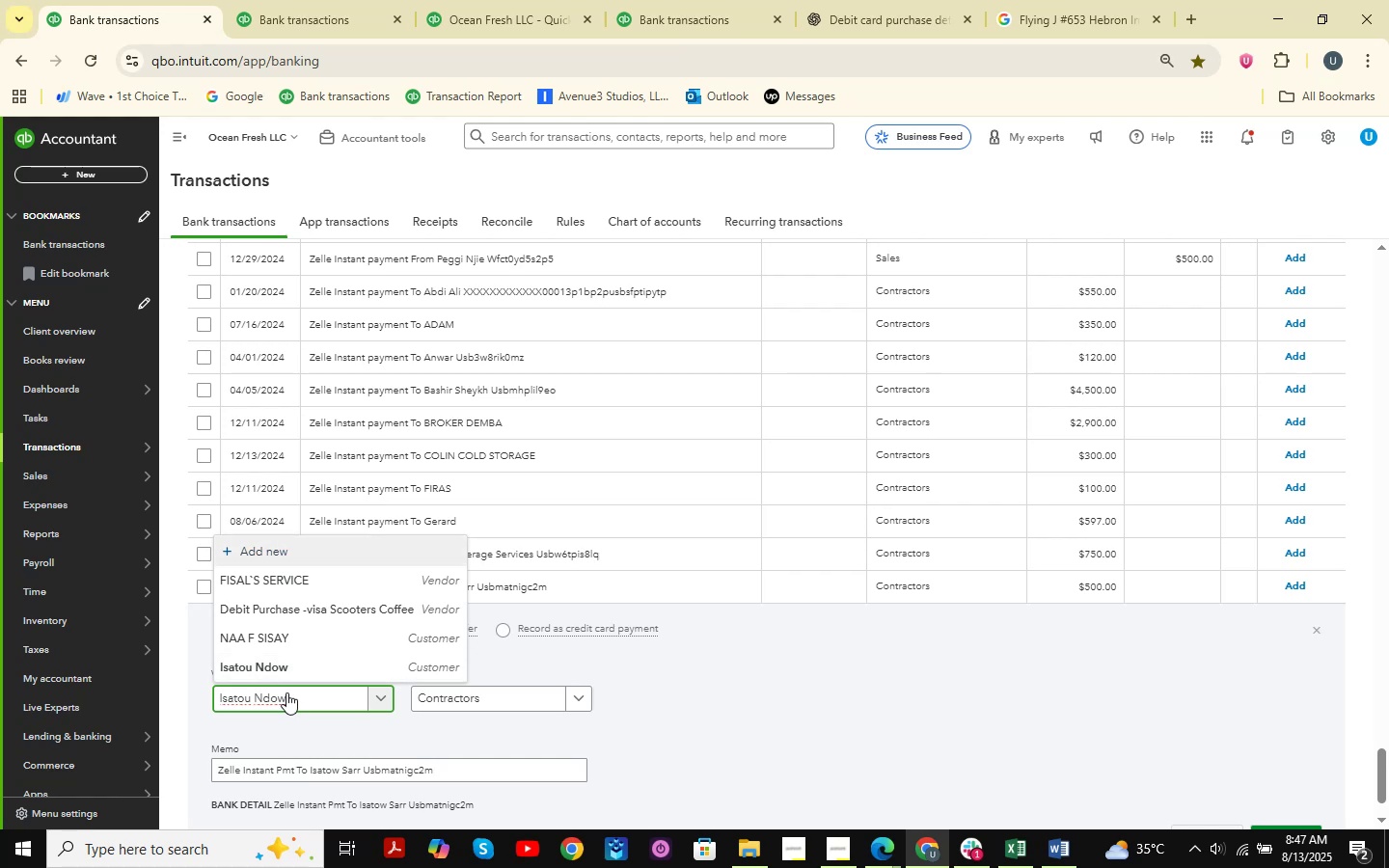 
key(ArrowDown)
 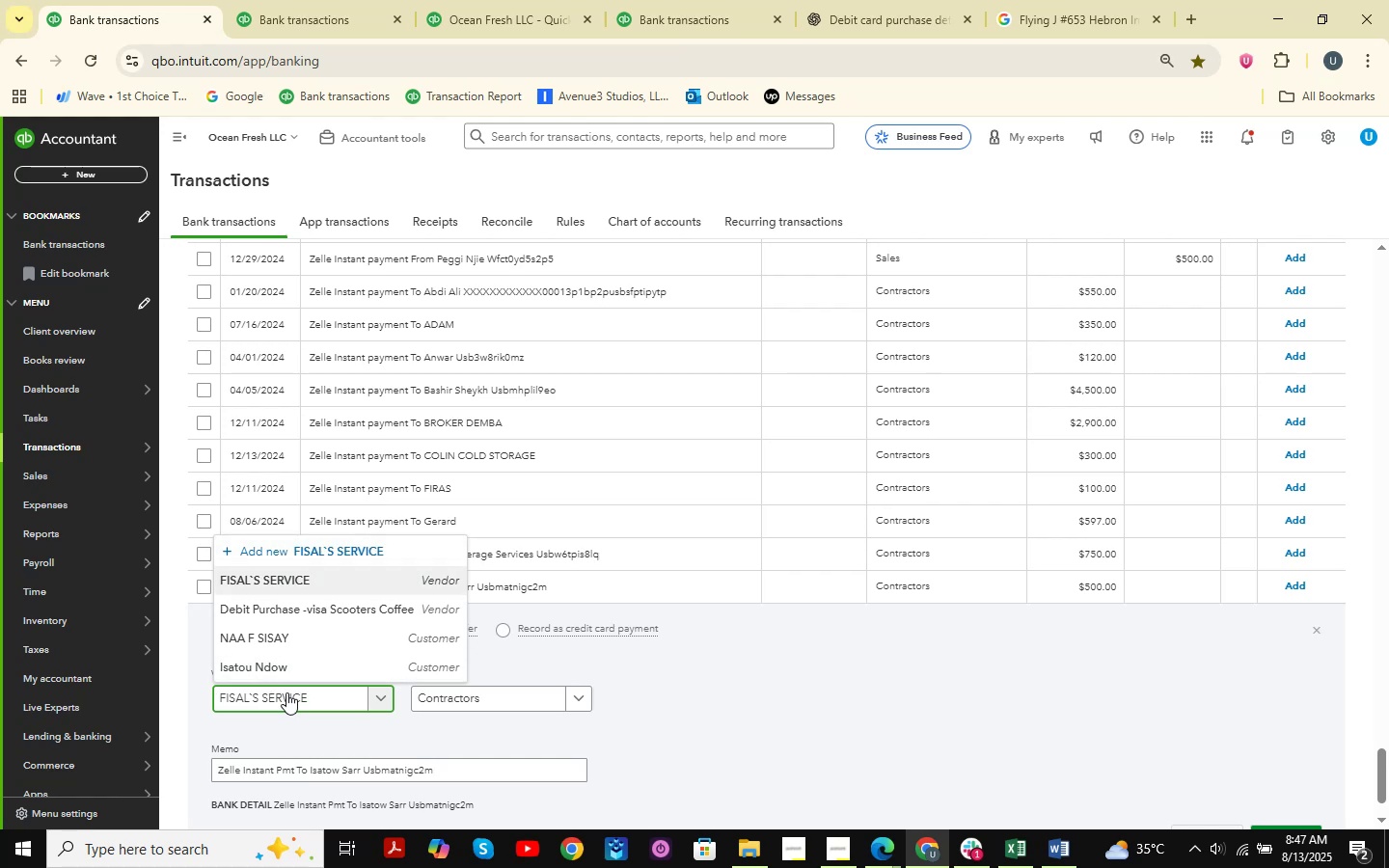 
key(ArrowUp)
 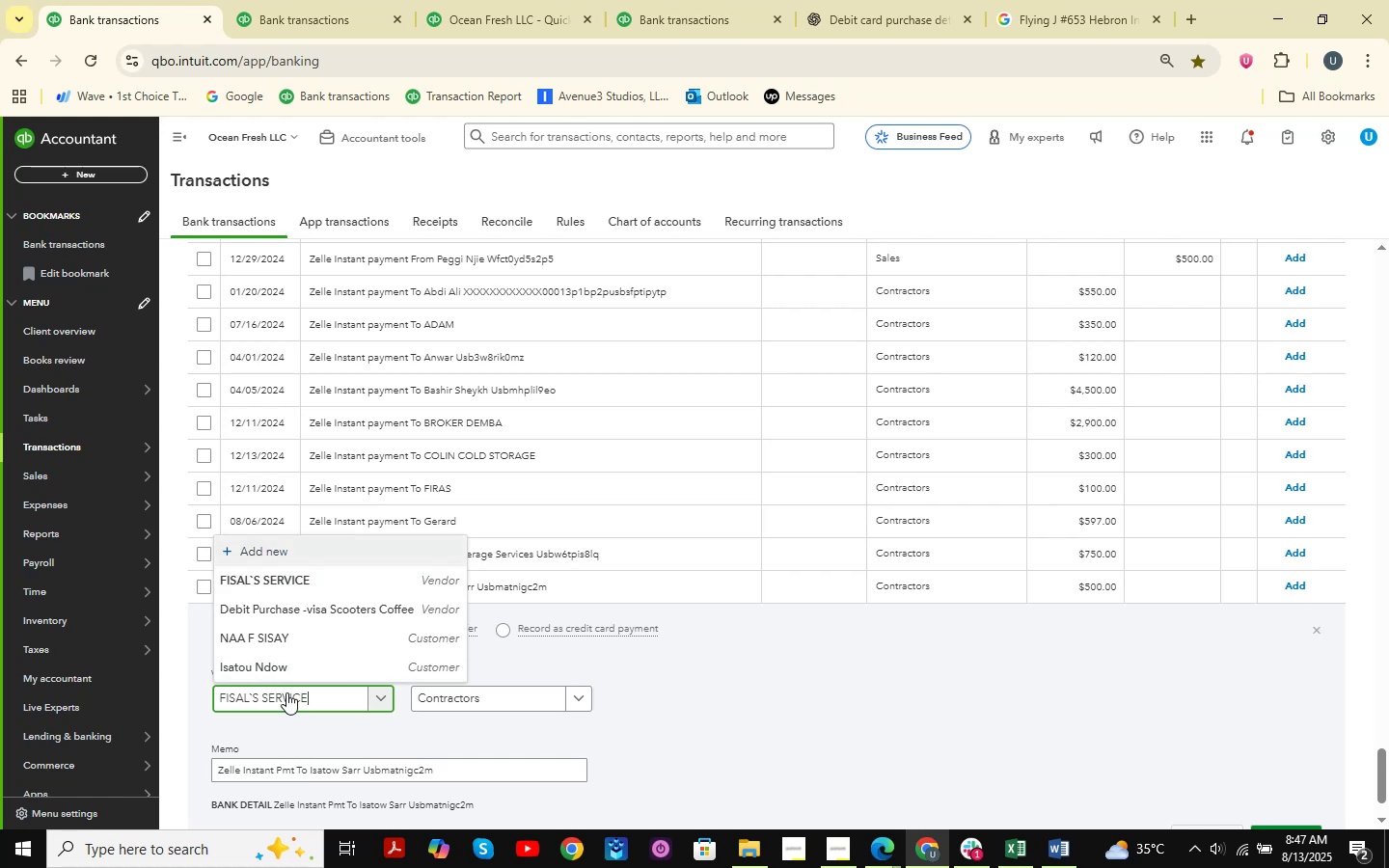 
key(ArrowDown)
 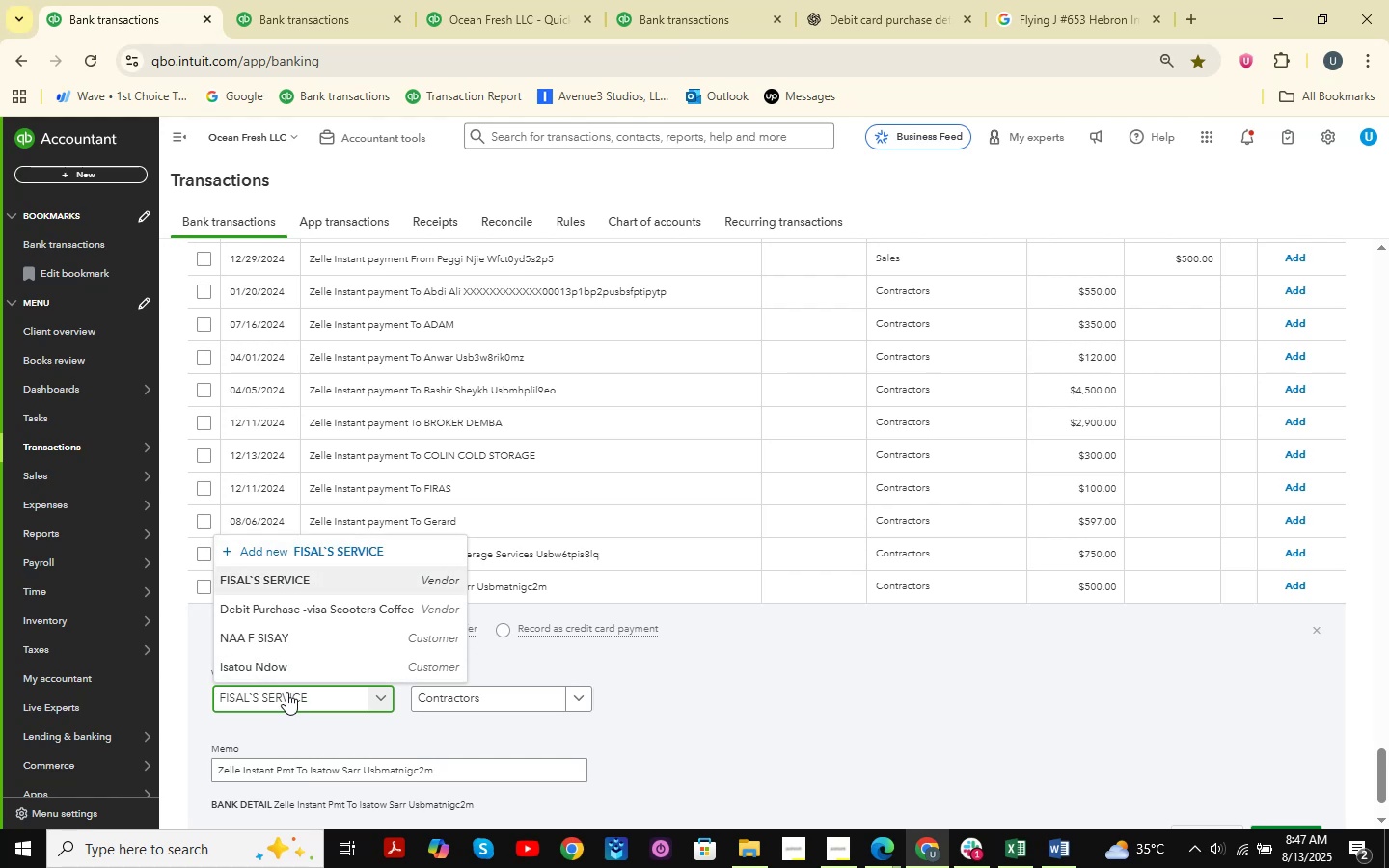 
key(ArrowDown)
 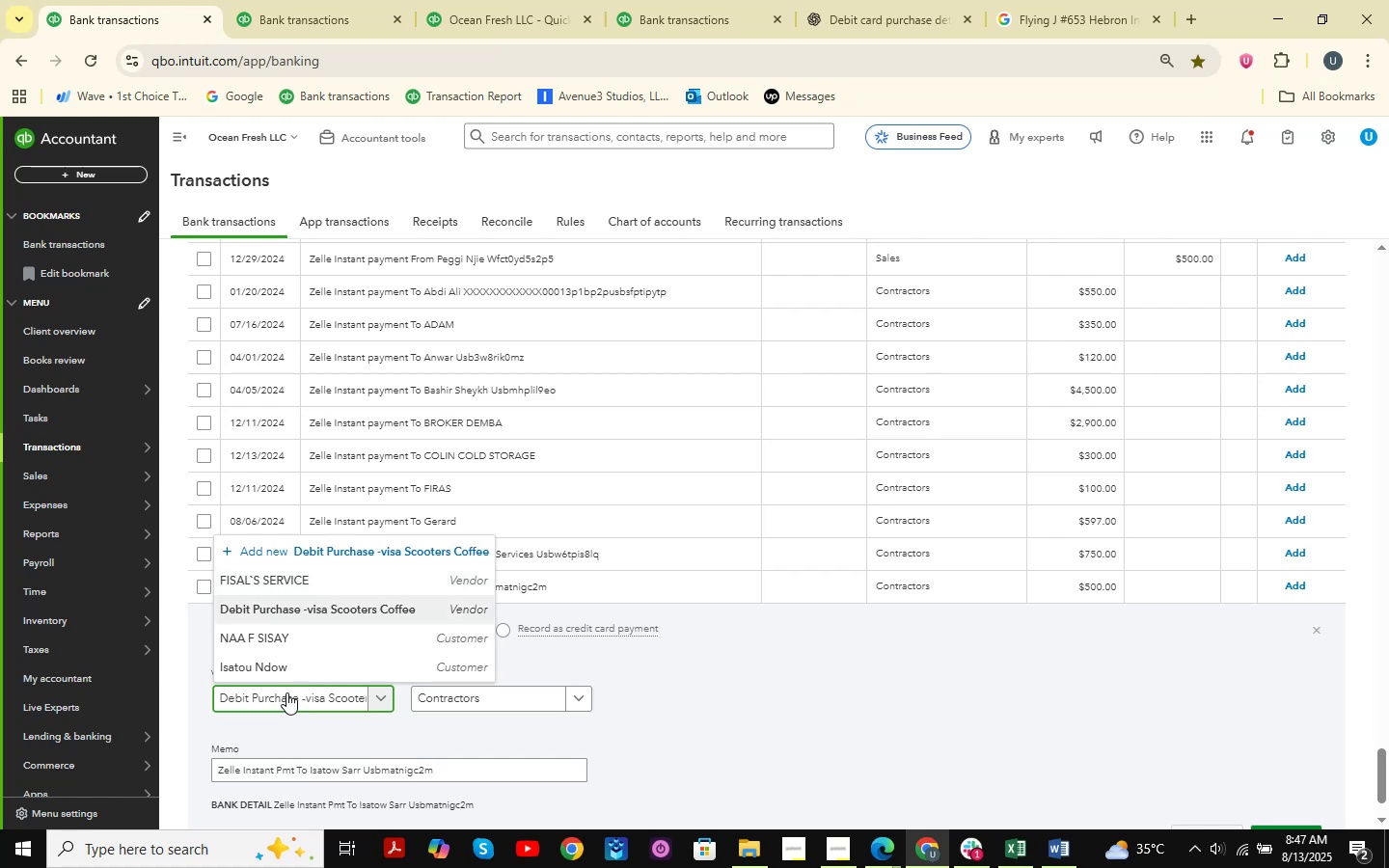 
key(ArrowDown)
 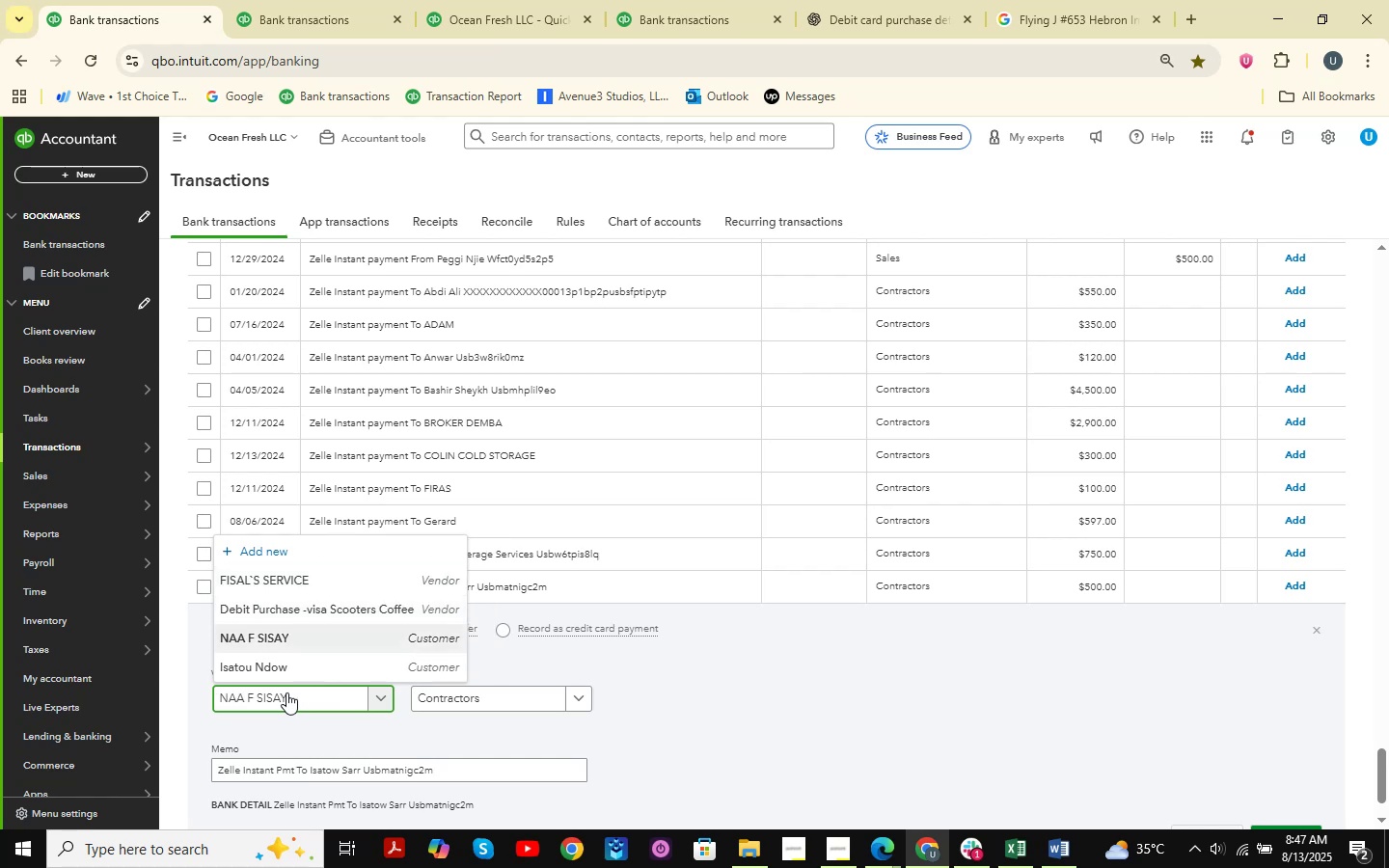 
key(ArrowDown)
 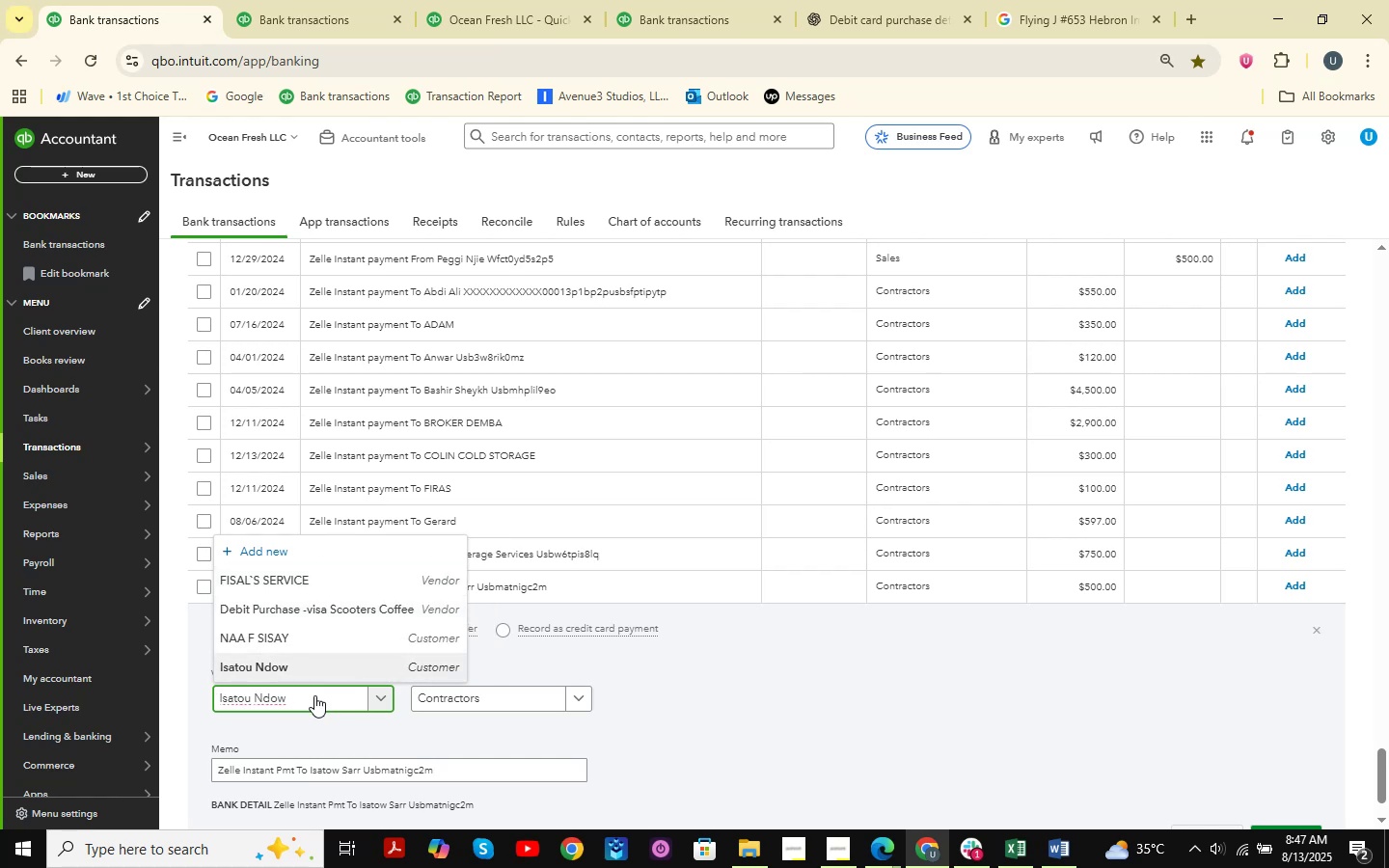 
wait(12.07)
 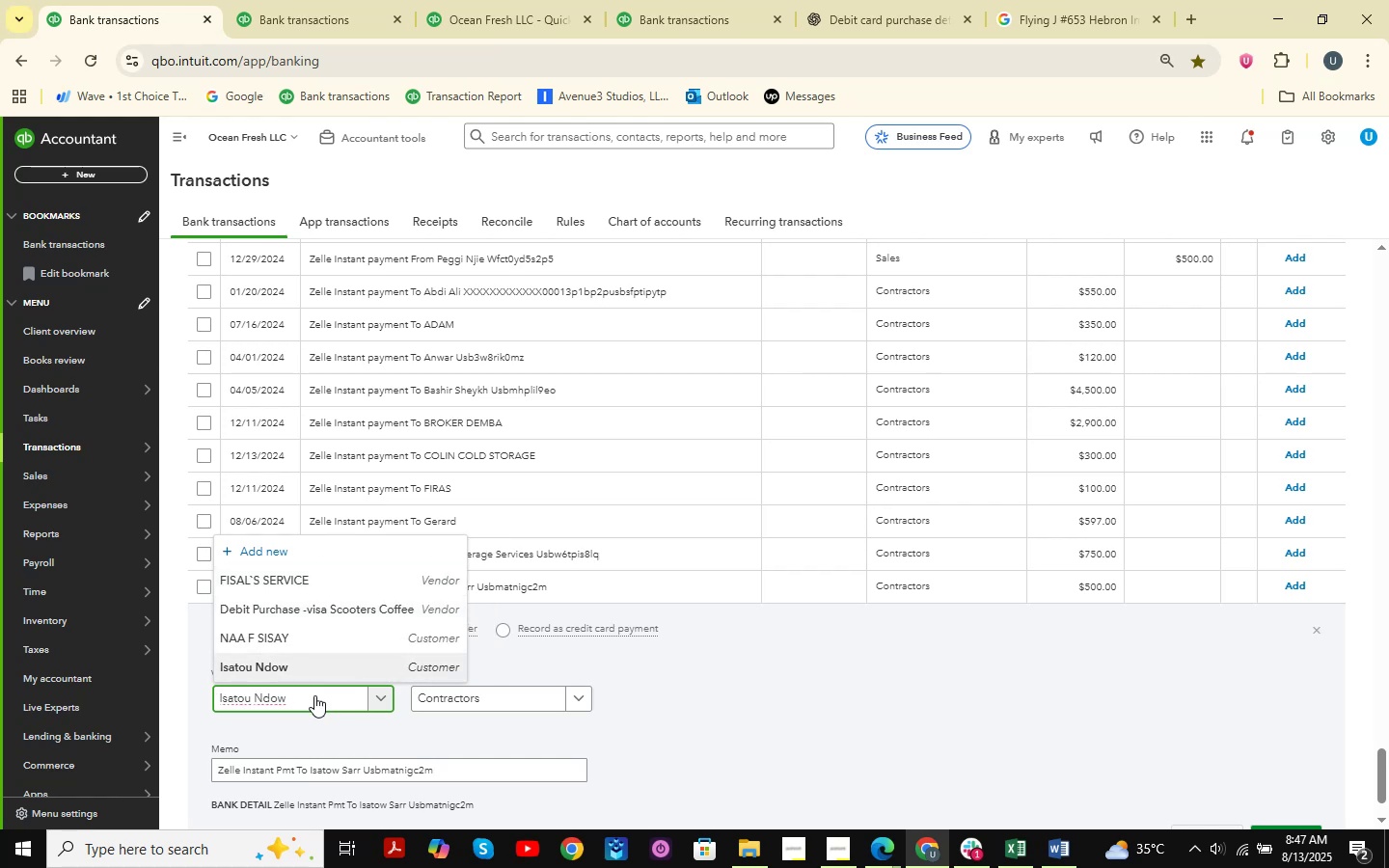 
left_click([803, 658])
 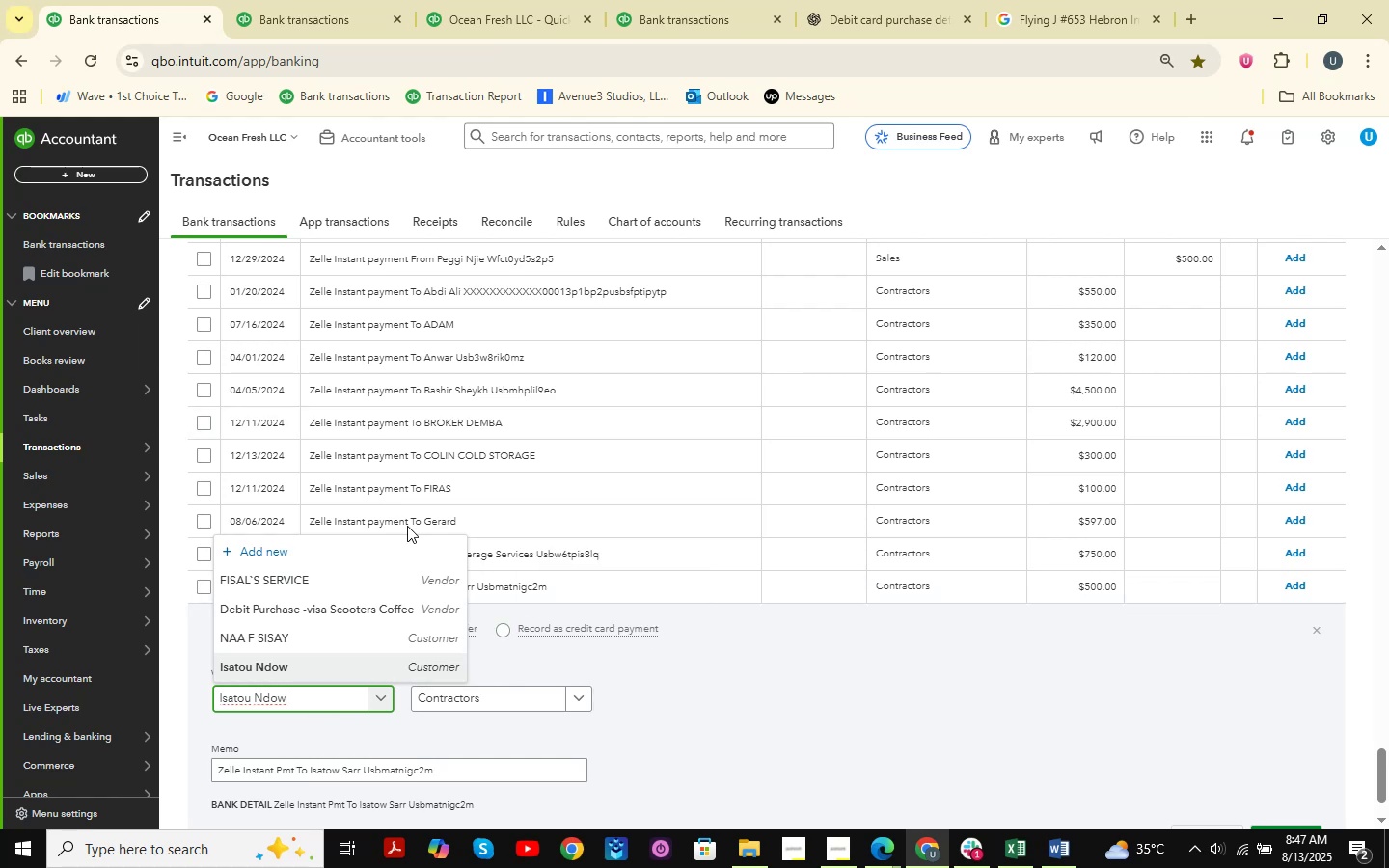 
scroll: coordinate [426, 542], scroll_direction: down, amount: 1.0
 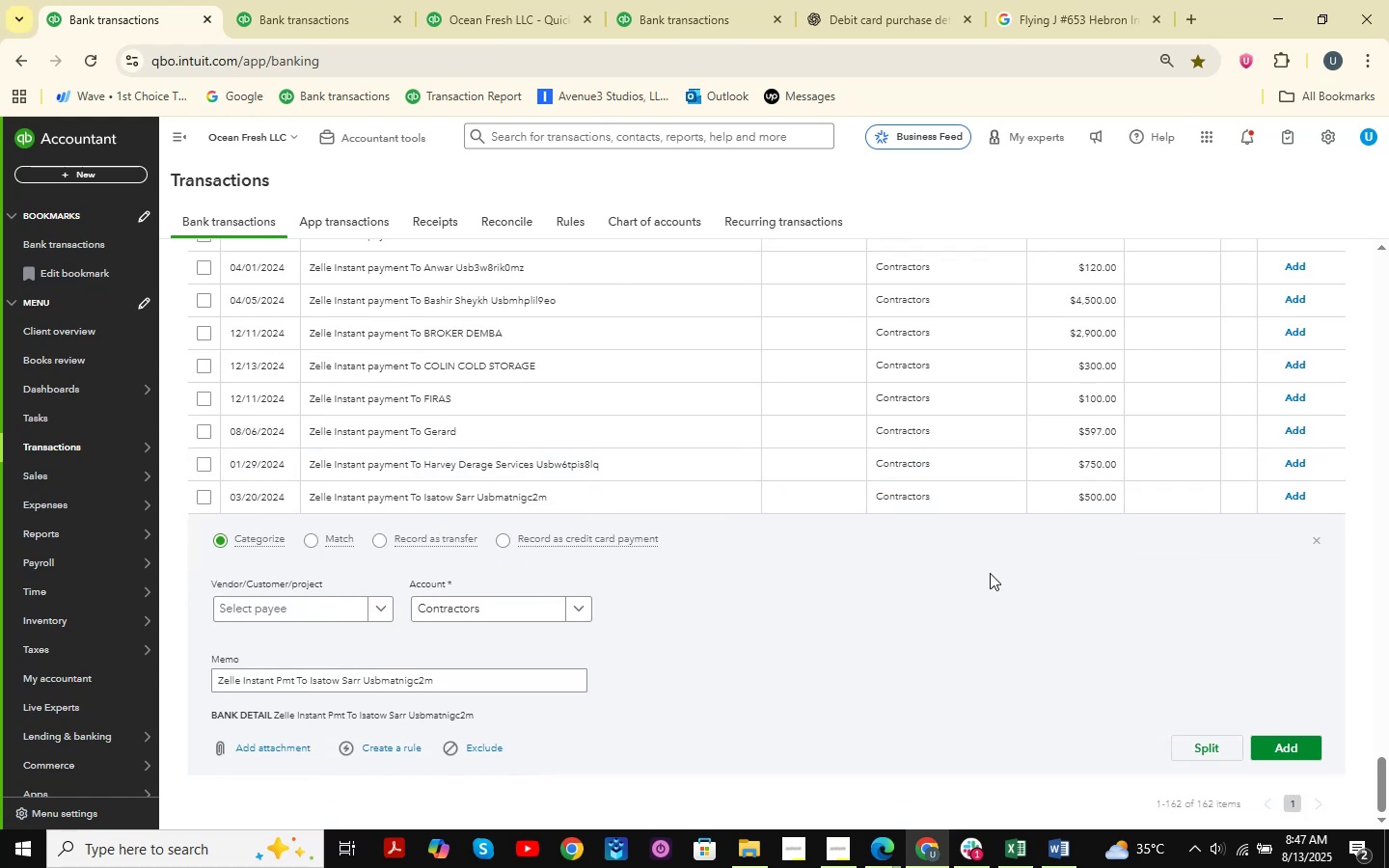 
scroll: coordinate [576, 623], scroll_direction: up, amount: 3.0
 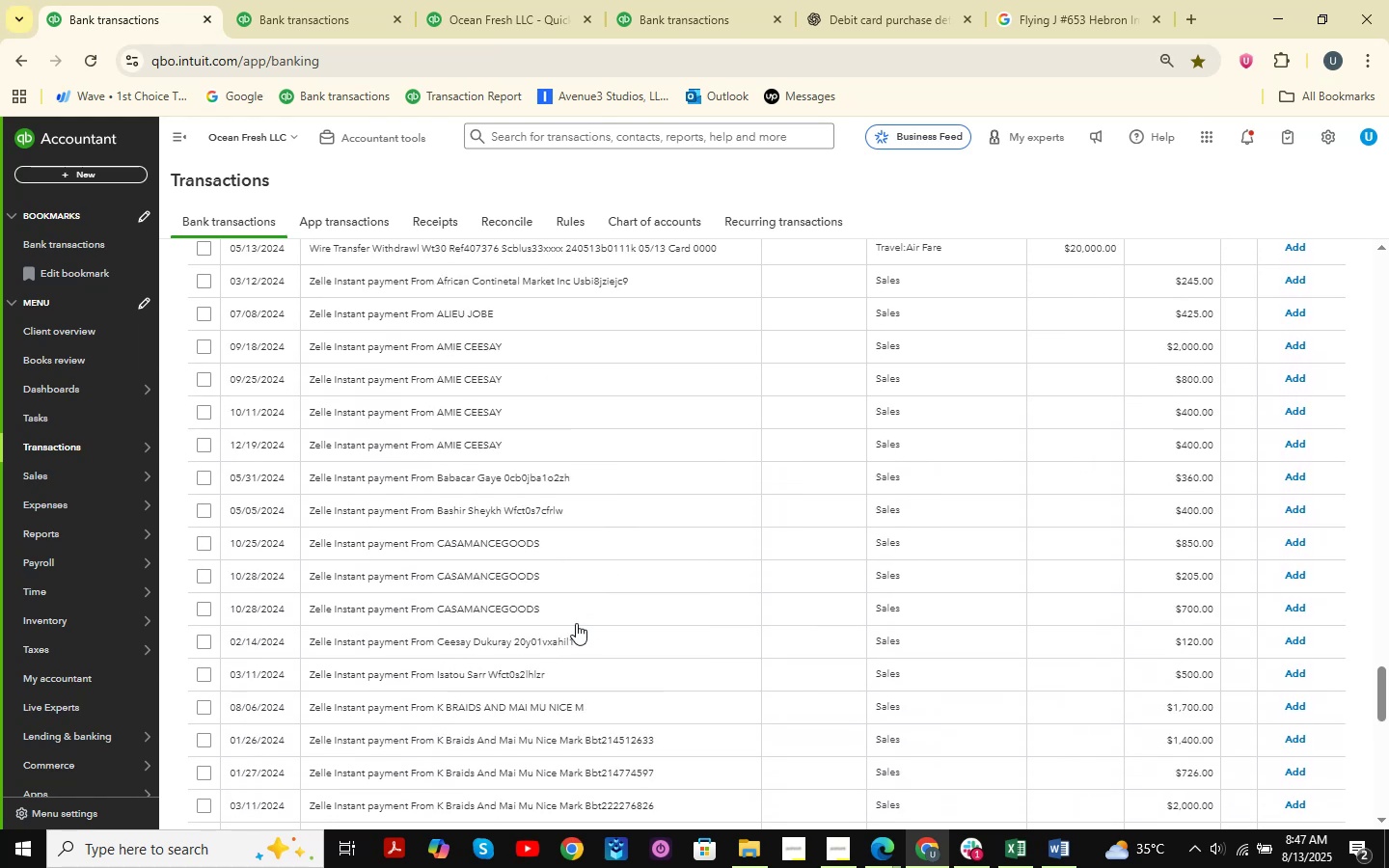 
scroll: coordinate [576, 623], scroll_direction: down, amount: 3.0
 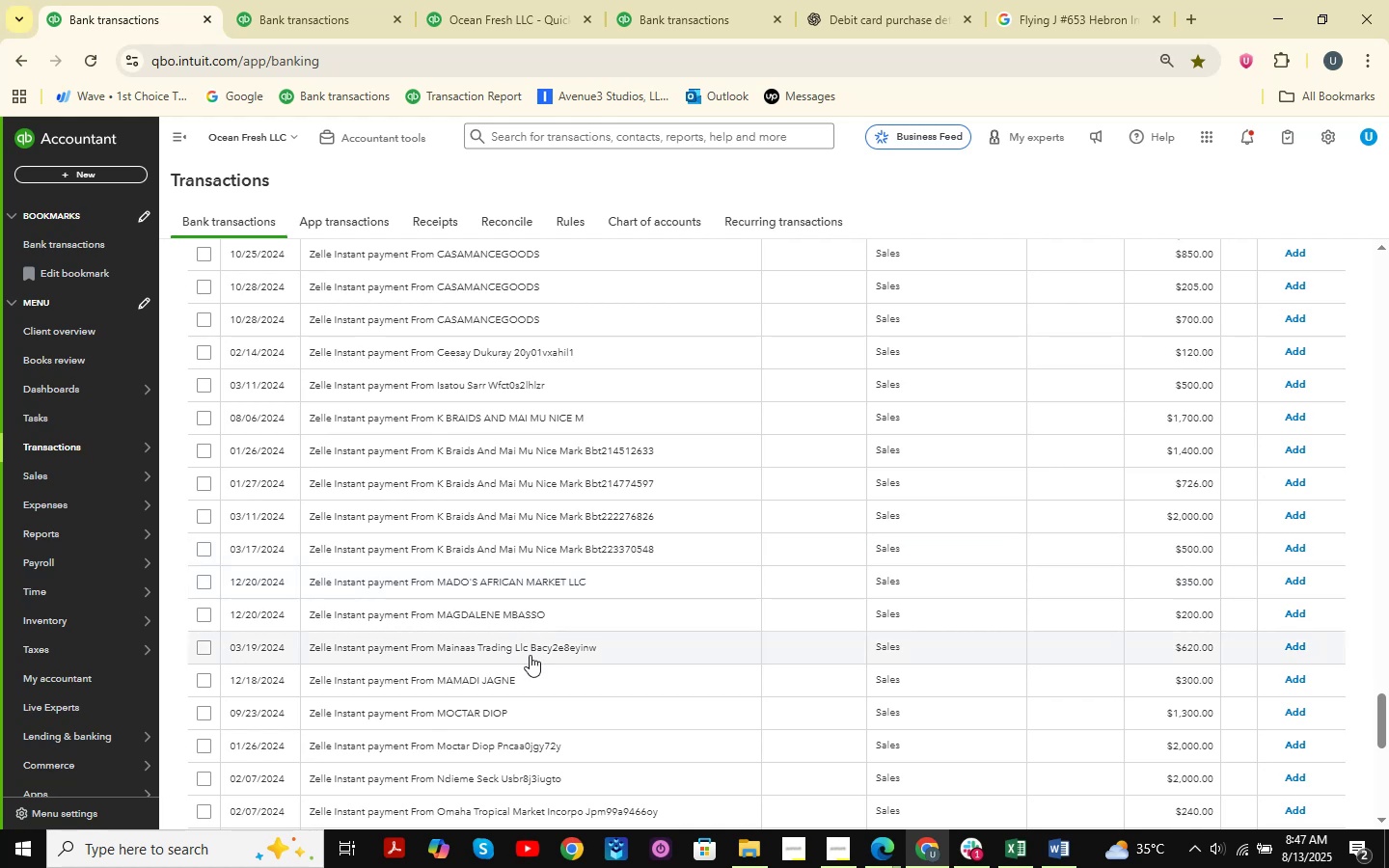 
left_click([454, 453])
 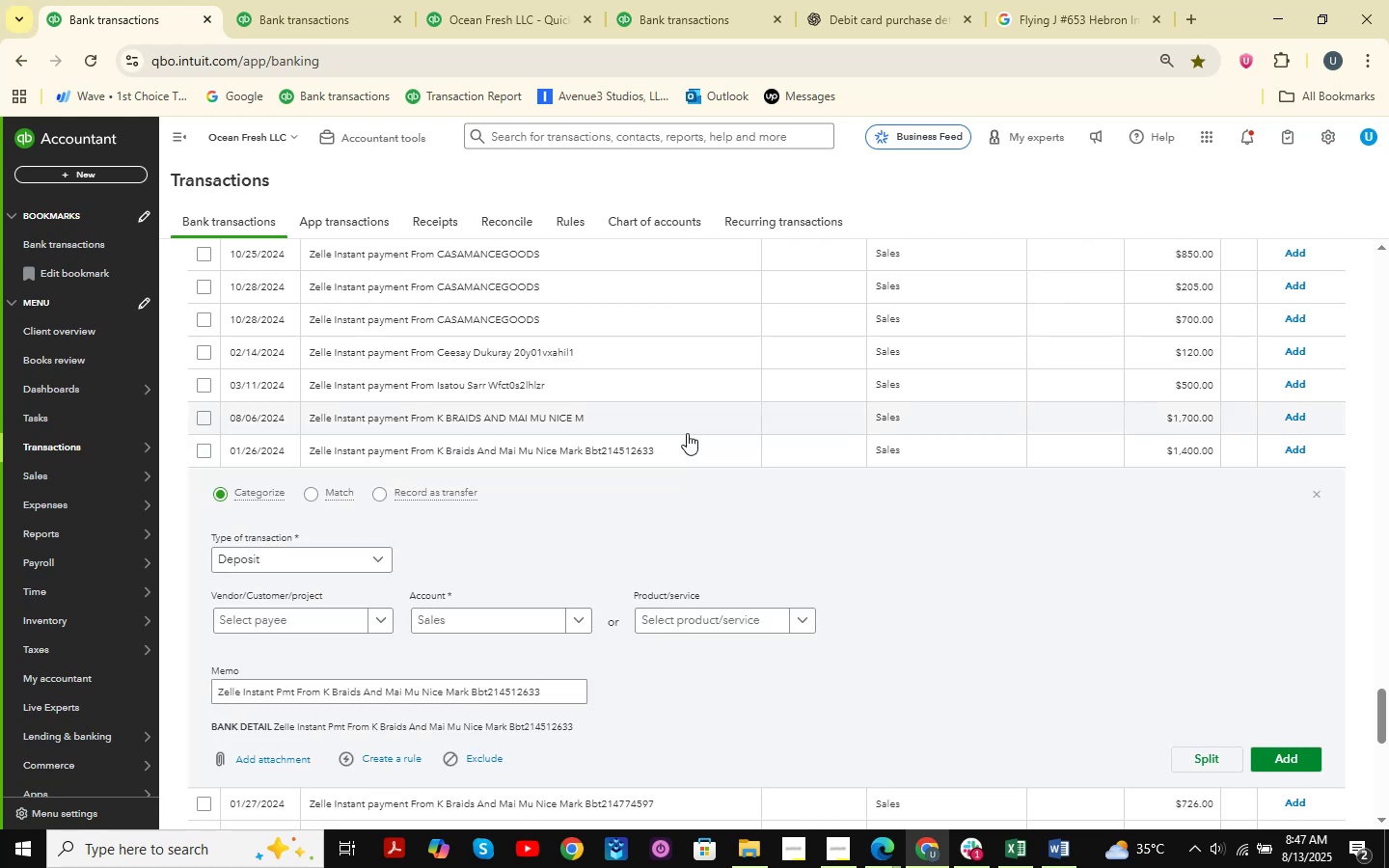 
scroll: coordinate [603, 492], scroll_direction: down, amount: 1.0
 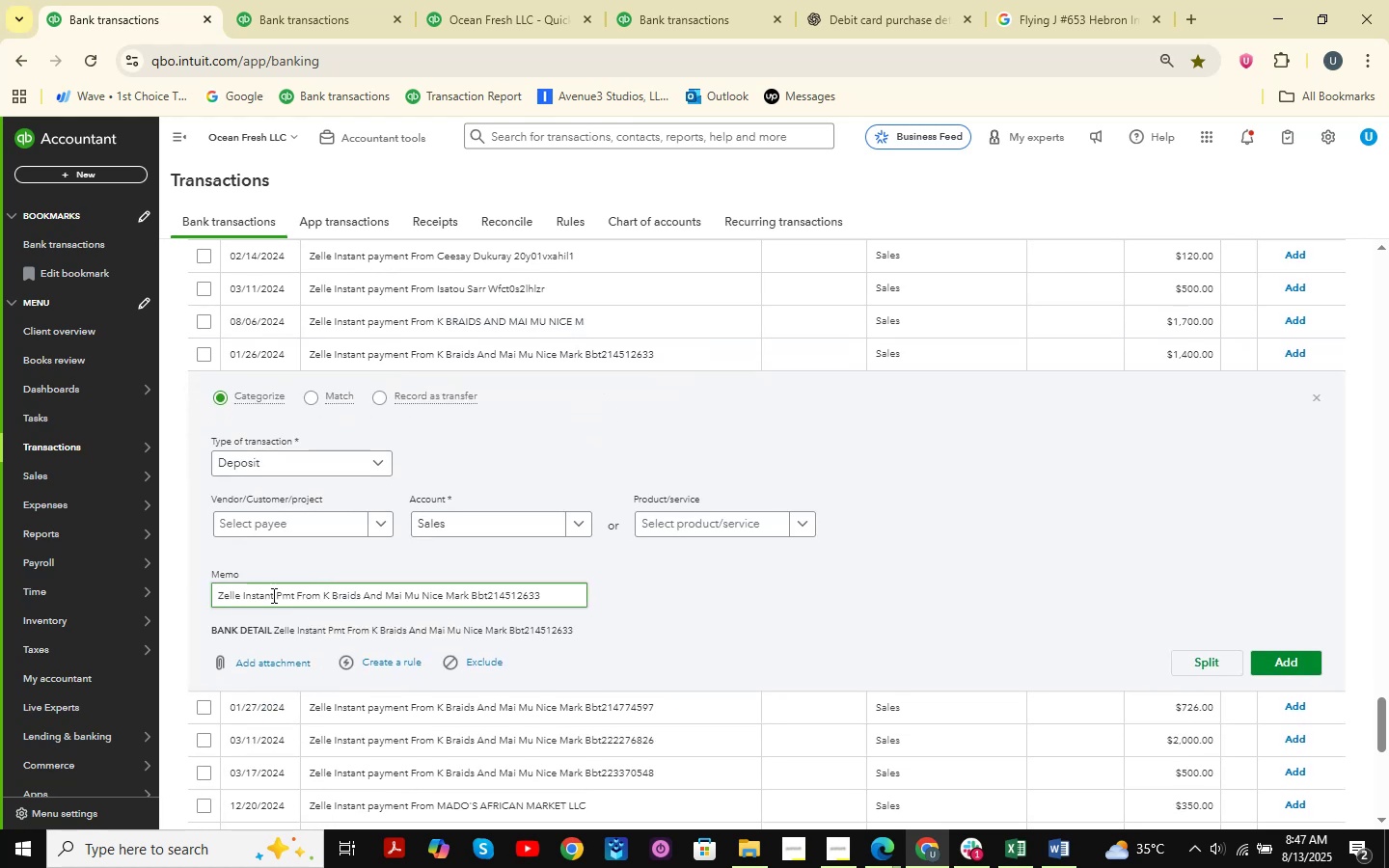 
left_click_drag(start_coordinate=[214, 596], to_coordinate=[783, 596])
 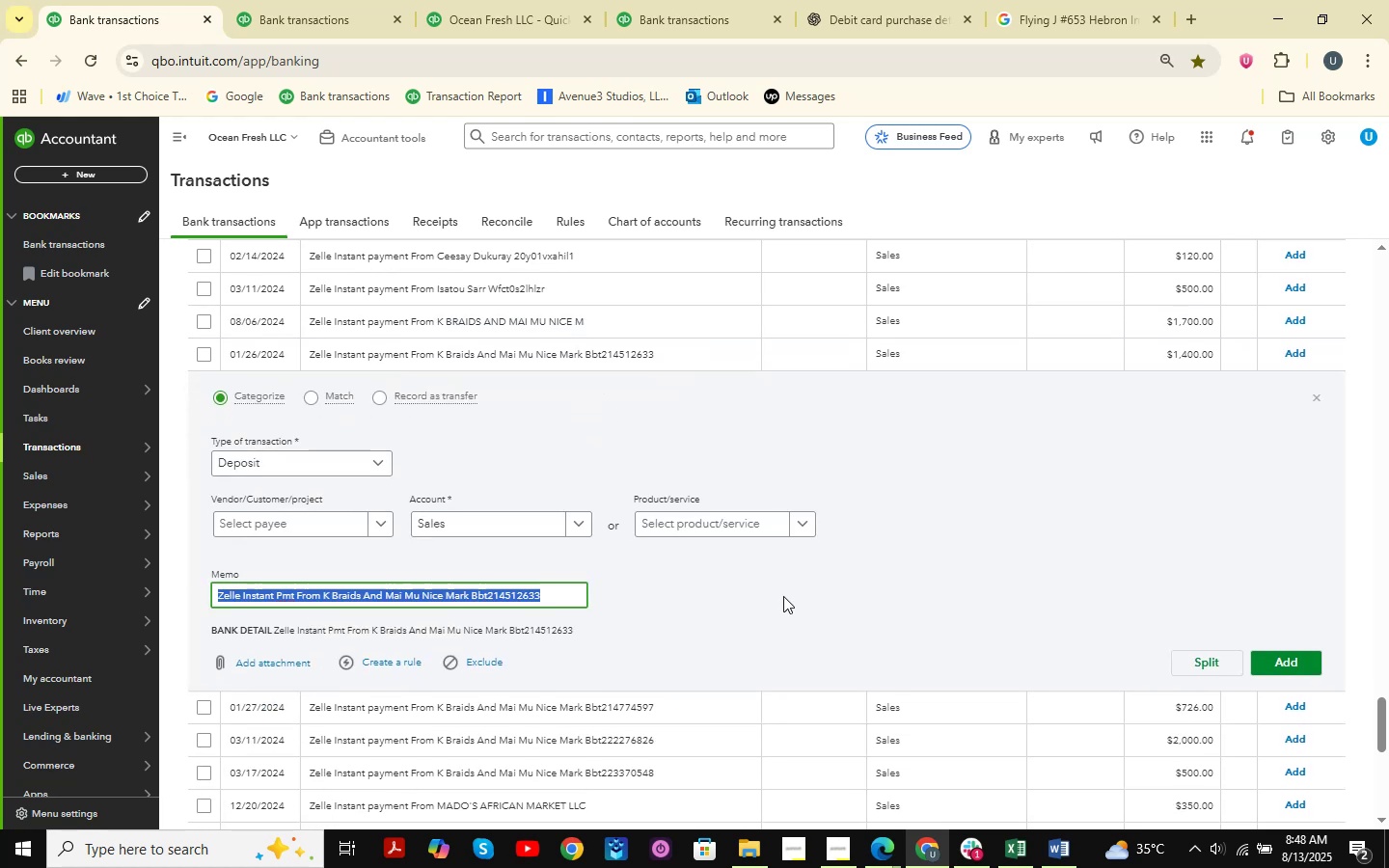 
key(Control+C)
 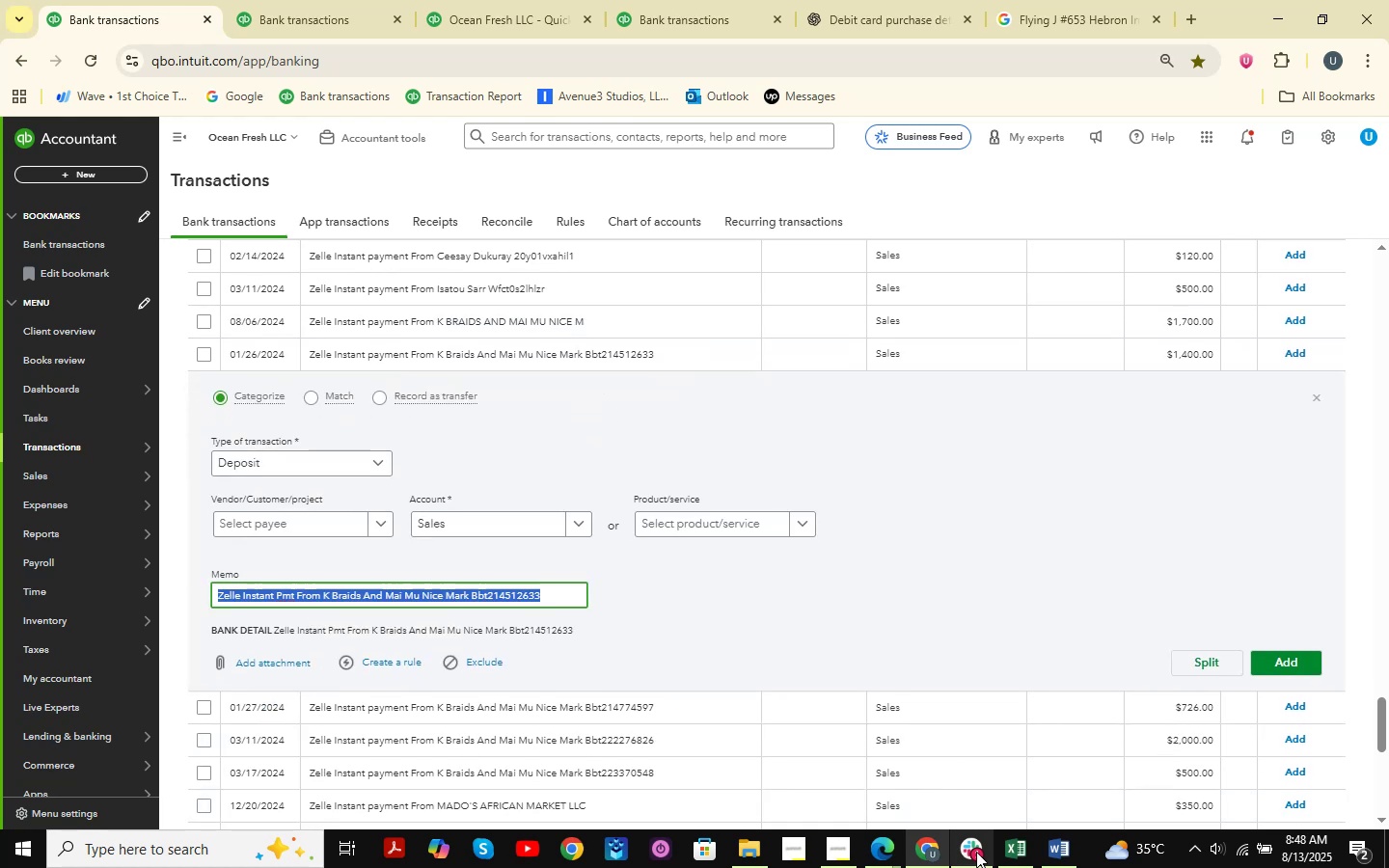 
left_click([1011, 862])
 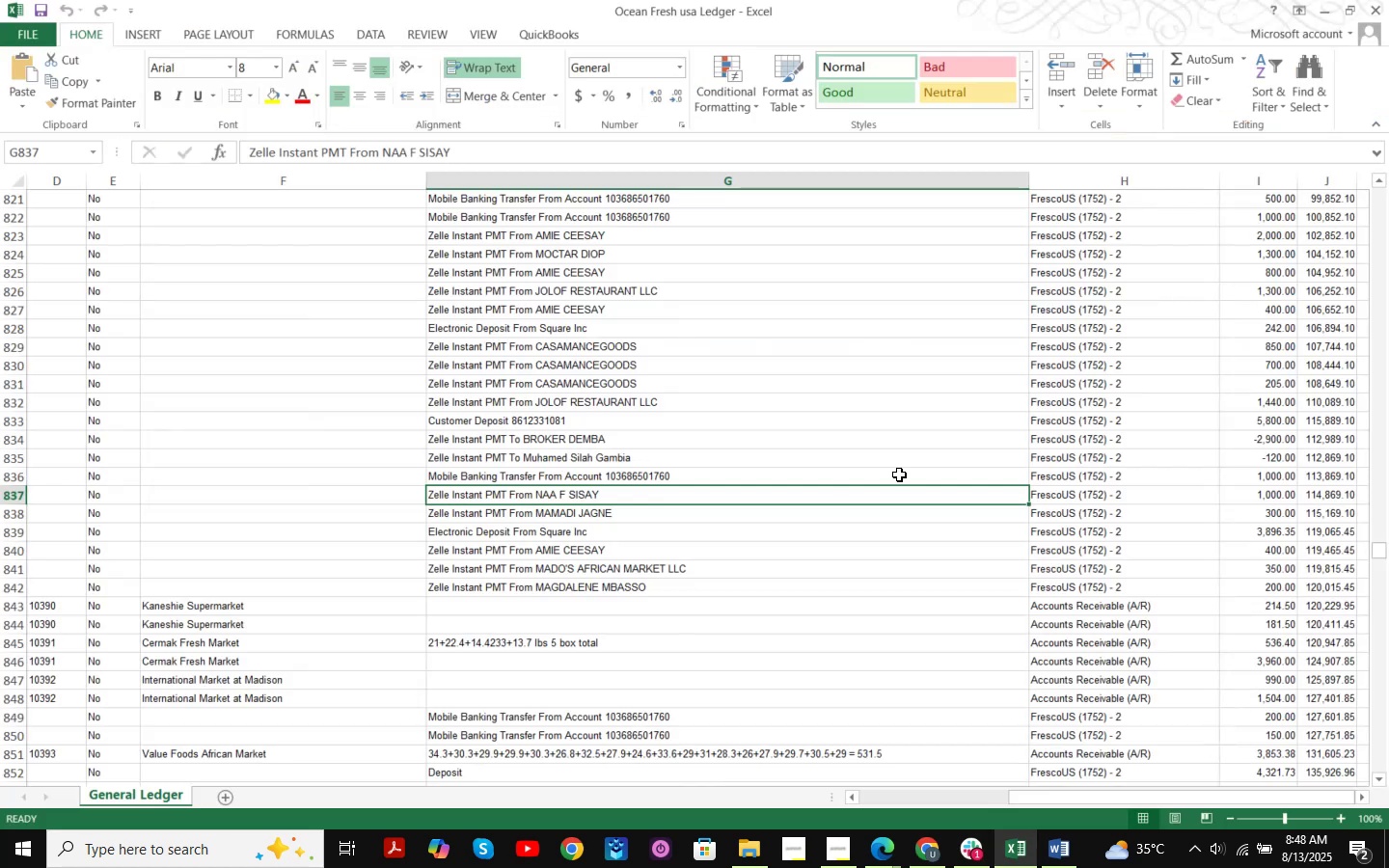 
key(Control+ControlLeft)
 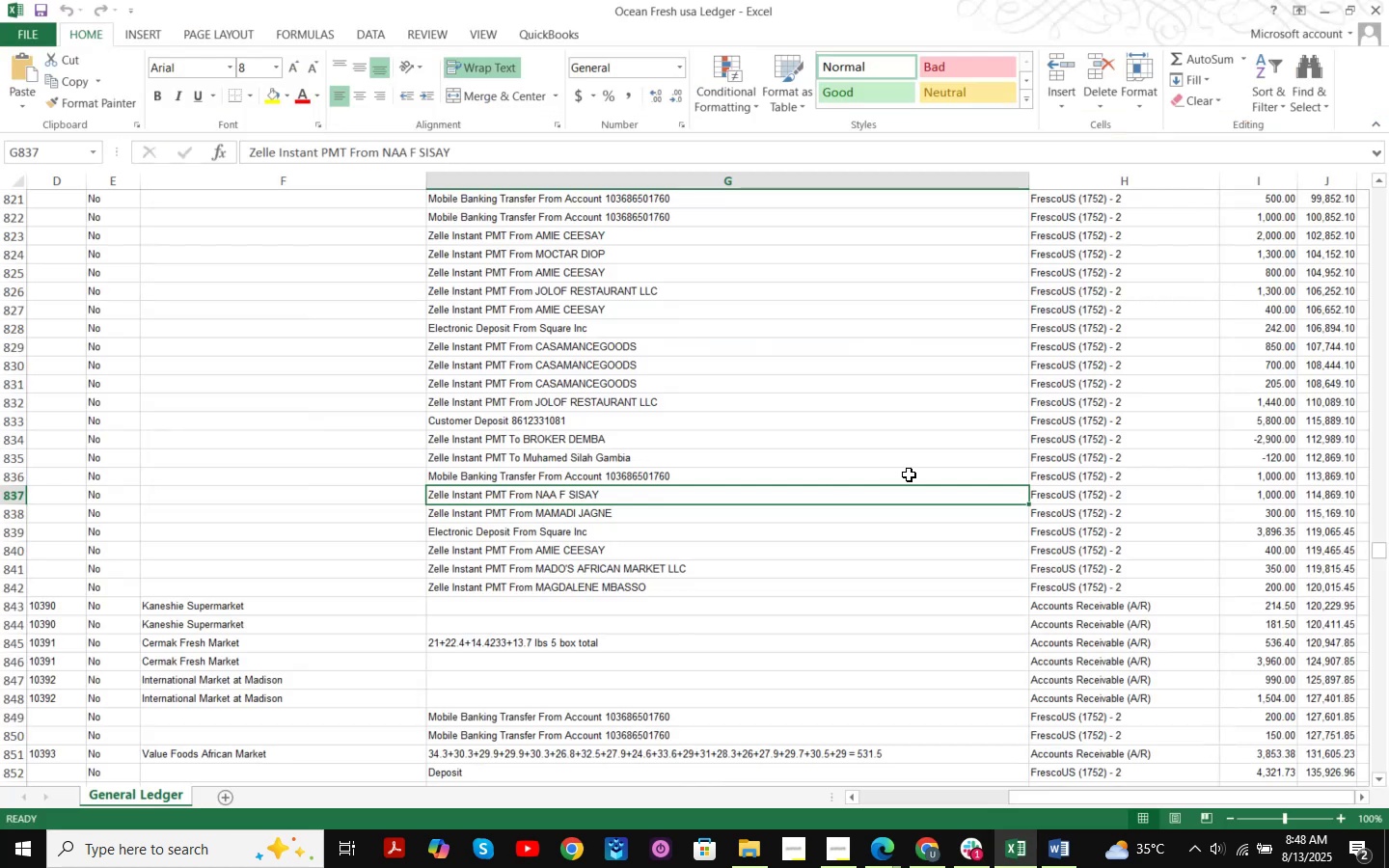 
key(Control+F)
 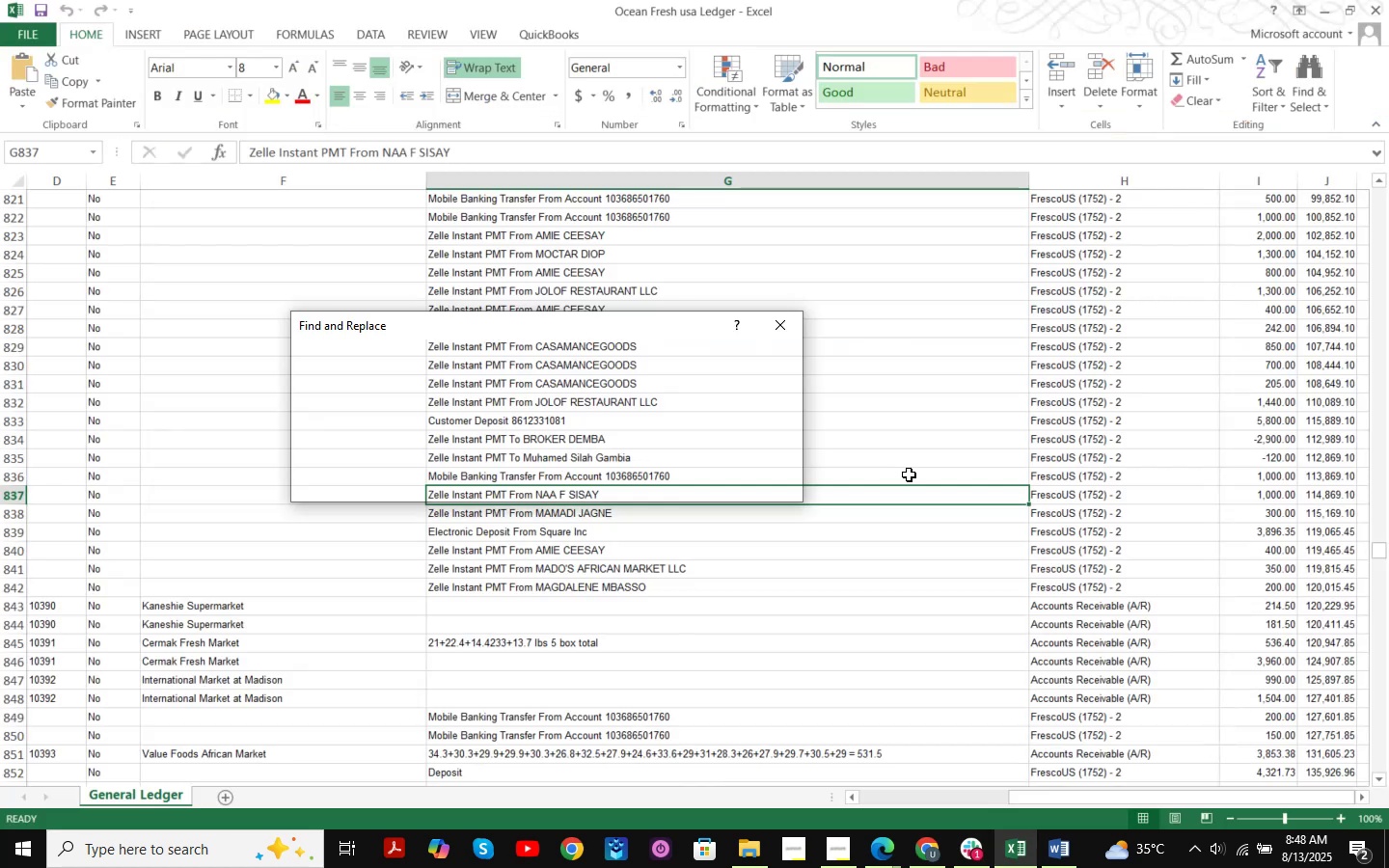 
key(Control+ControlLeft)
 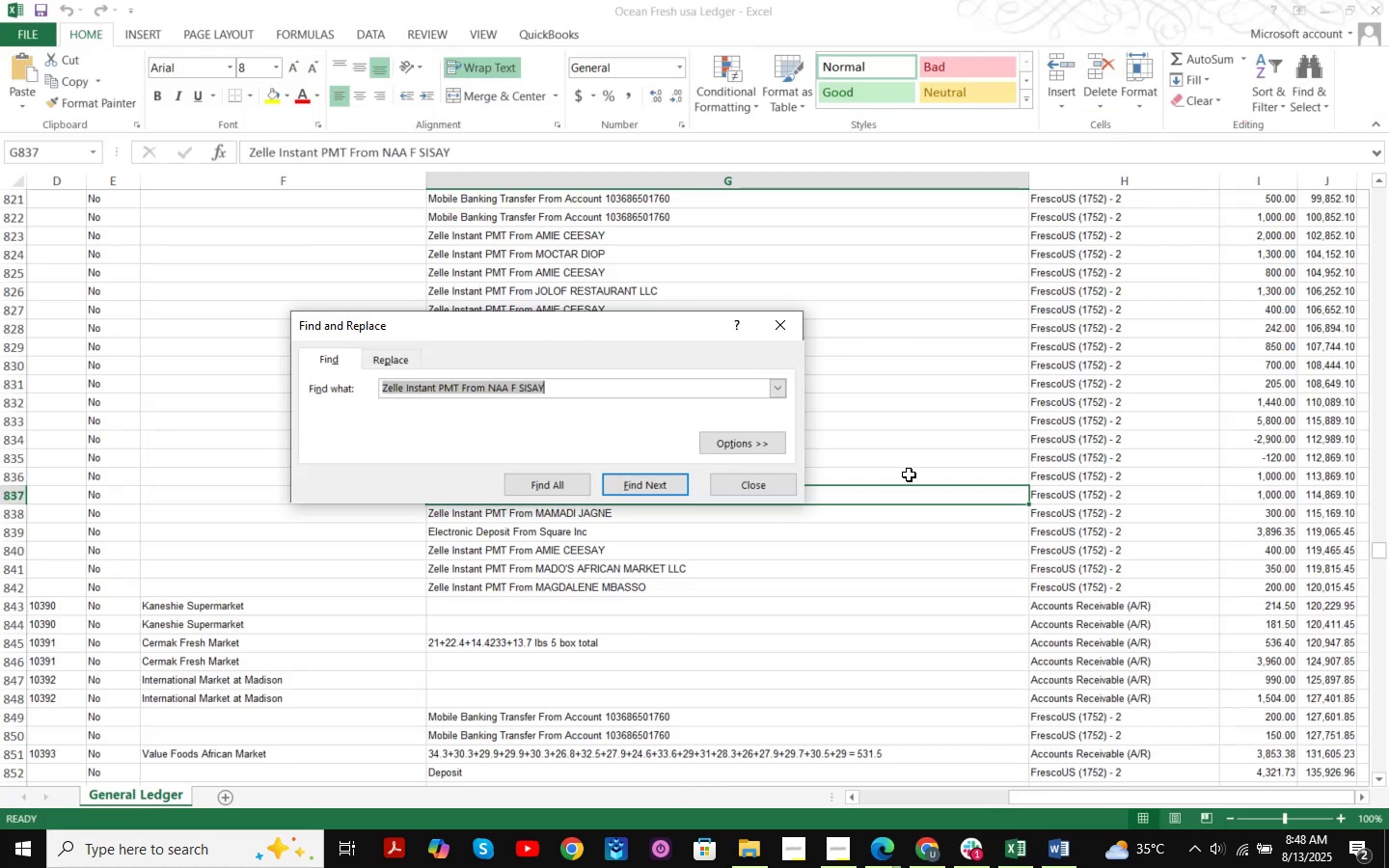 
key(Control+V)
 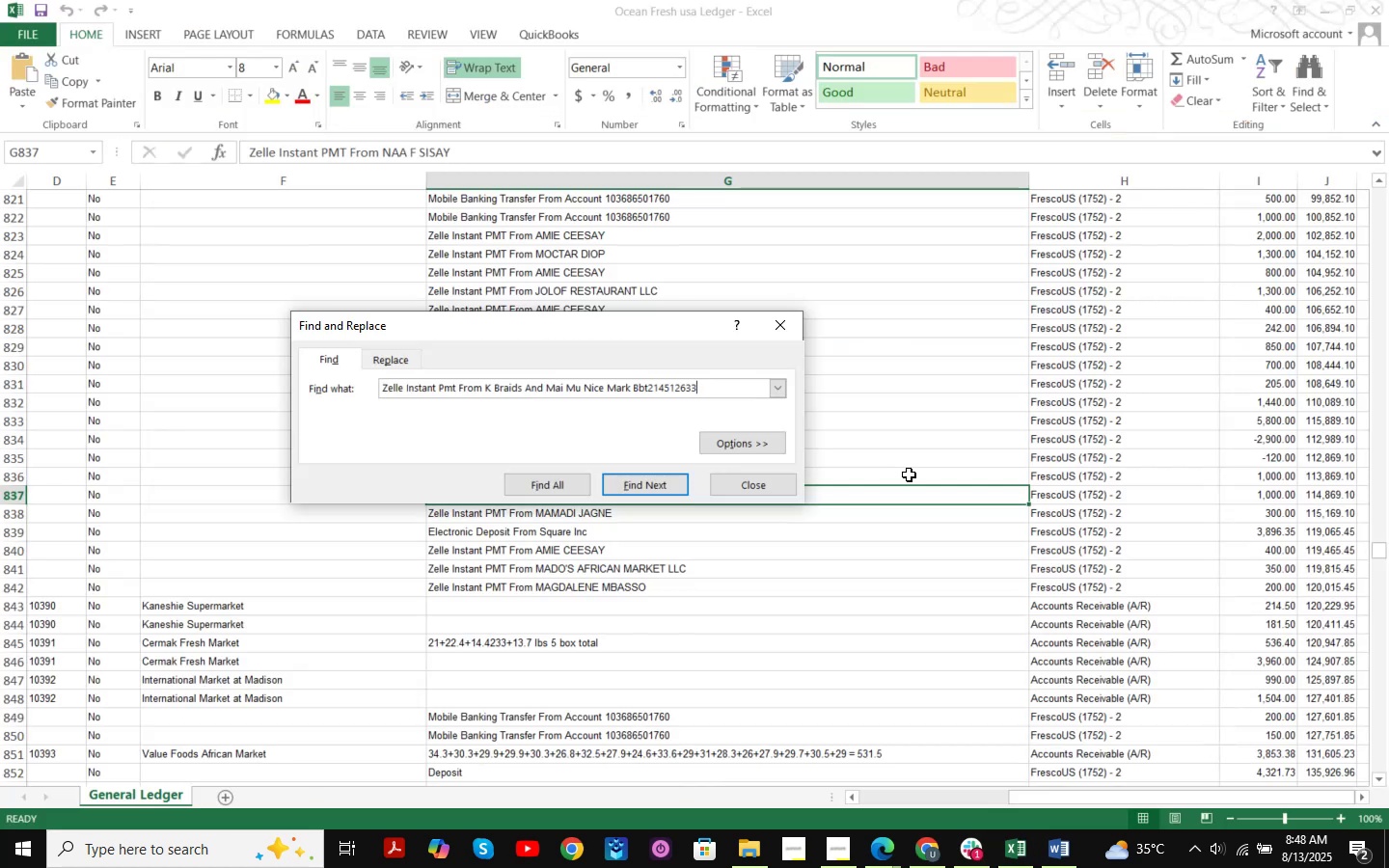 
key(NumpadEnter)
 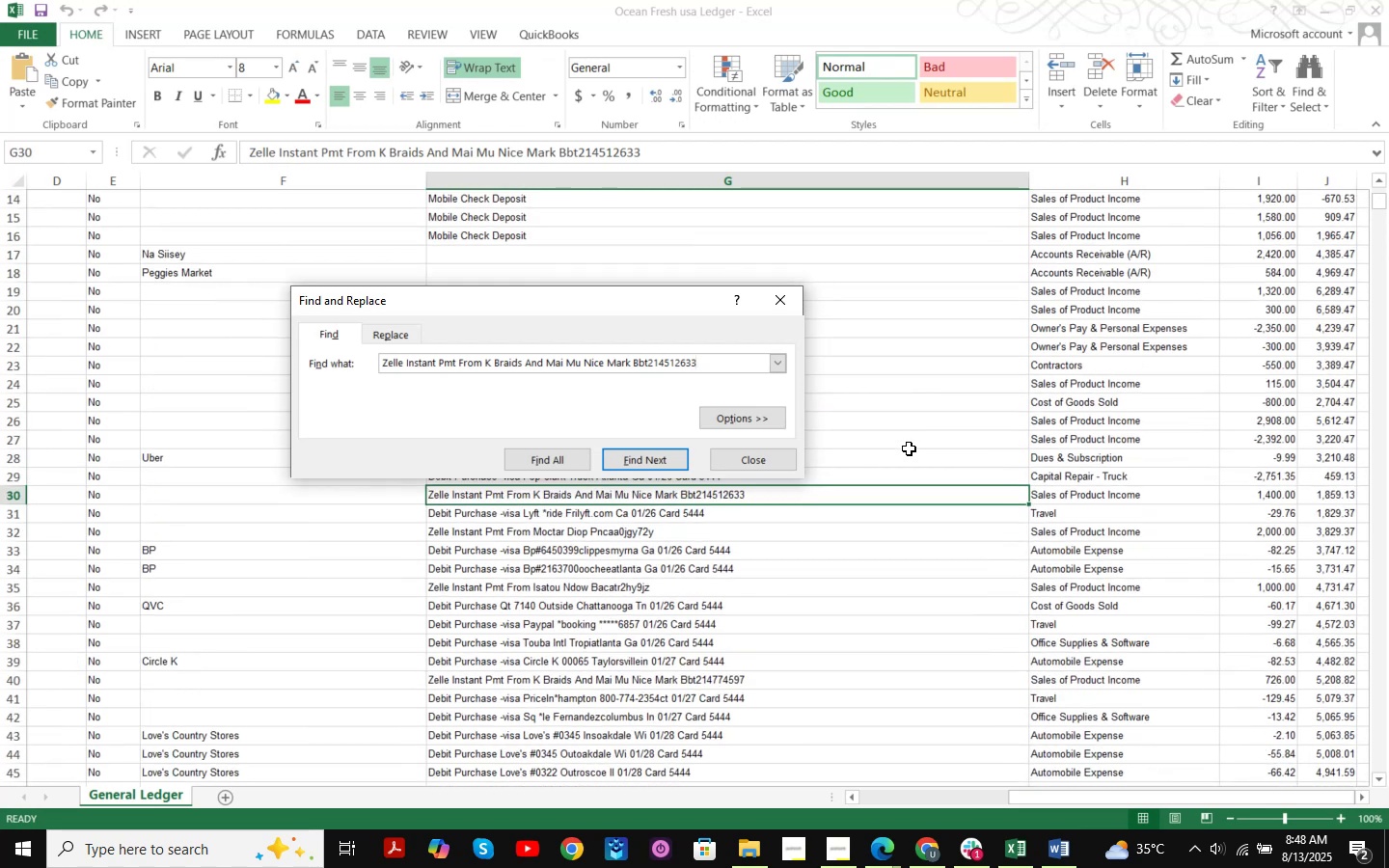 
key(NumpadEnter)
 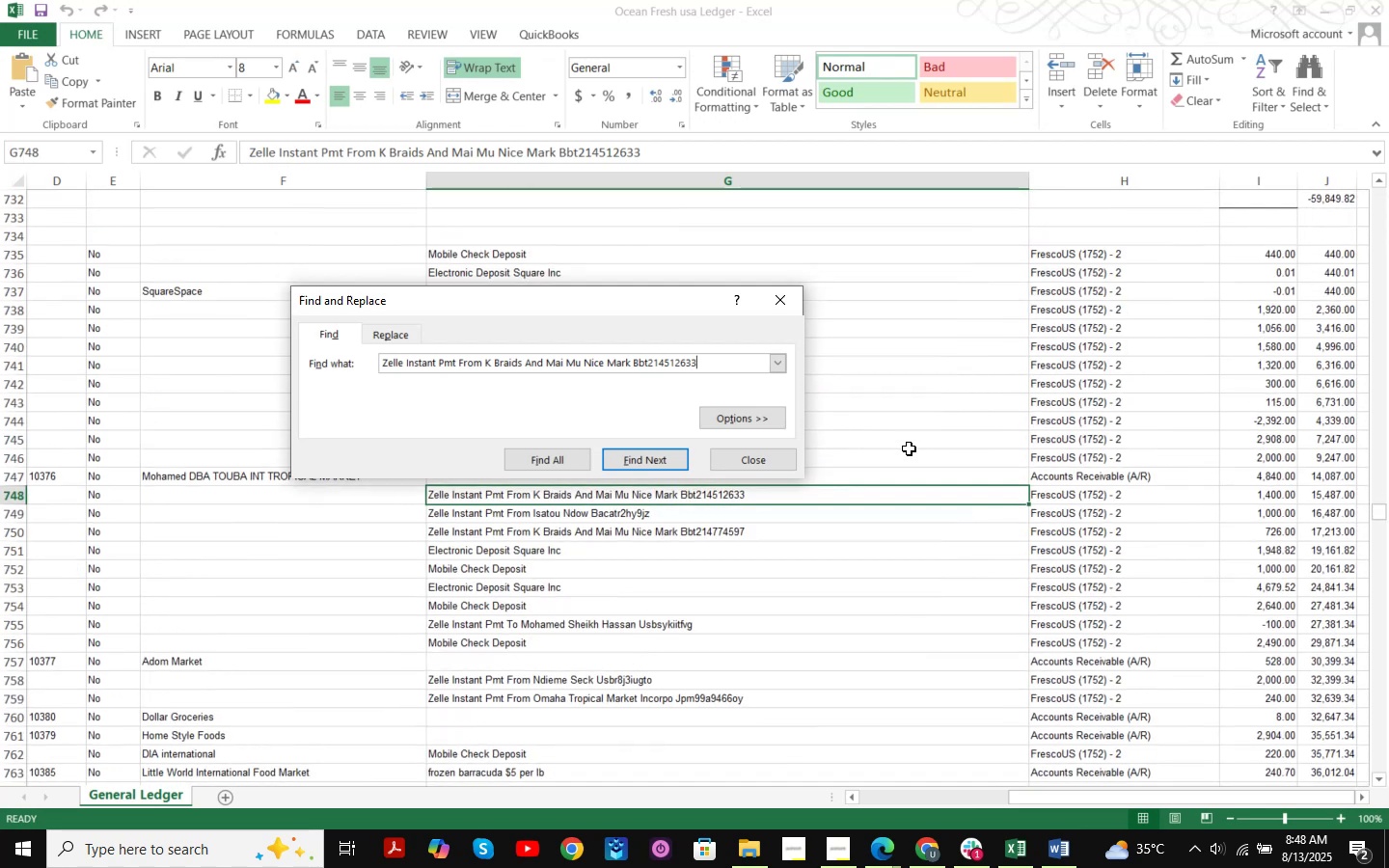 
key(NumpadEnter)
 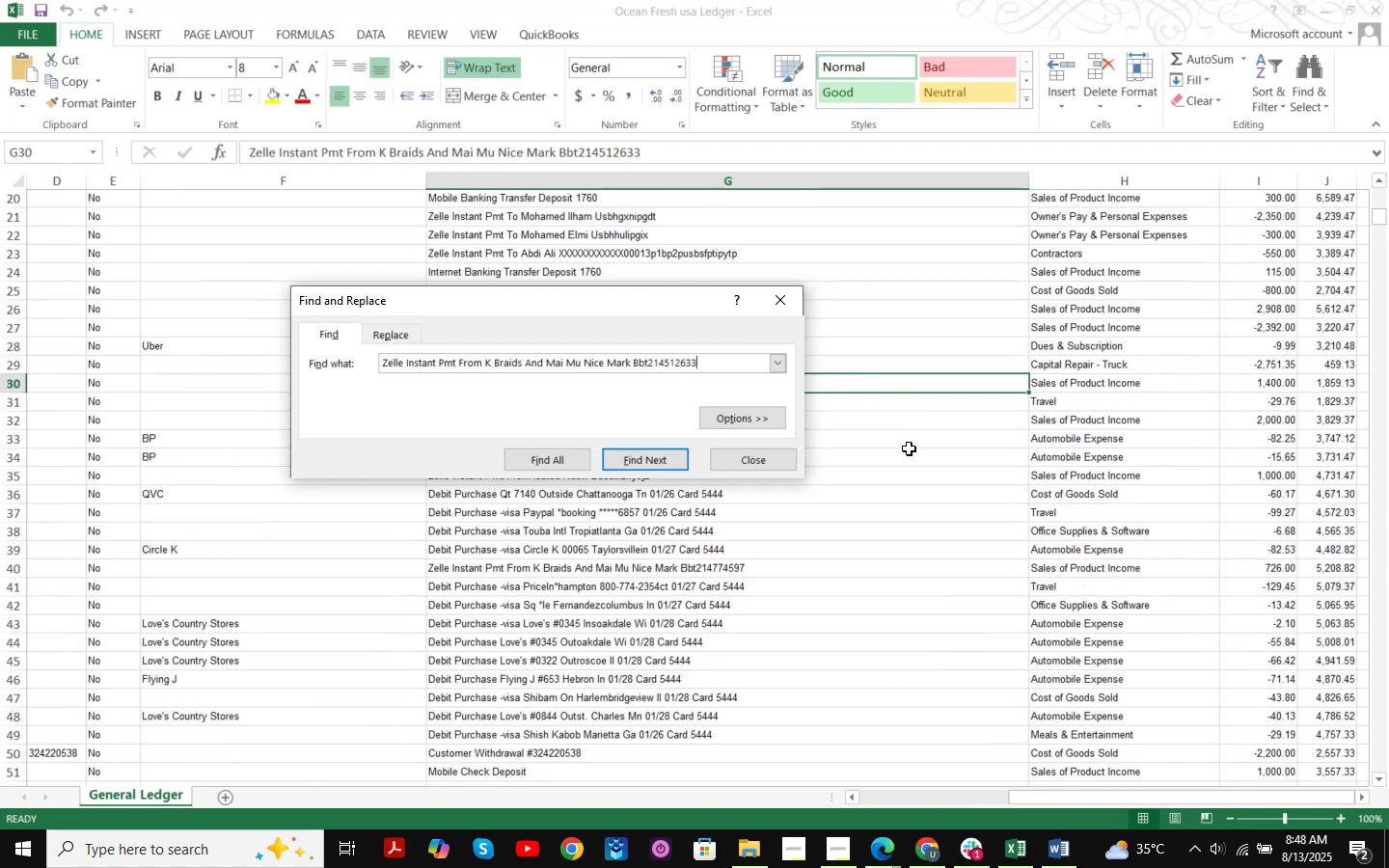 
key(NumpadEnter)
 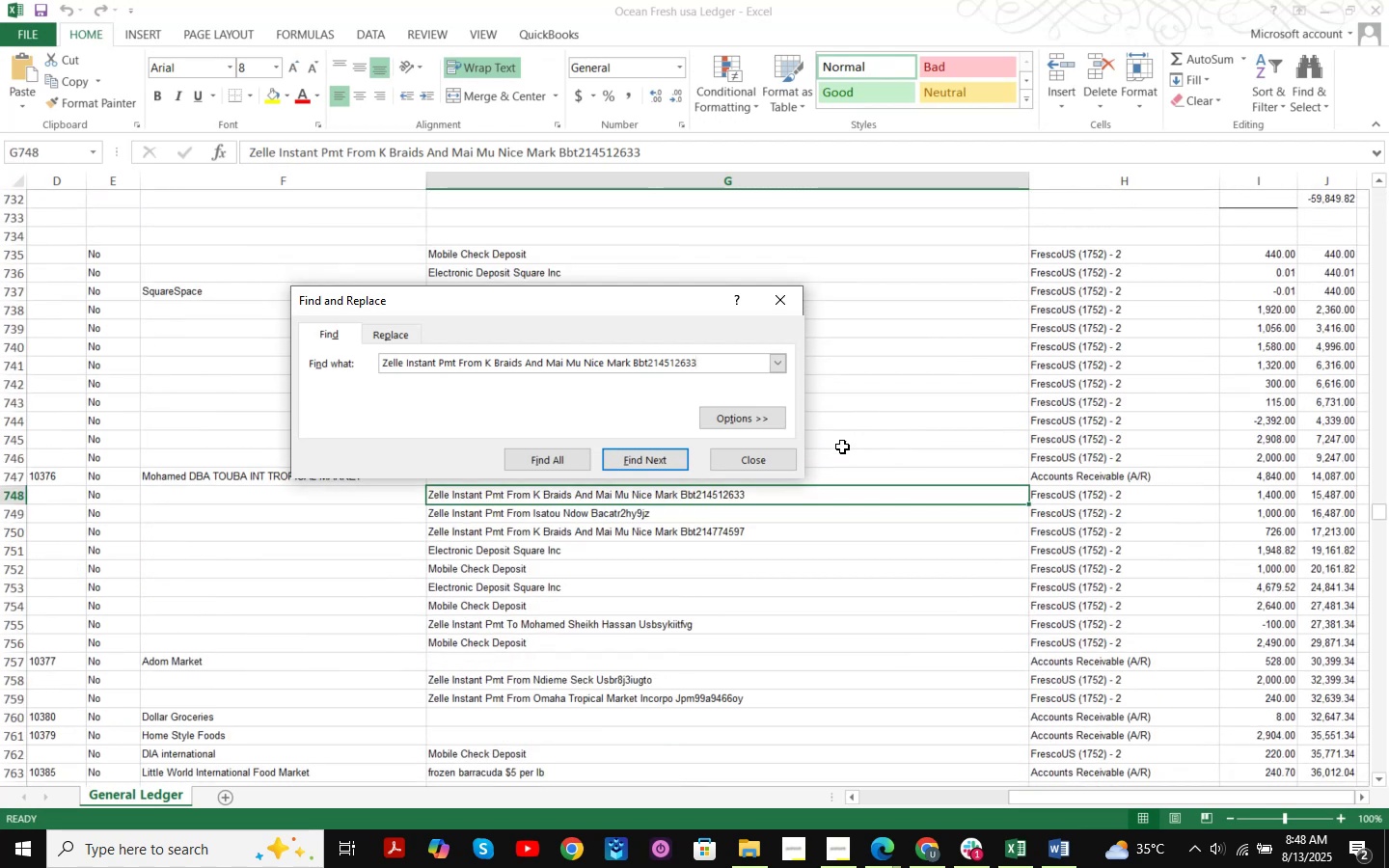 
left_click([779, 464])
 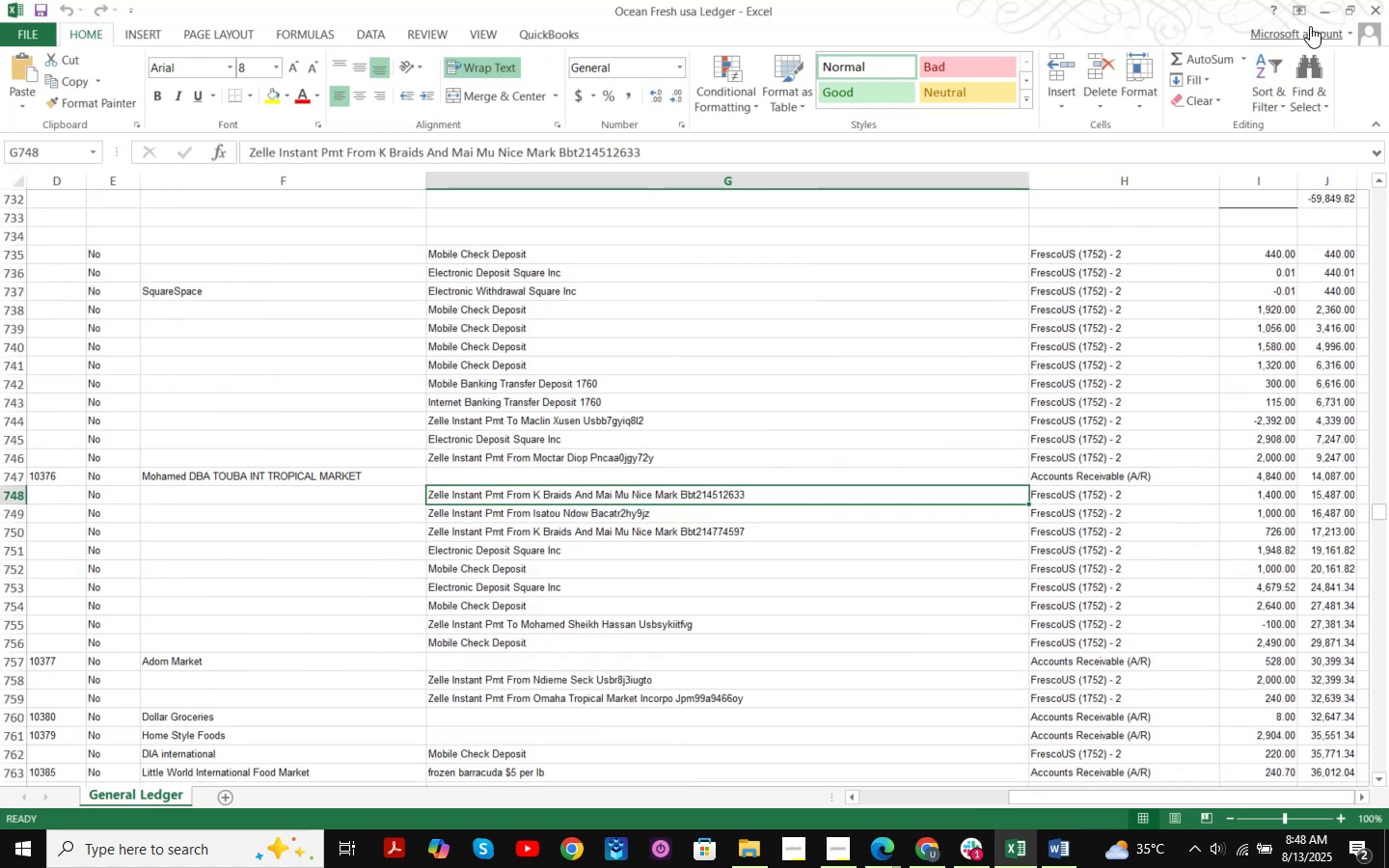 
left_click([1321, 12])
 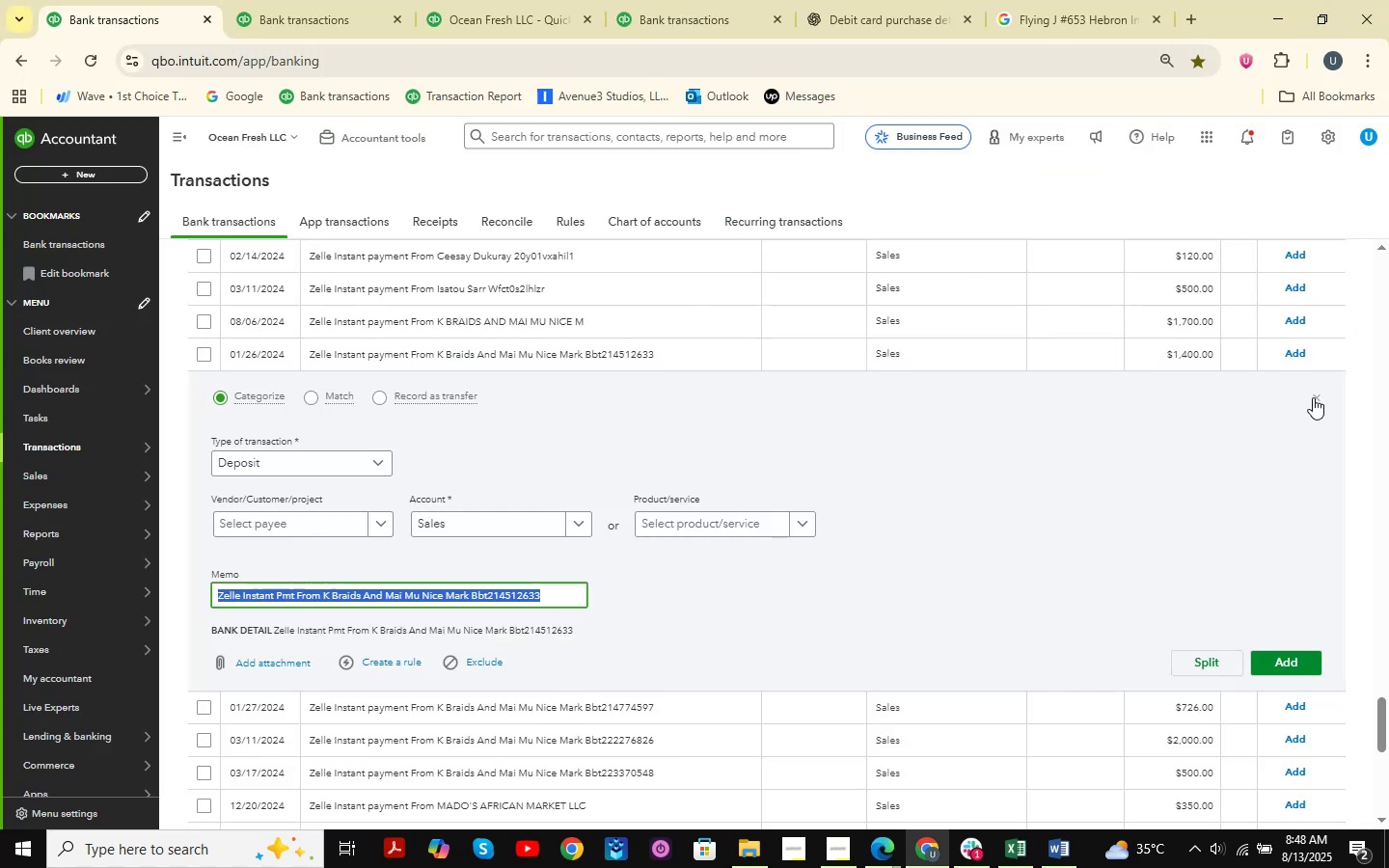 
wait(5.78)
 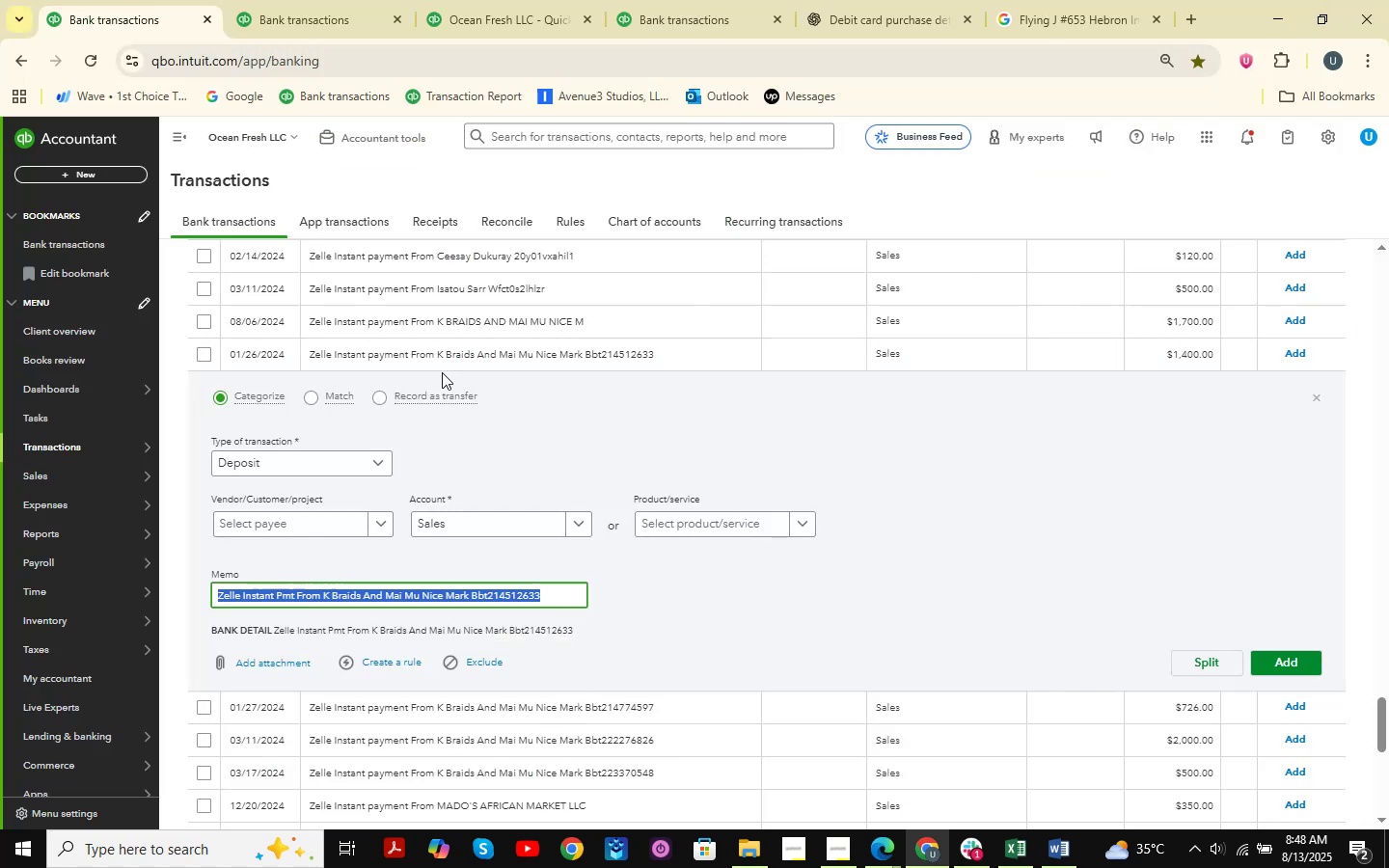 
left_click([1313, 394])
 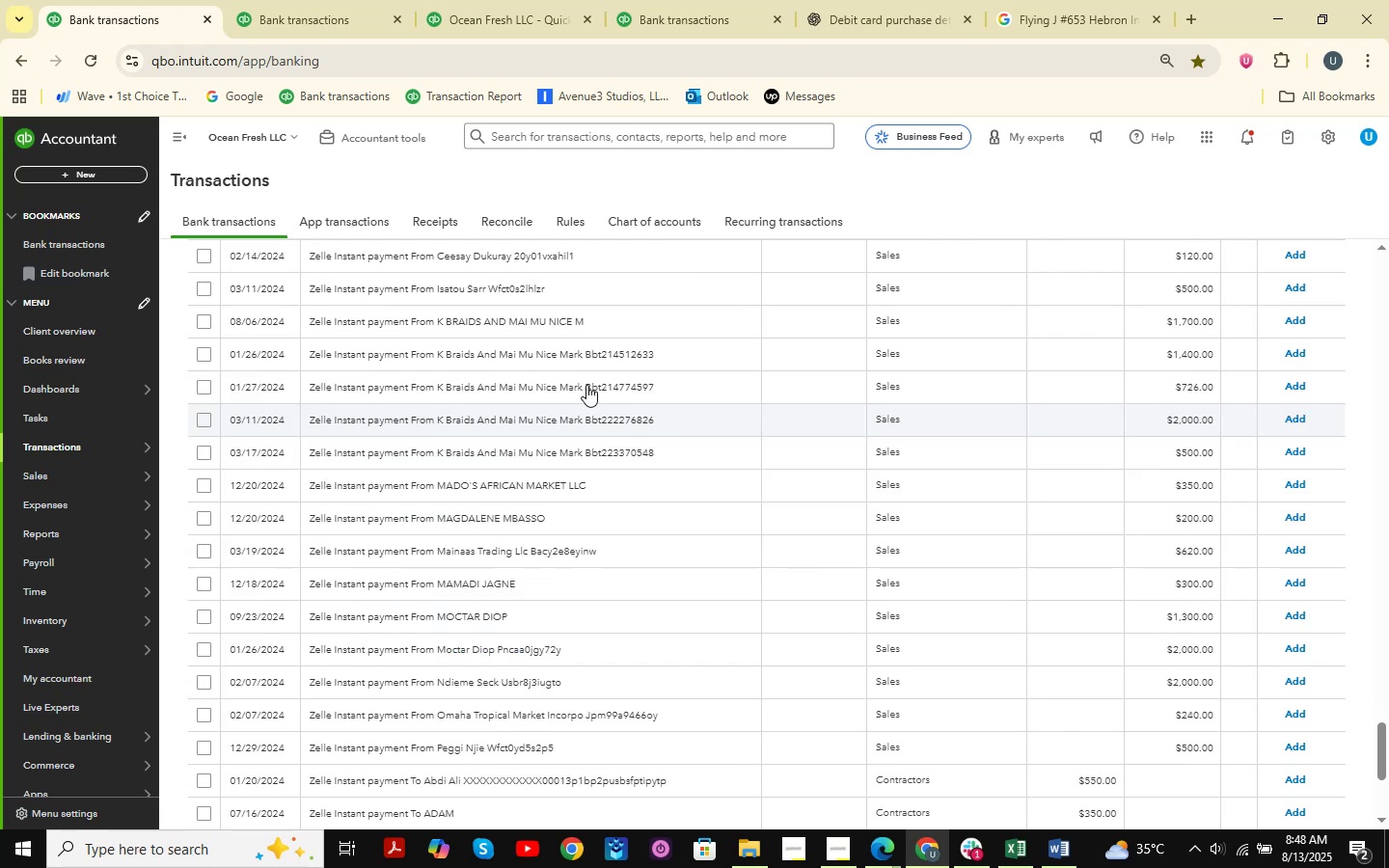 
left_click([552, 355])
 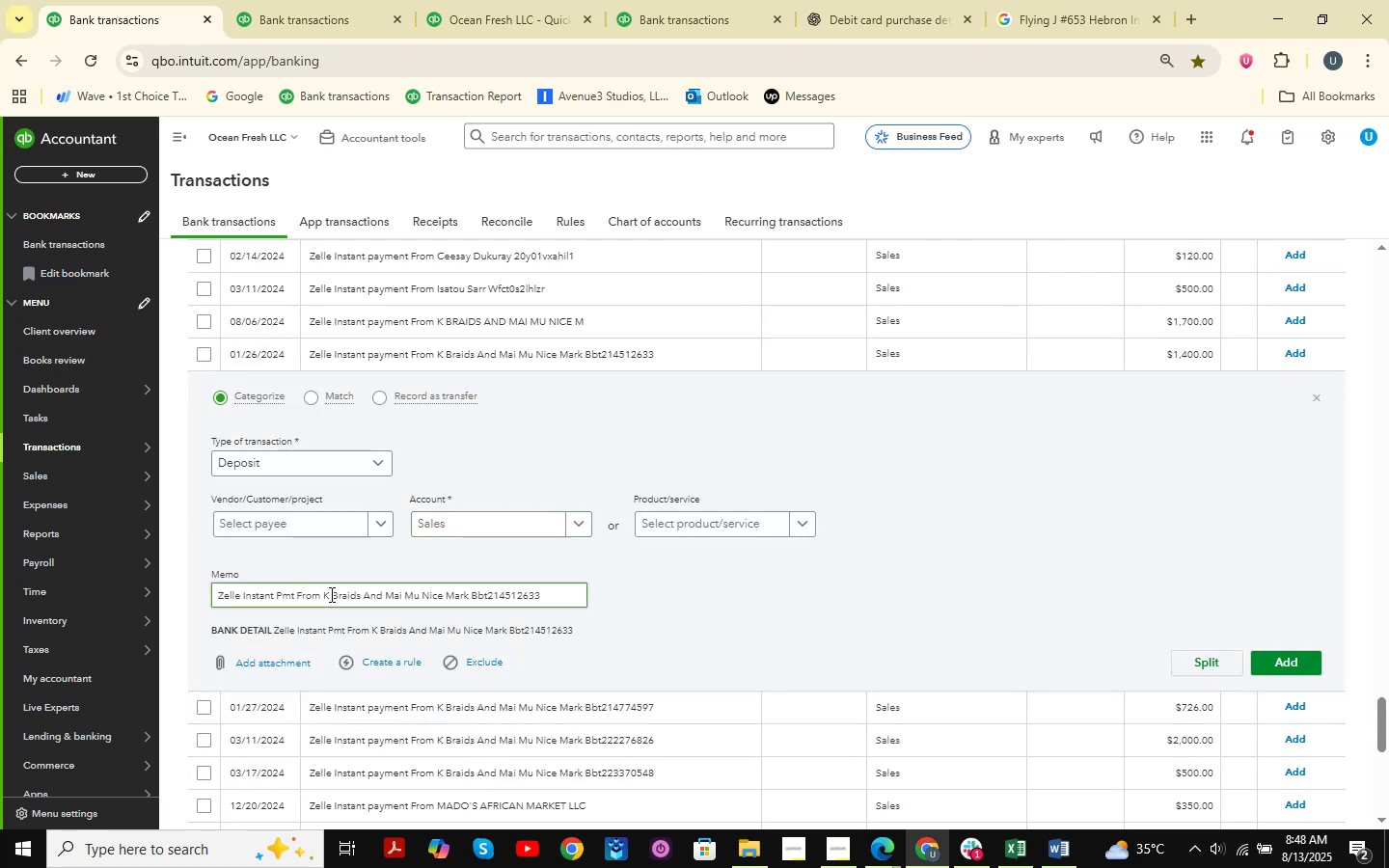 
left_click_drag(start_coordinate=[320, 602], to_coordinate=[393, 616])
 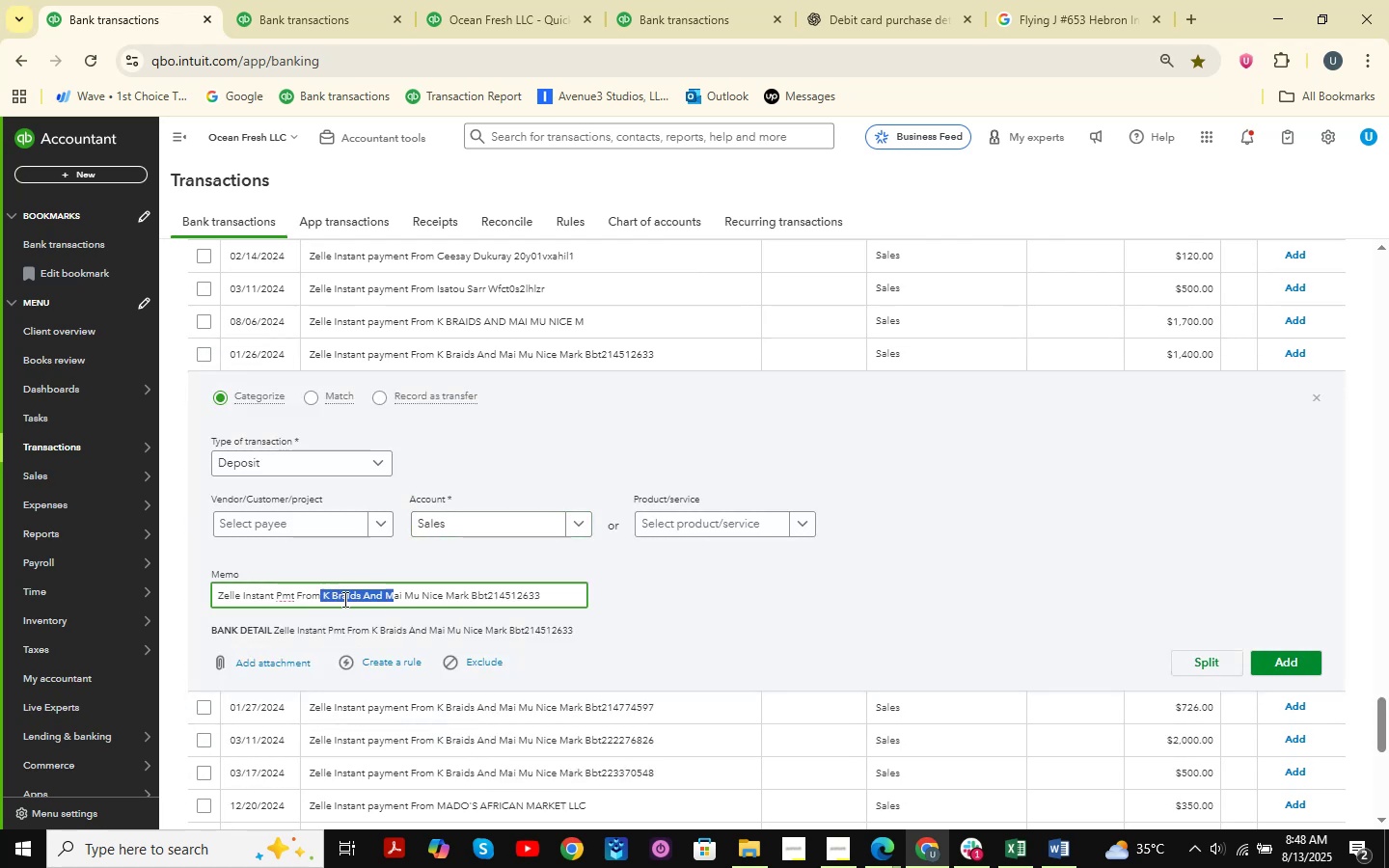 
double_click([333, 598])
 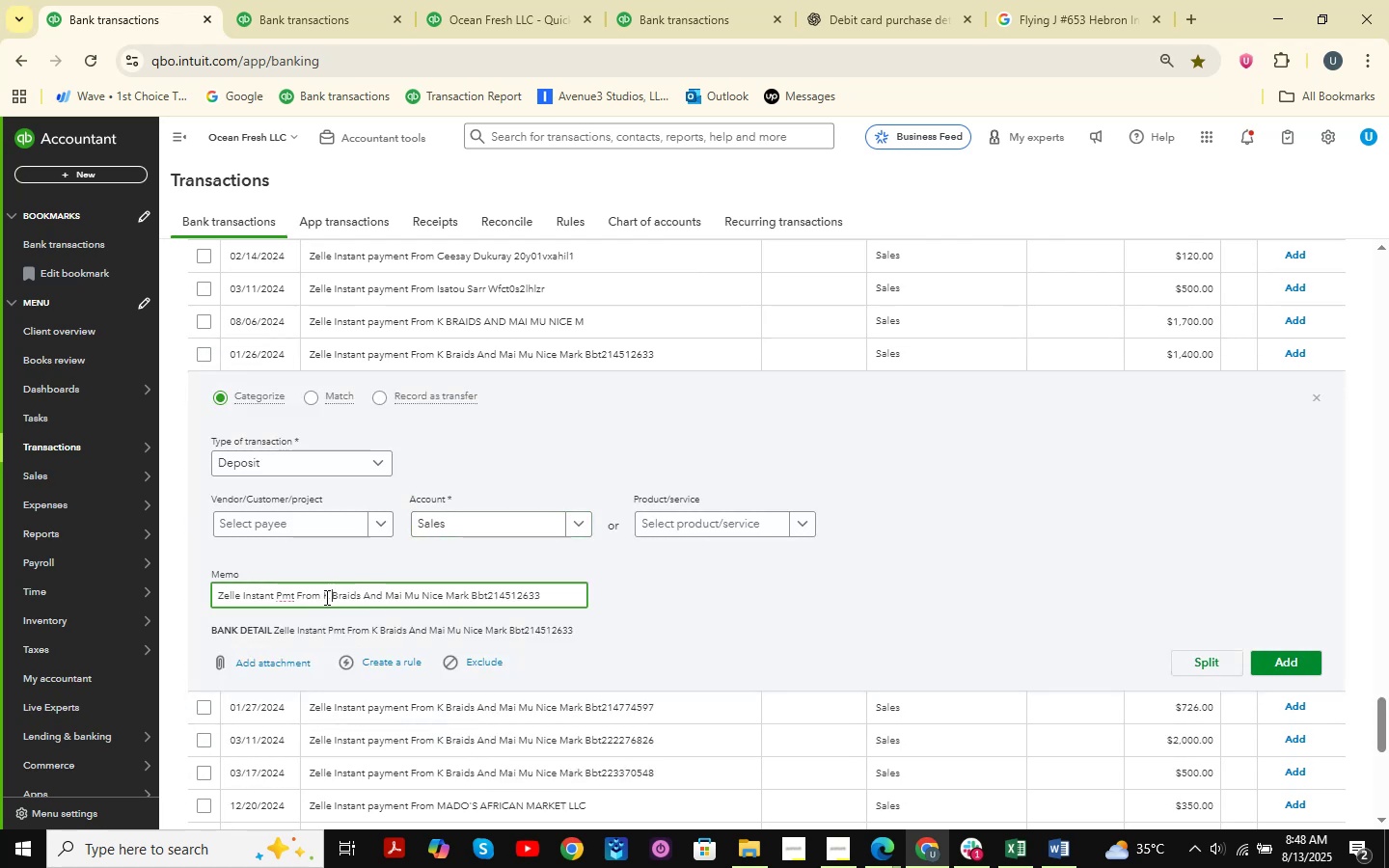 
left_click_drag(start_coordinate=[324, 597], to_coordinate=[468, 617])
 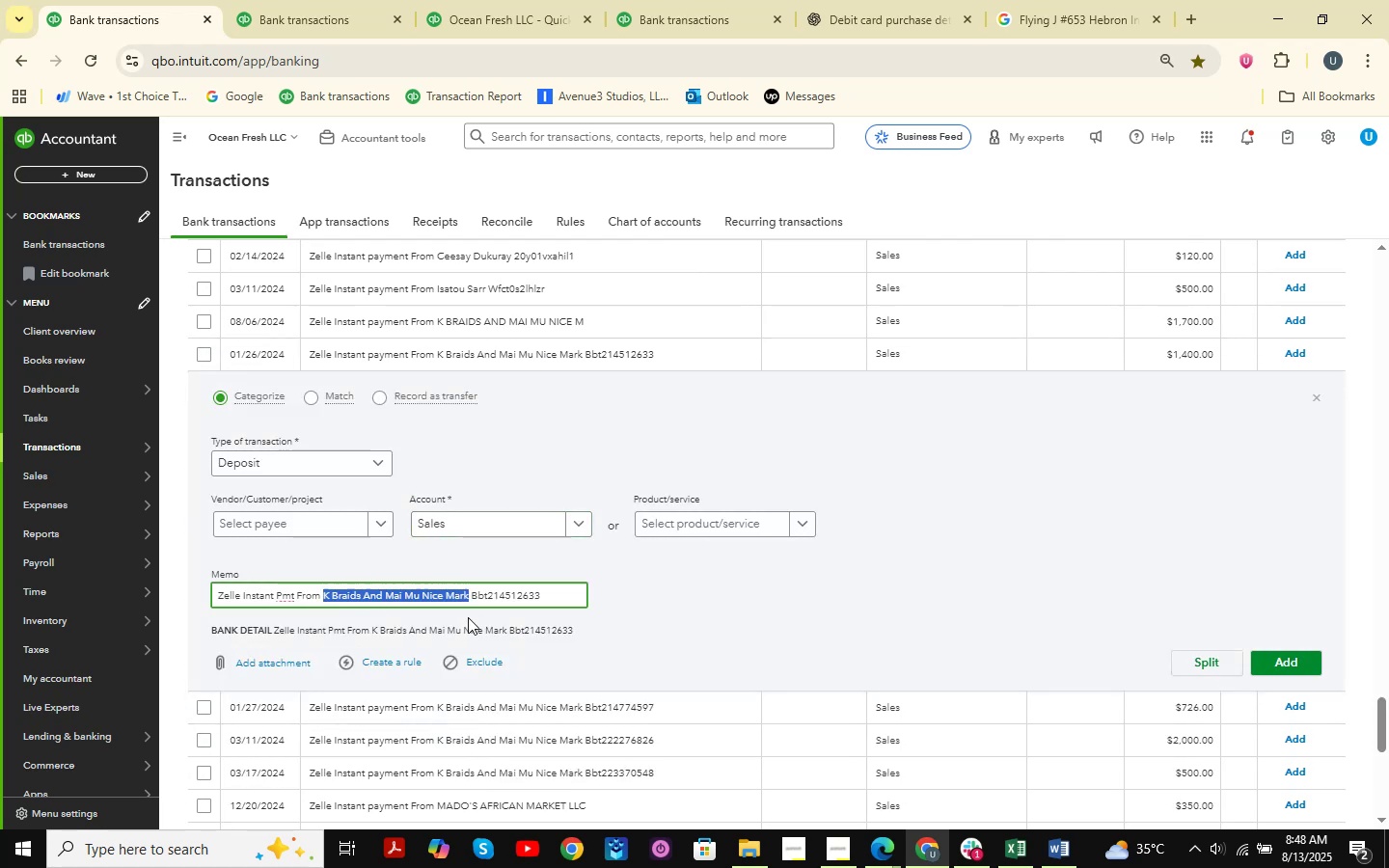 
key(Control+C)
 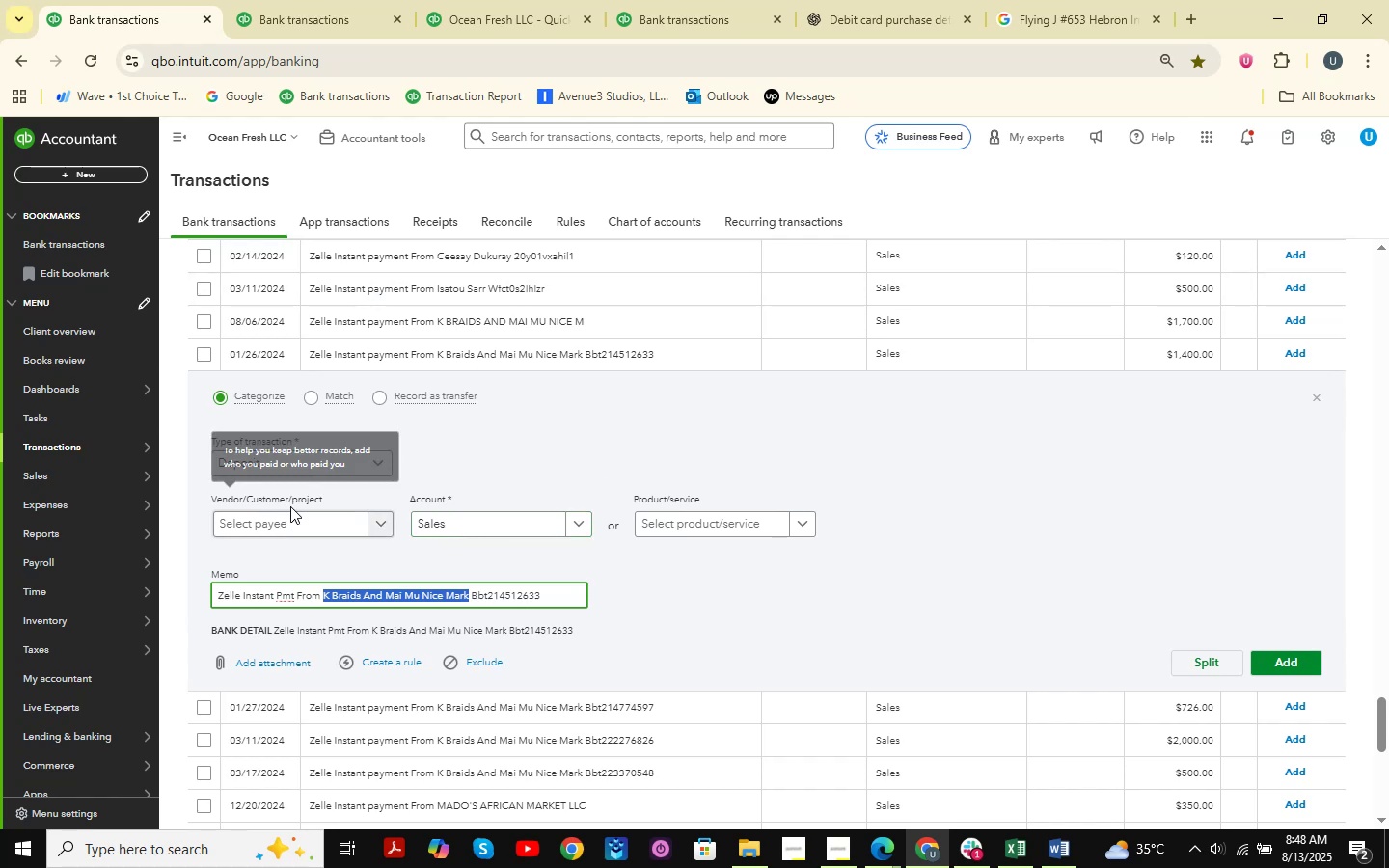 
left_click([289, 513])
 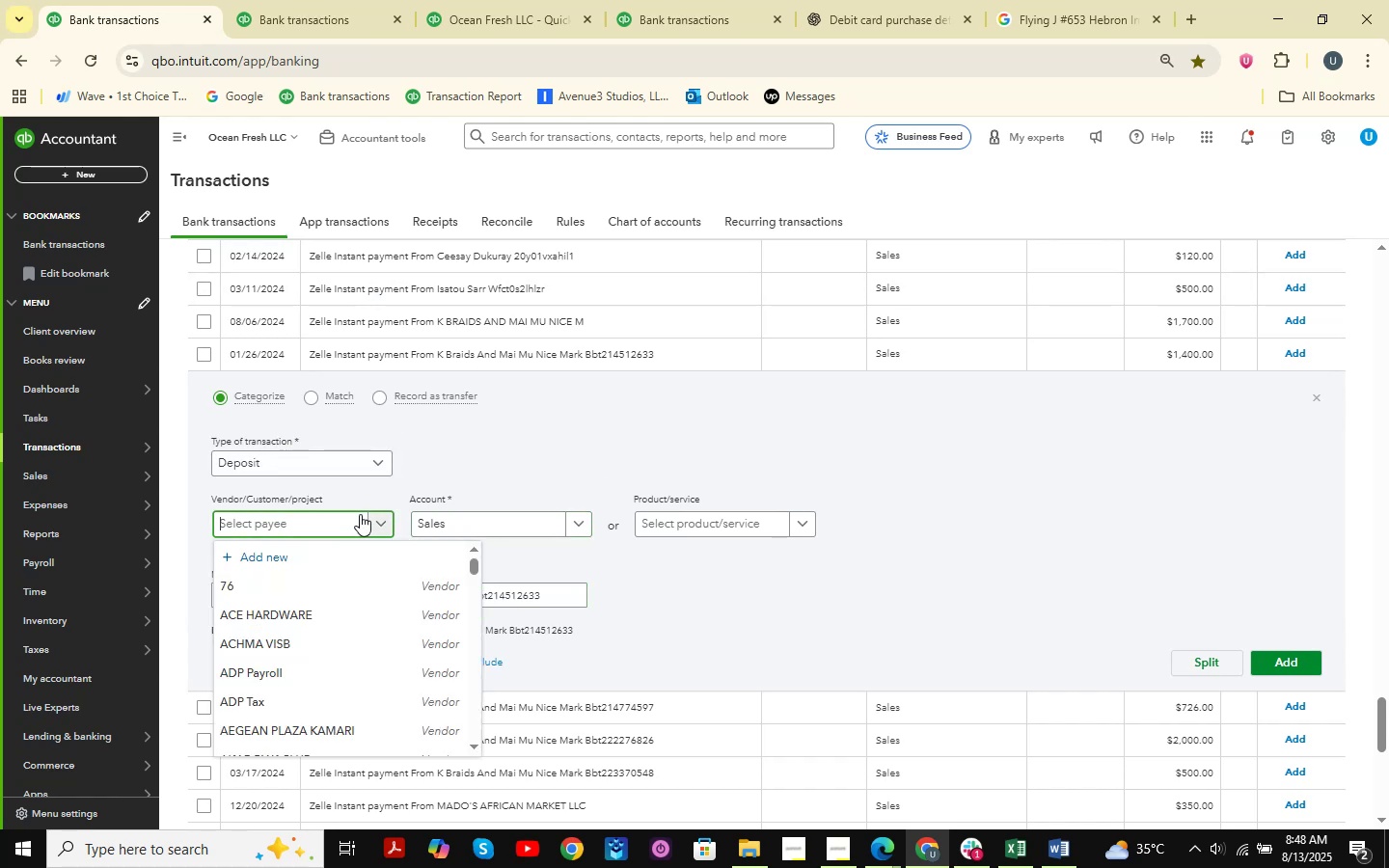 
key(Control+ControlLeft)
 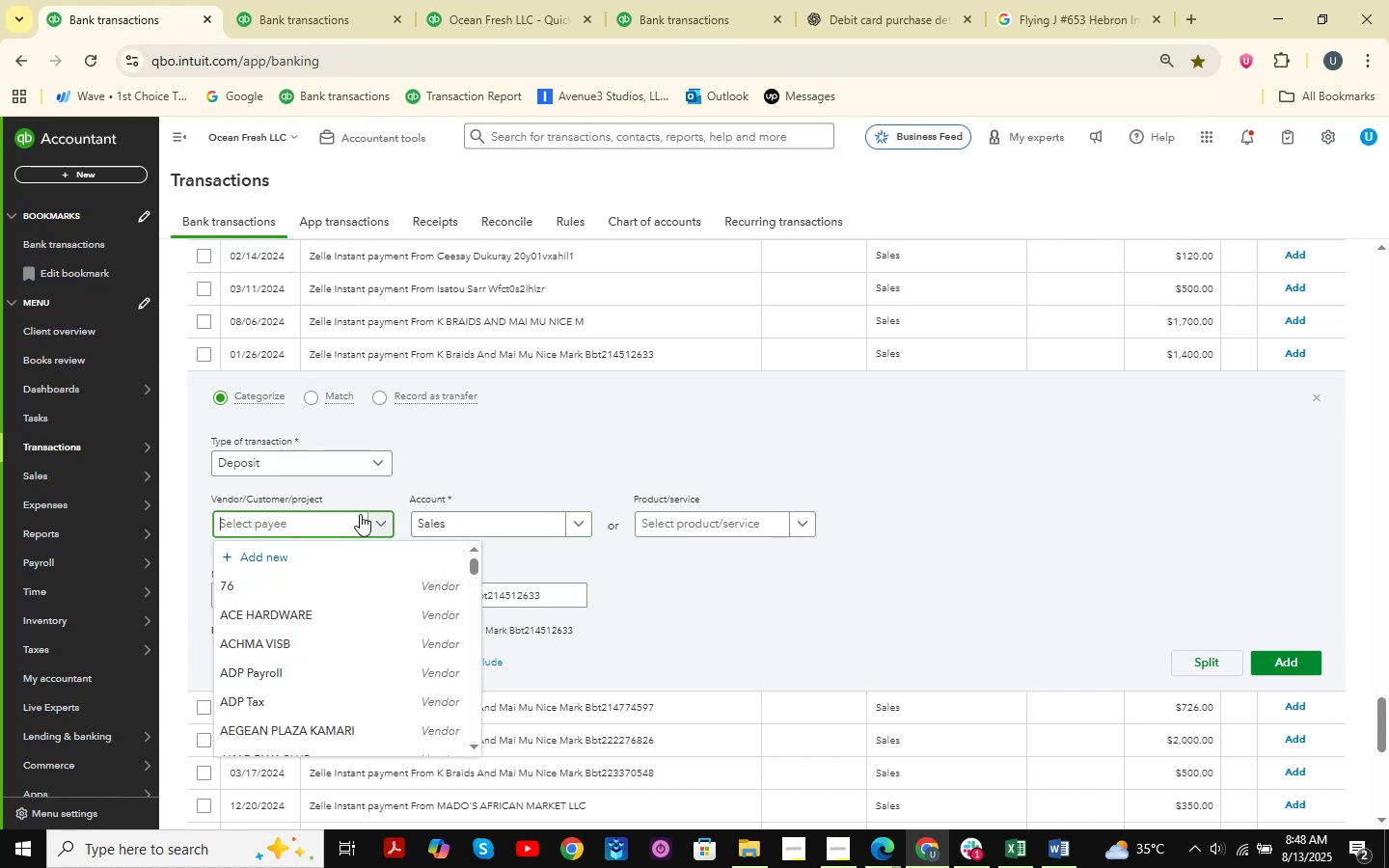 
key(Control+V)
 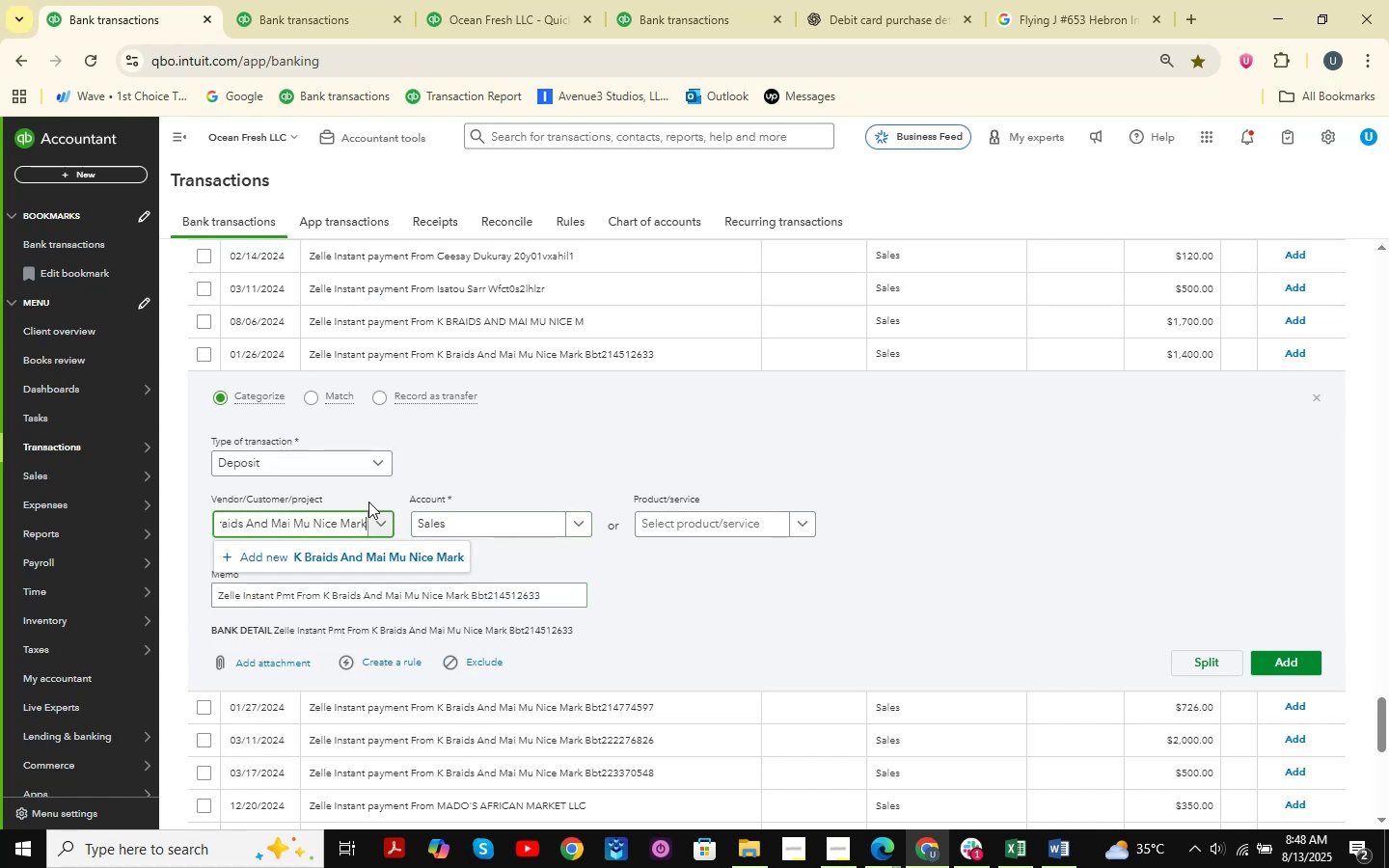 
wait(7.29)
 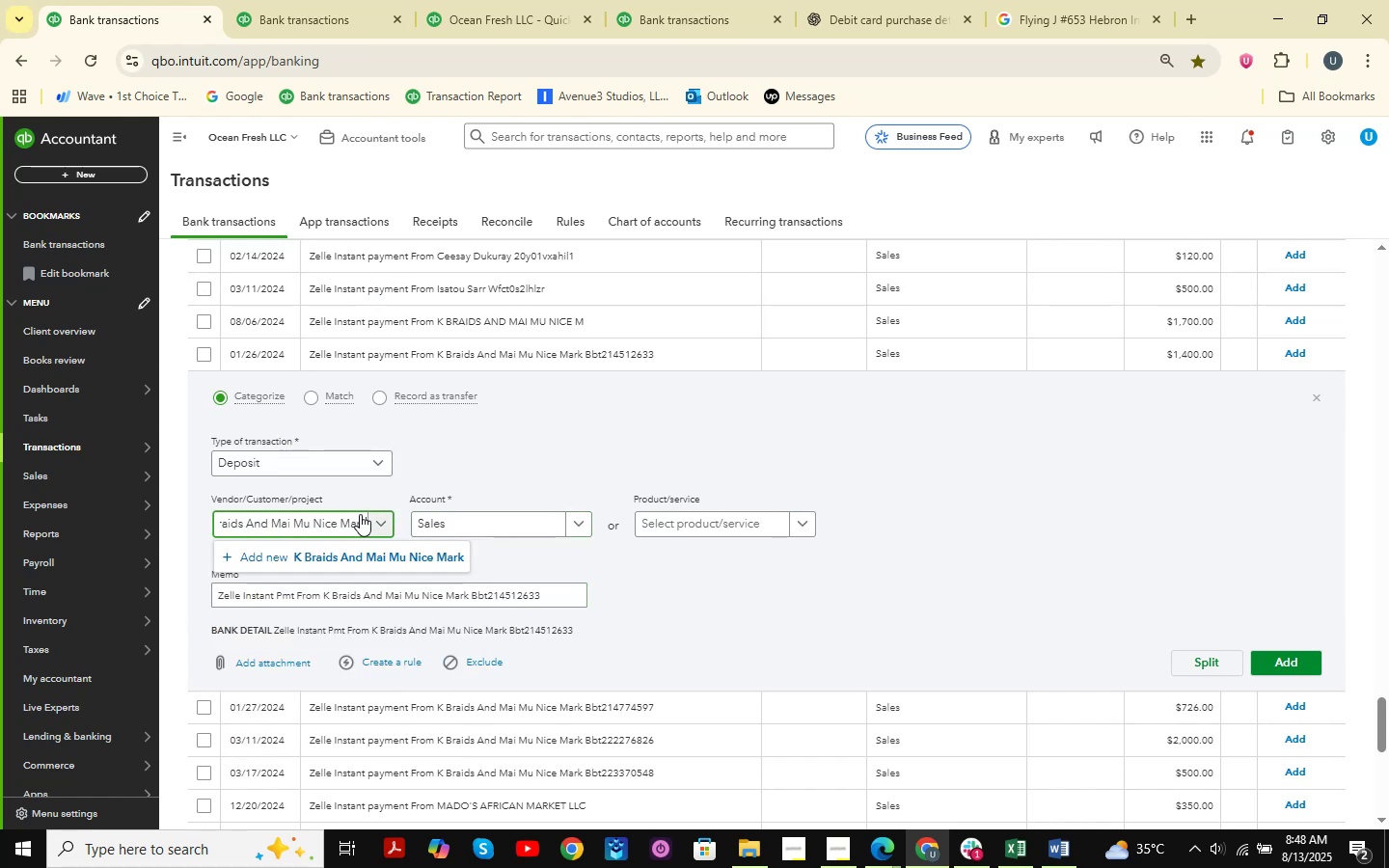 
left_click([424, 561])
 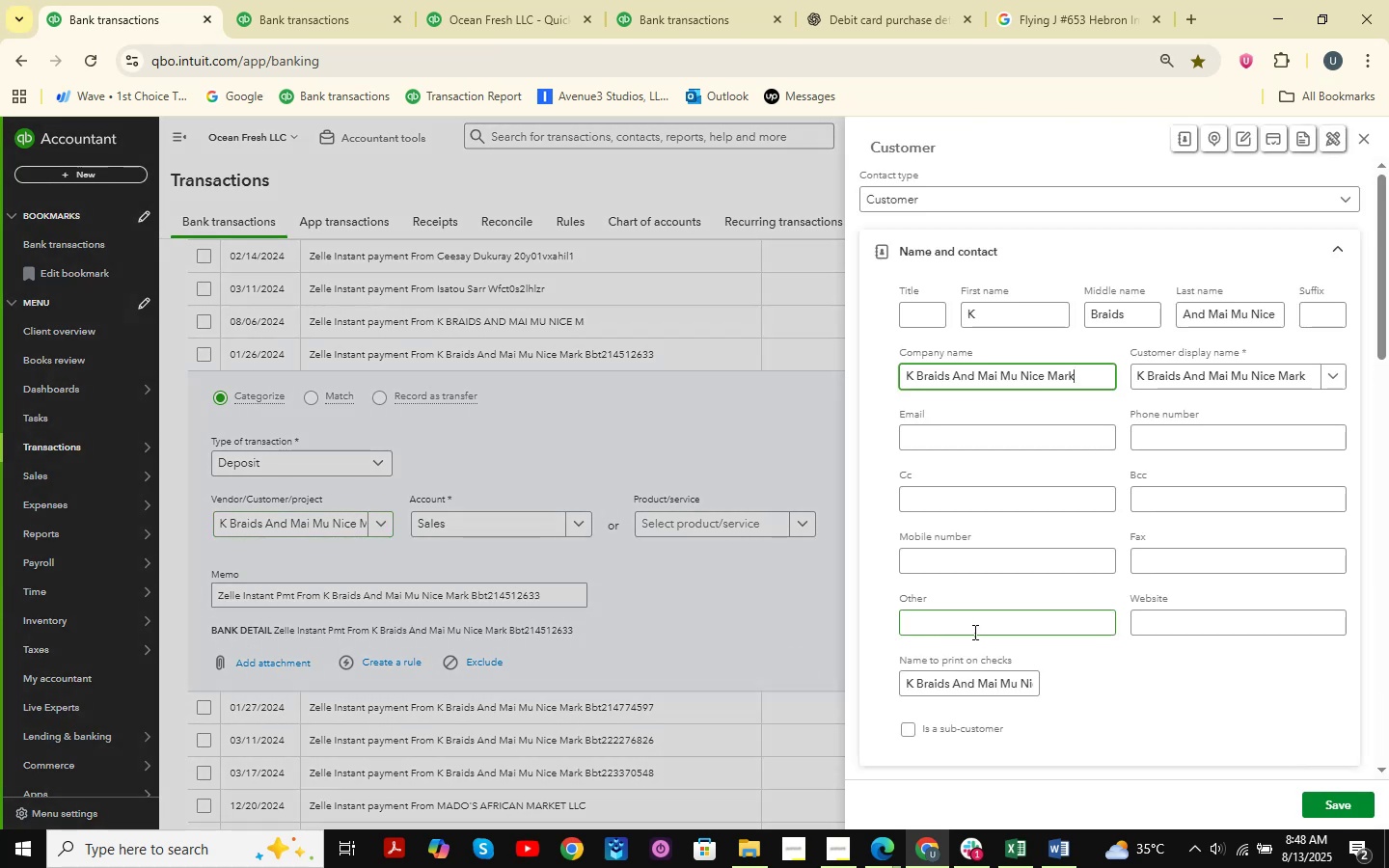 
left_click([1356, 794])
 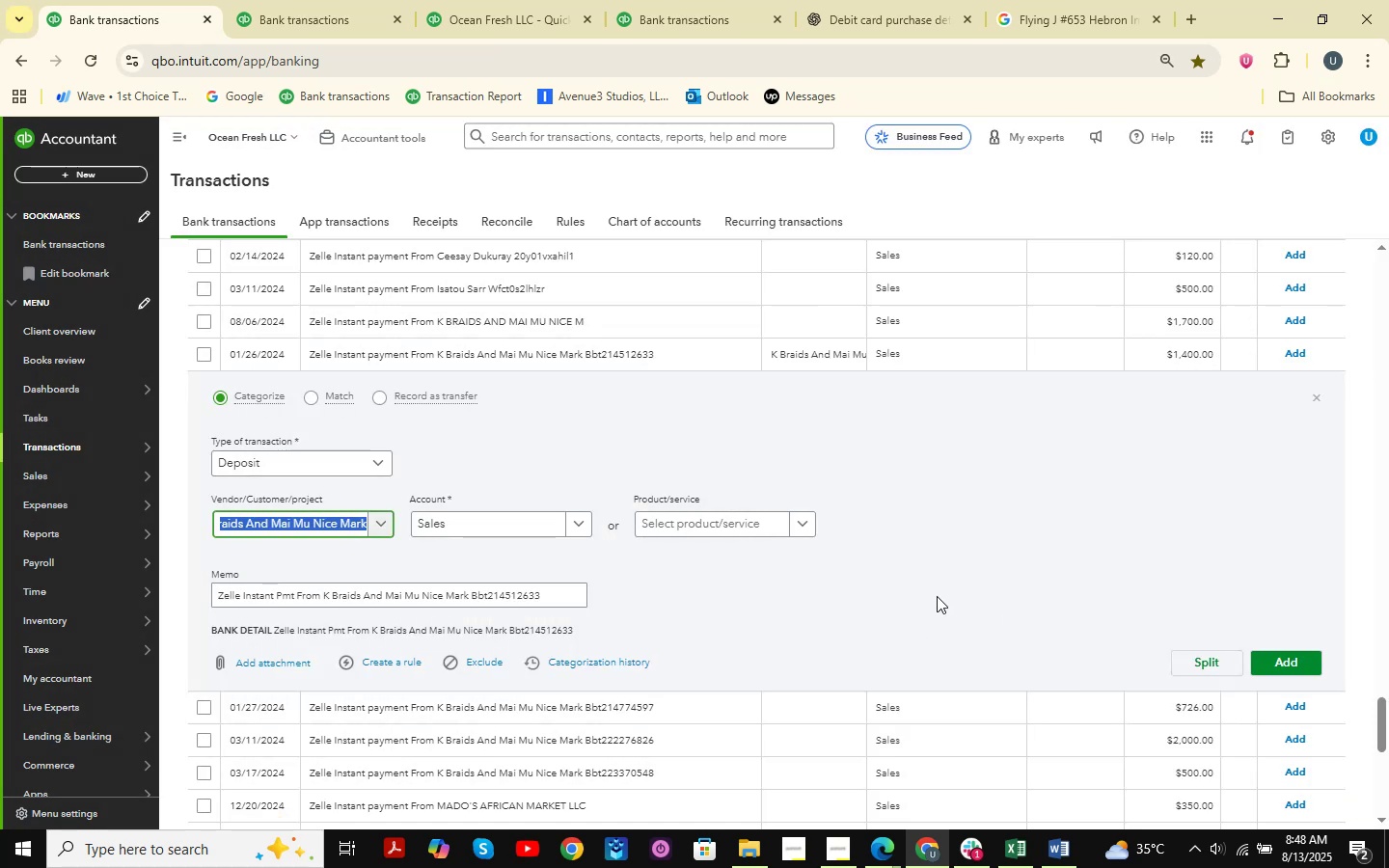 
left_click([1309, 397])
 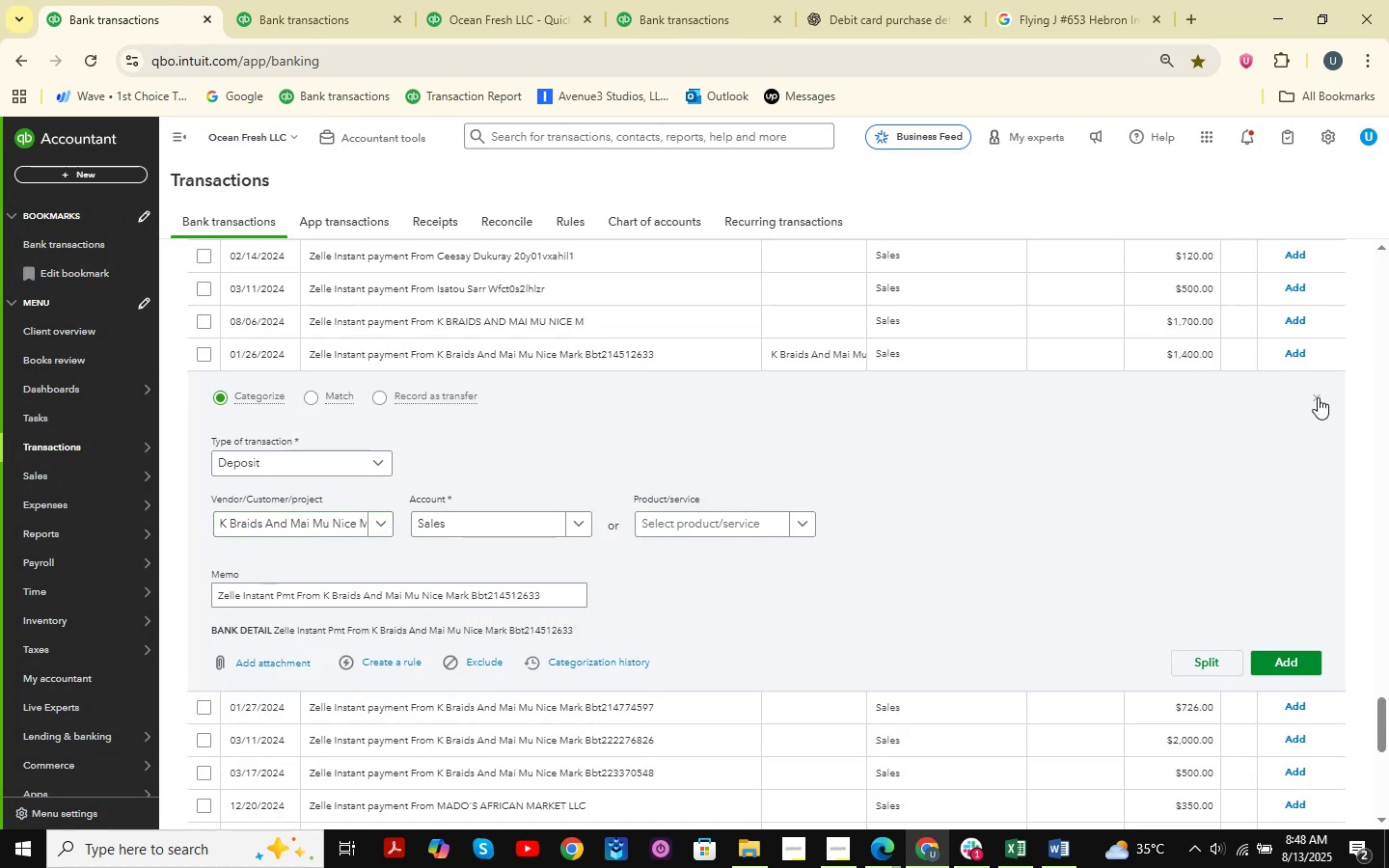 
left_click([1318, 397])
 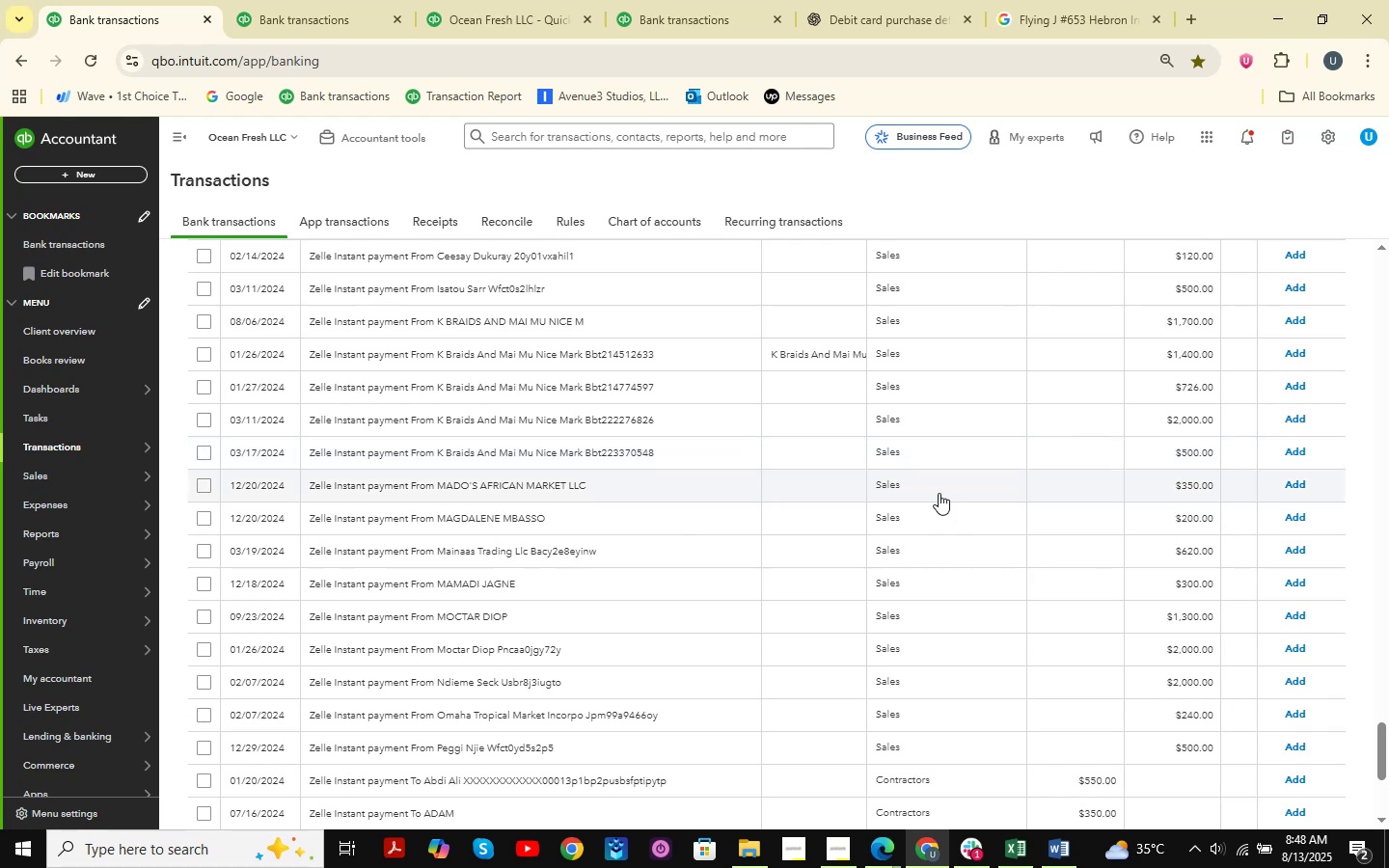 
wait(5.18)
 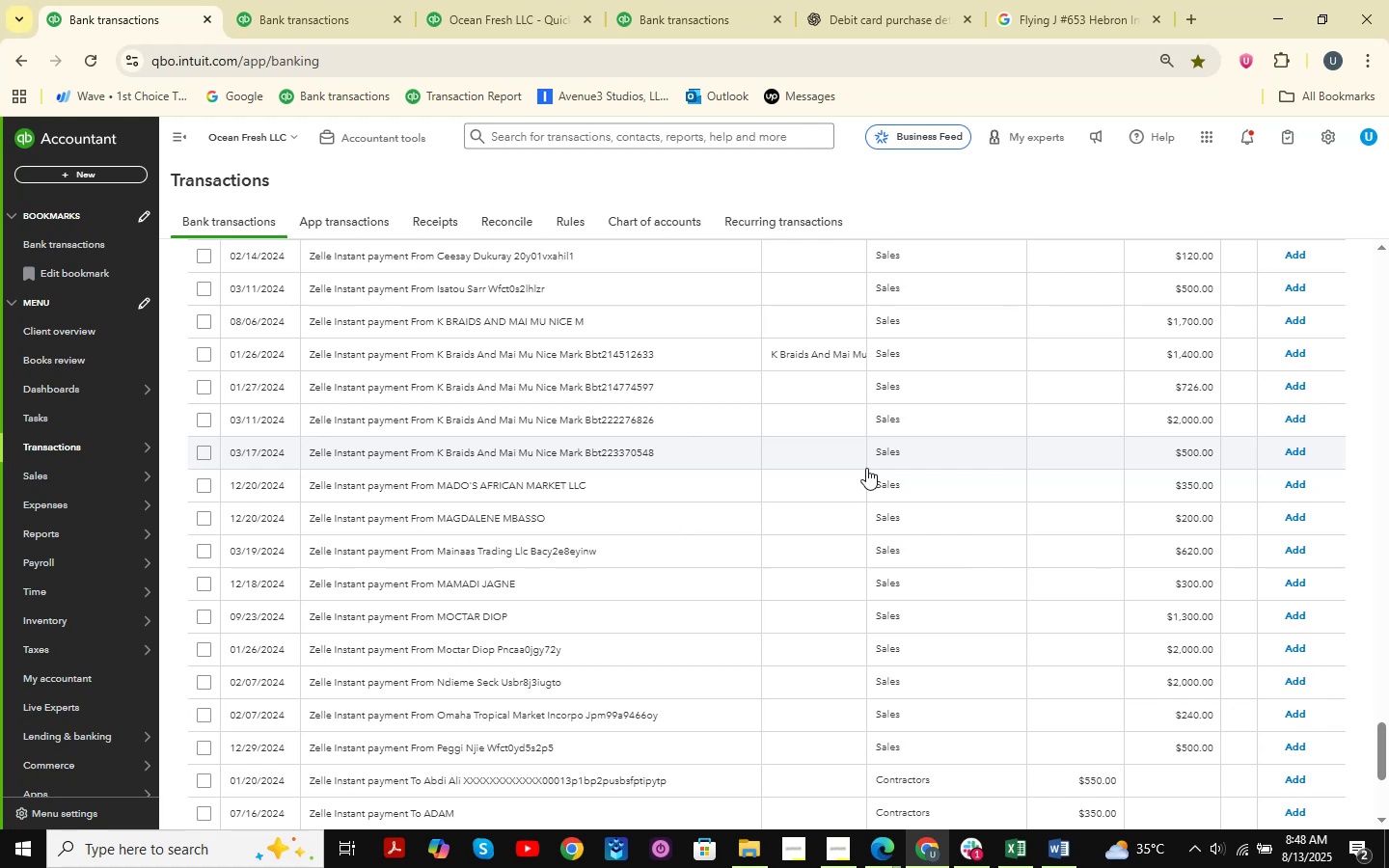 
scroll: coordinate [612, 499], scroll_direction: up, amount: 1.0
 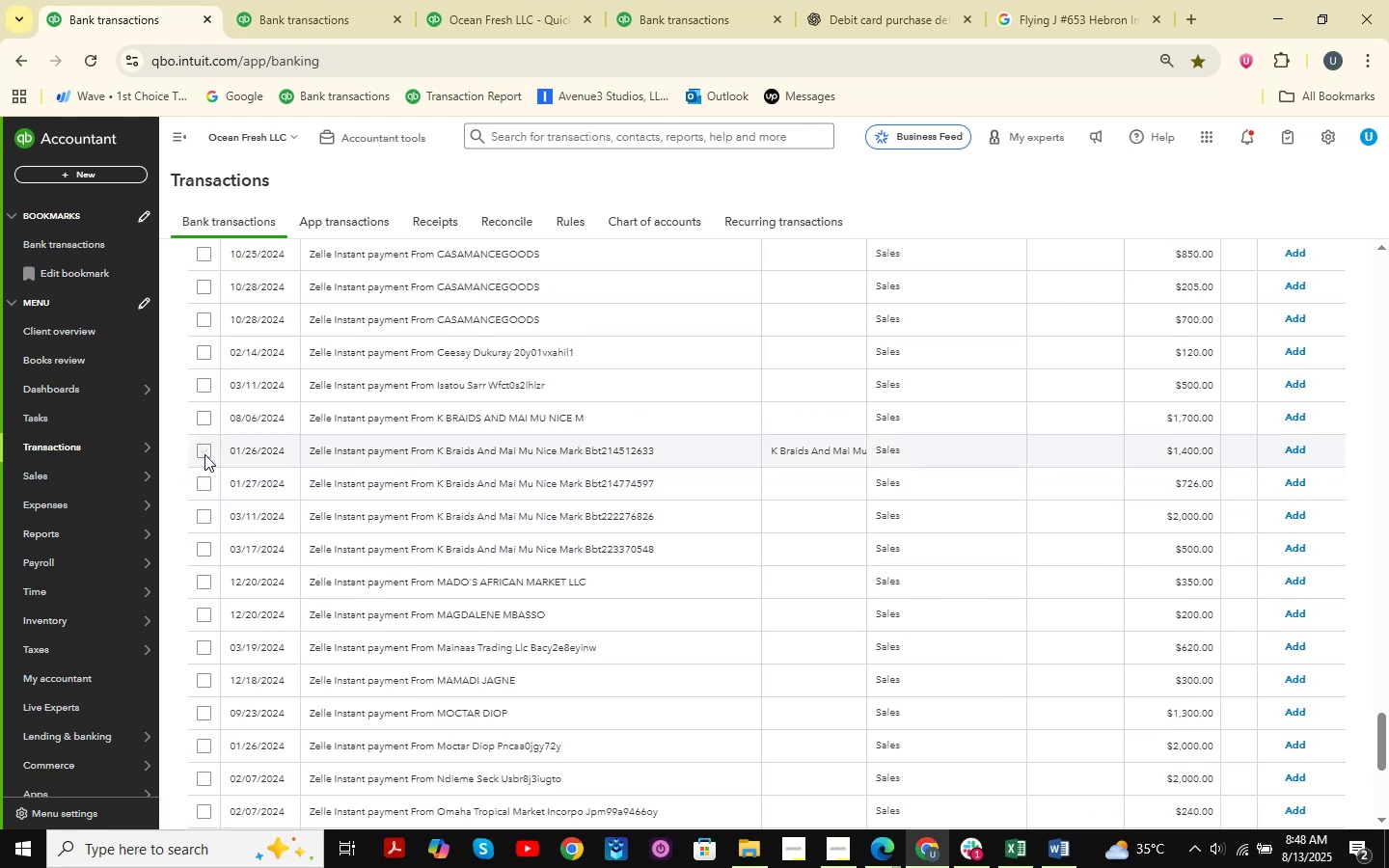 
double_click([204, 482])
 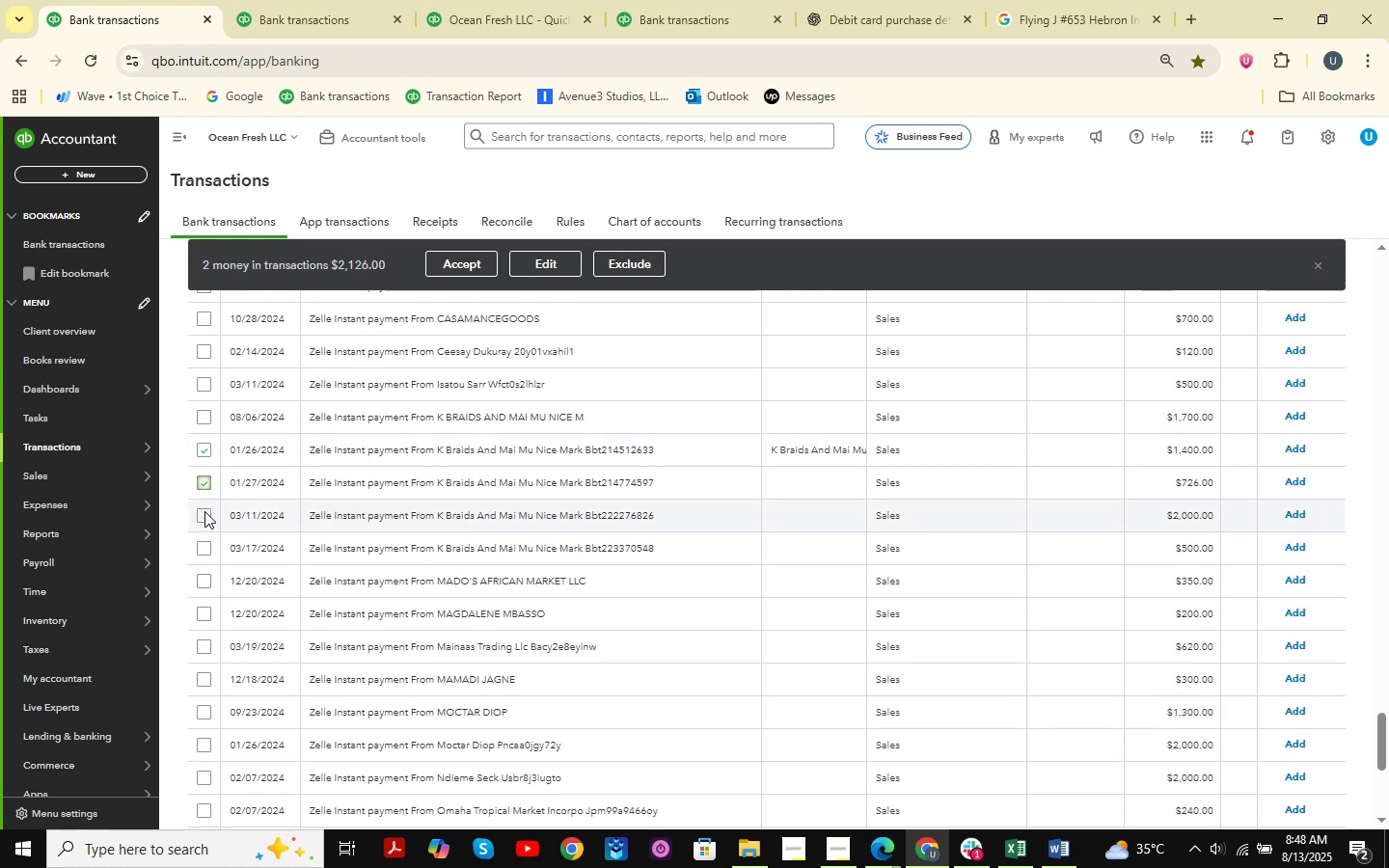 
left_click([204, 518])
 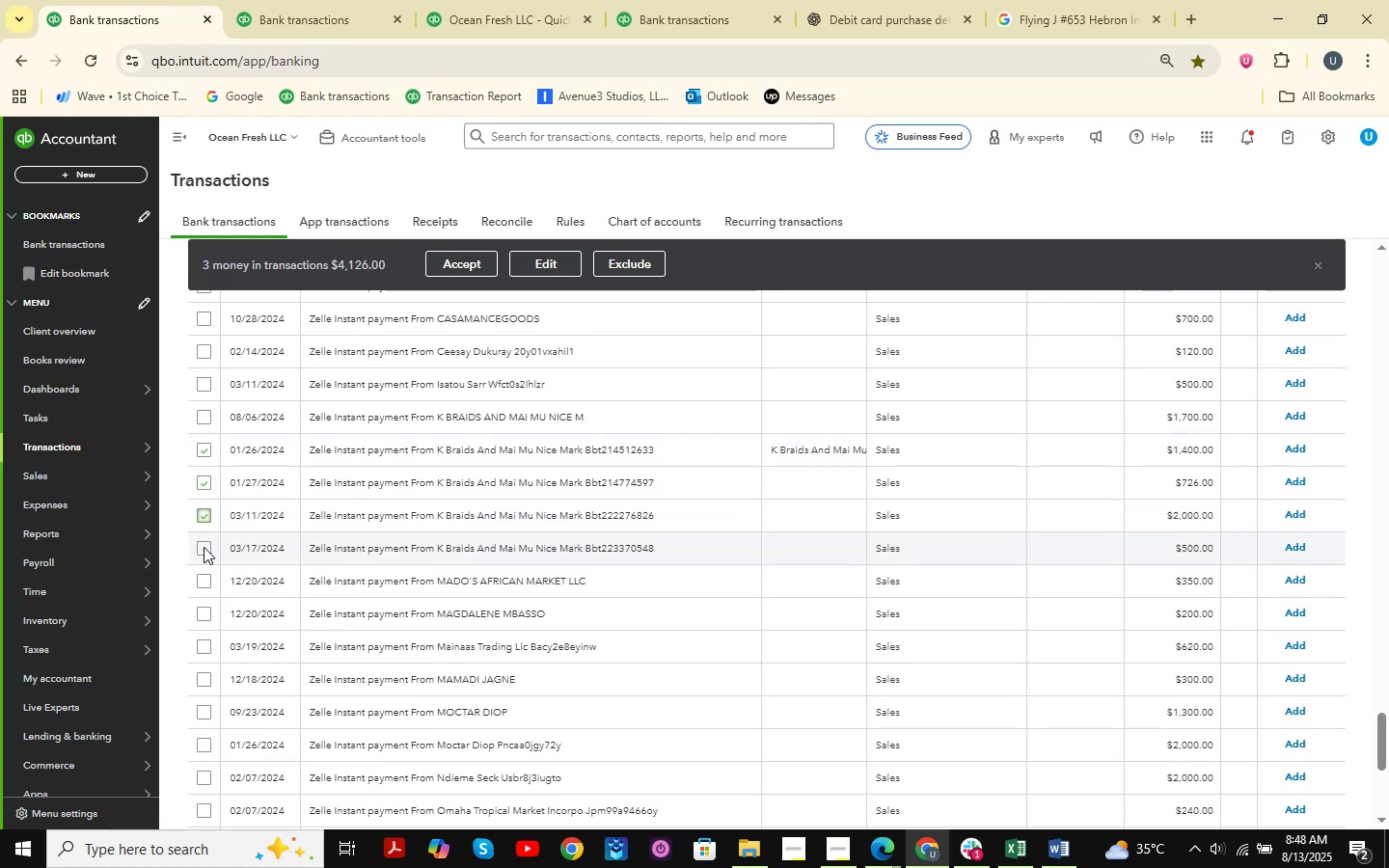 
left_click([204, 550])
 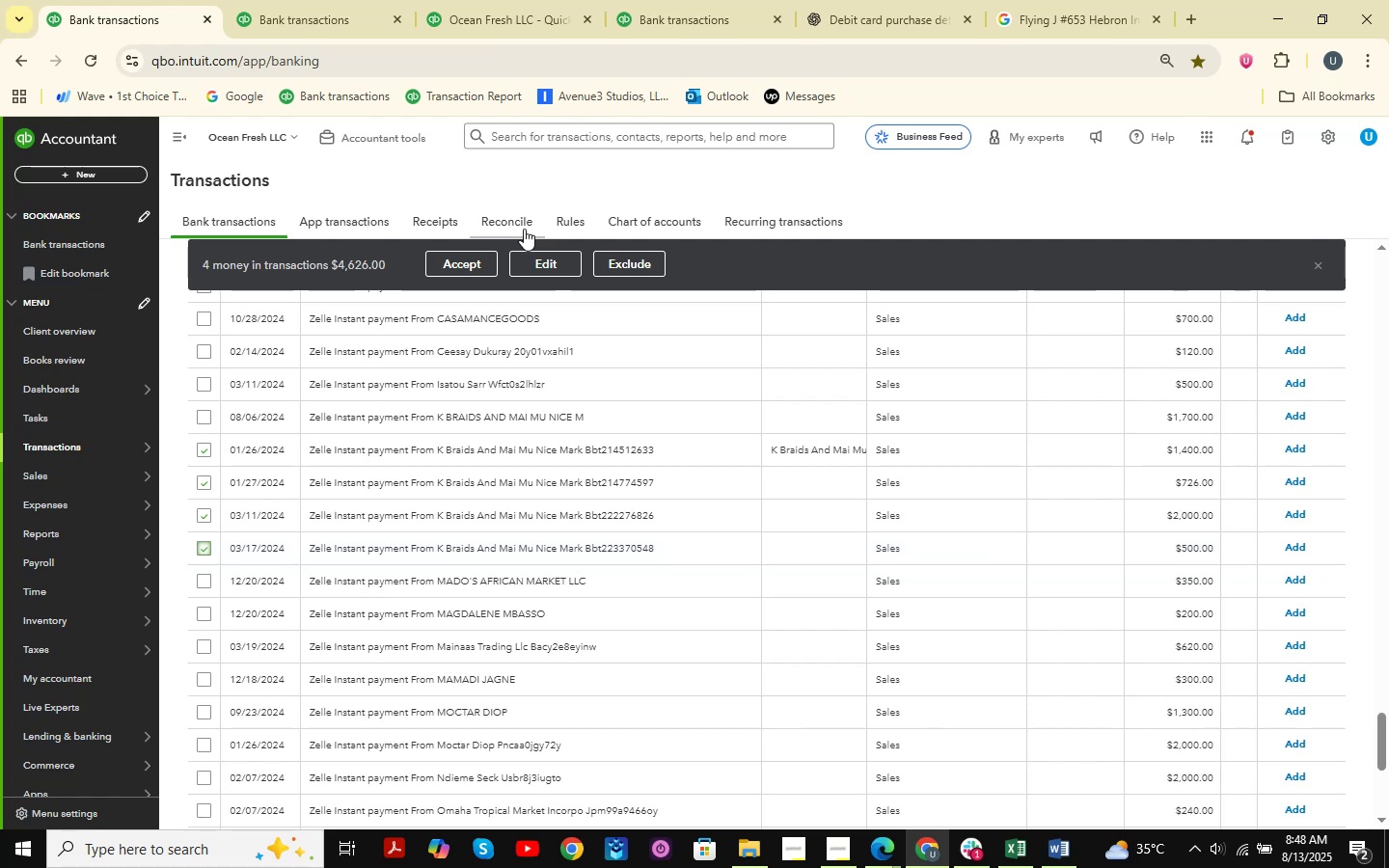 
wait(6.91)
 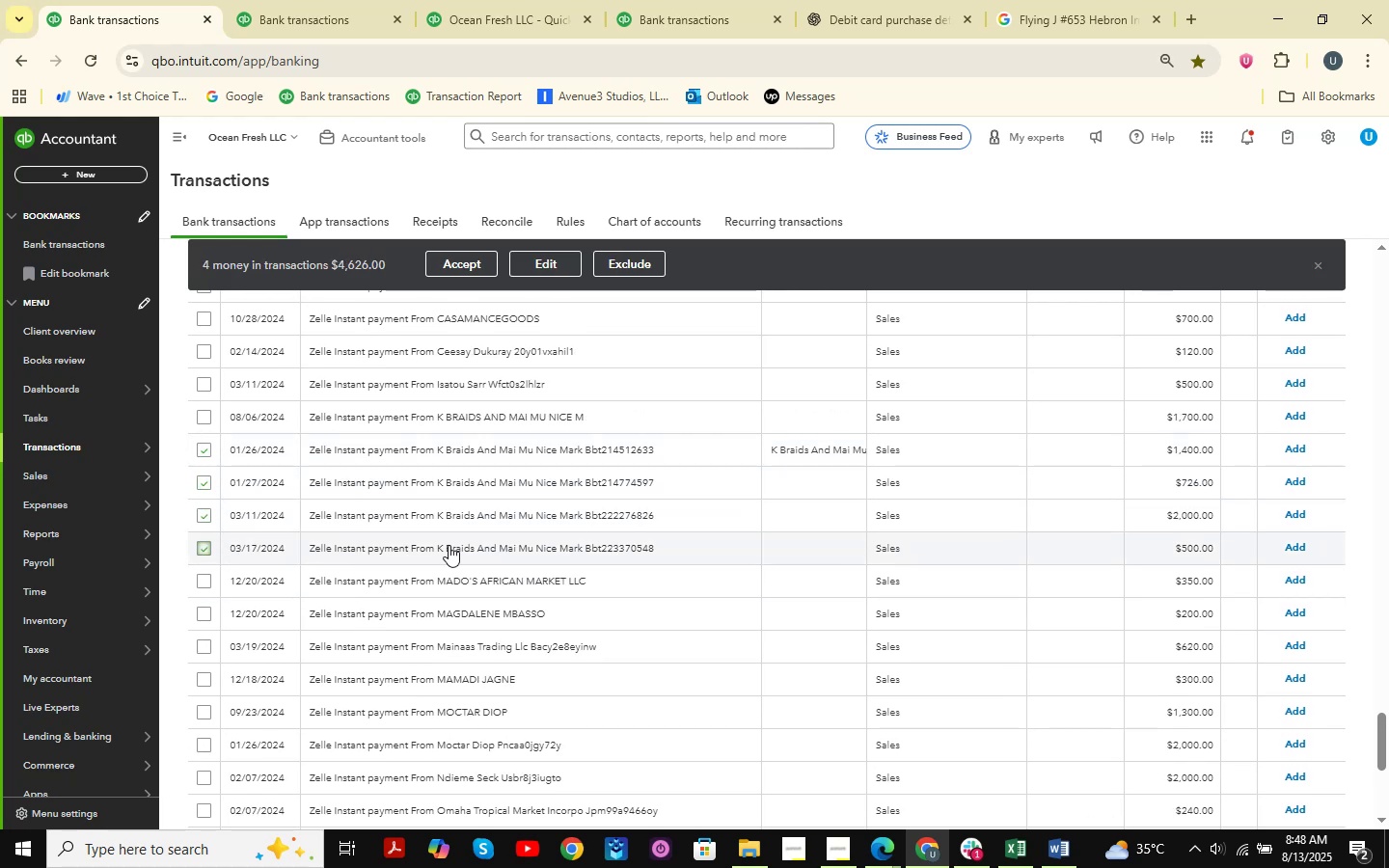 
left_click([554, 265])
 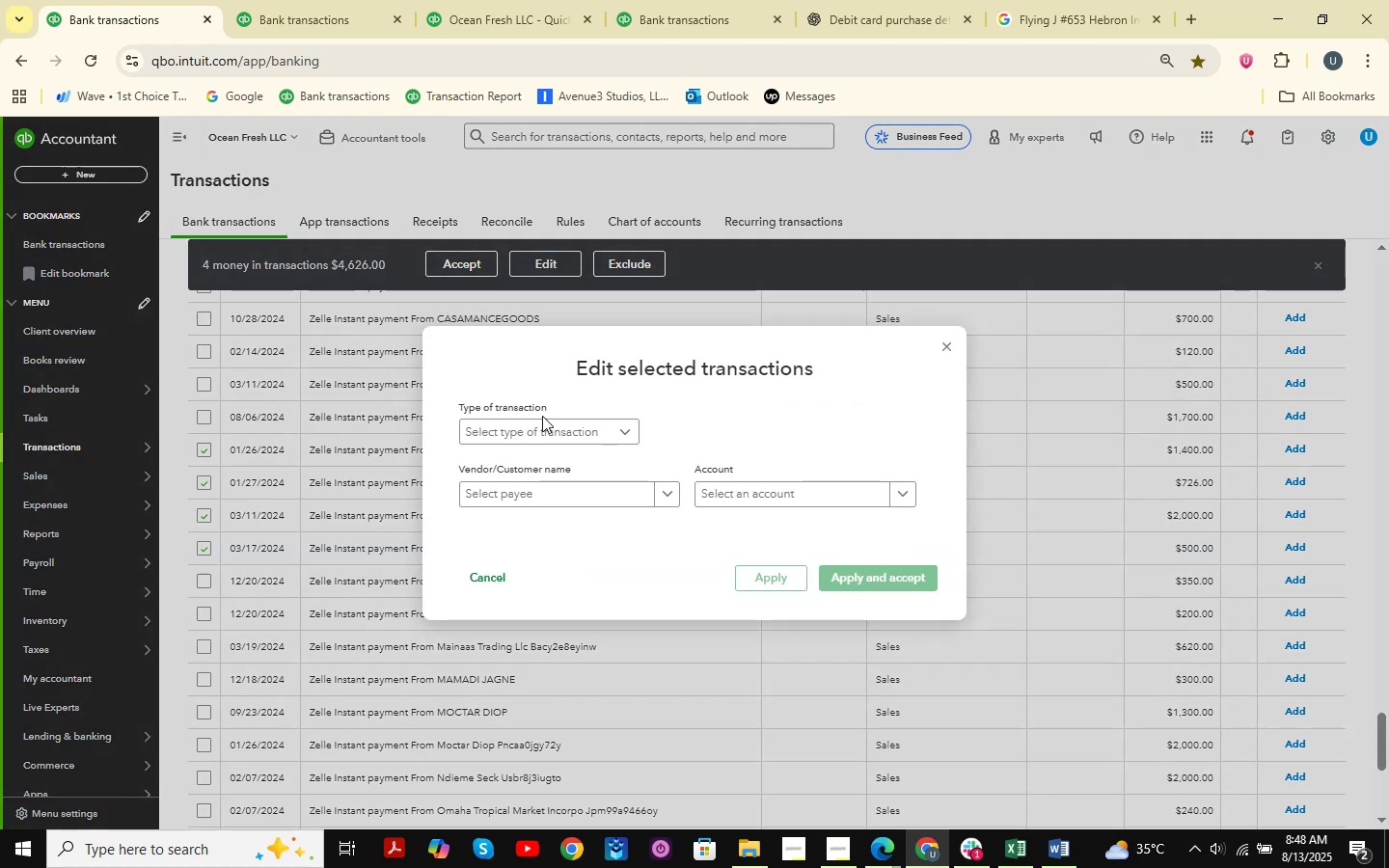 
left_click([547, 434])
 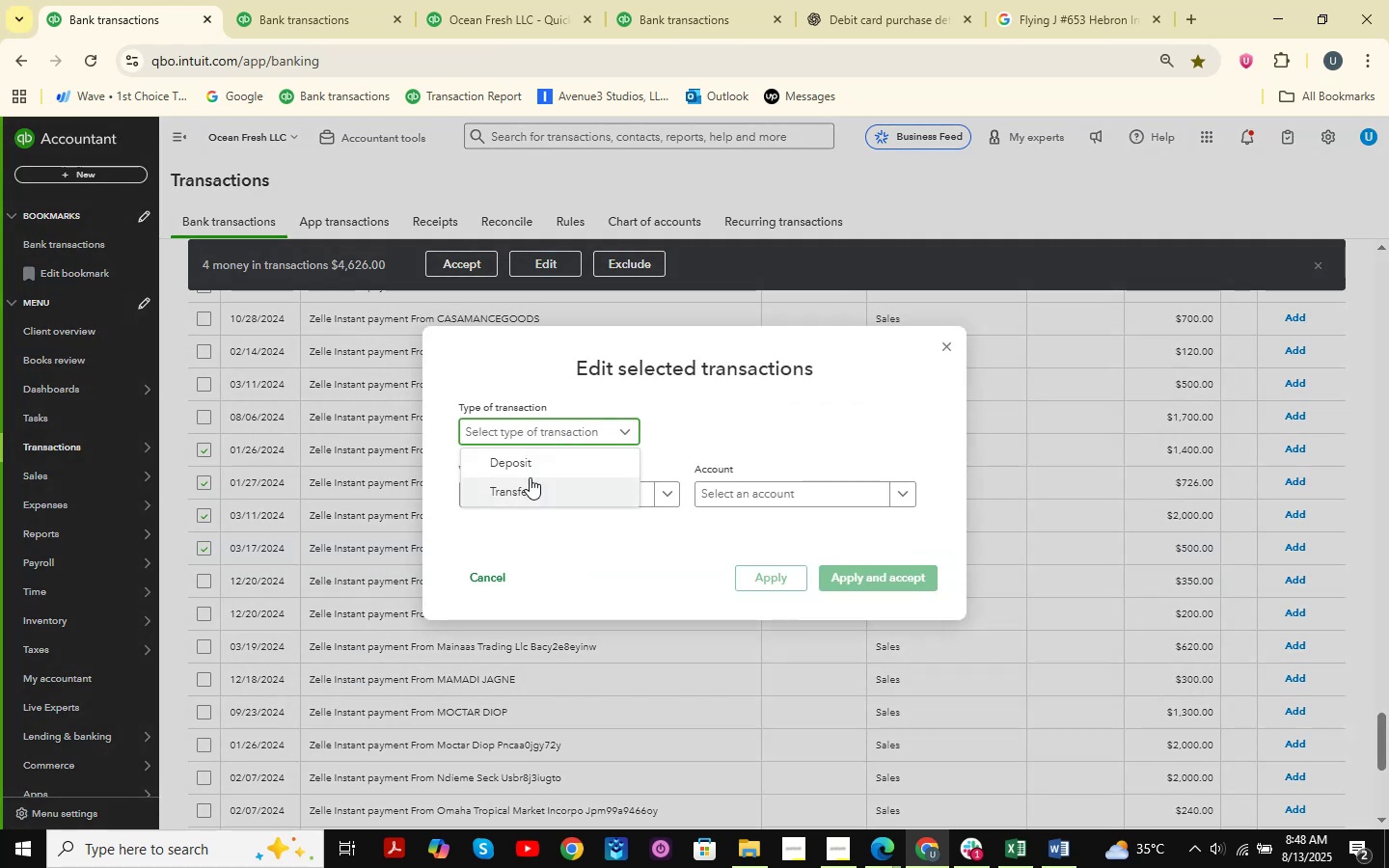 
left_click([529, 476])
 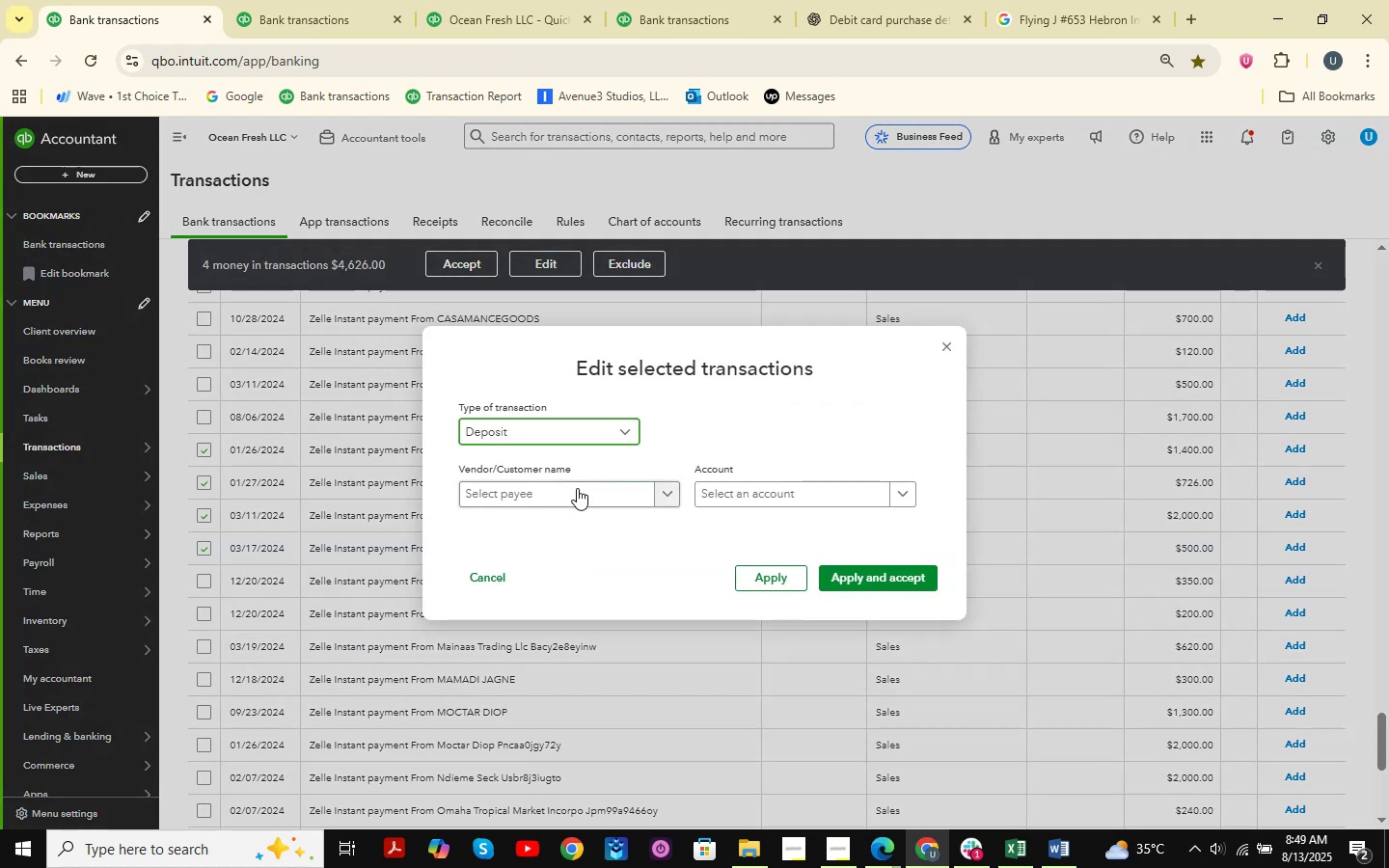 
left_click([577, 497])
 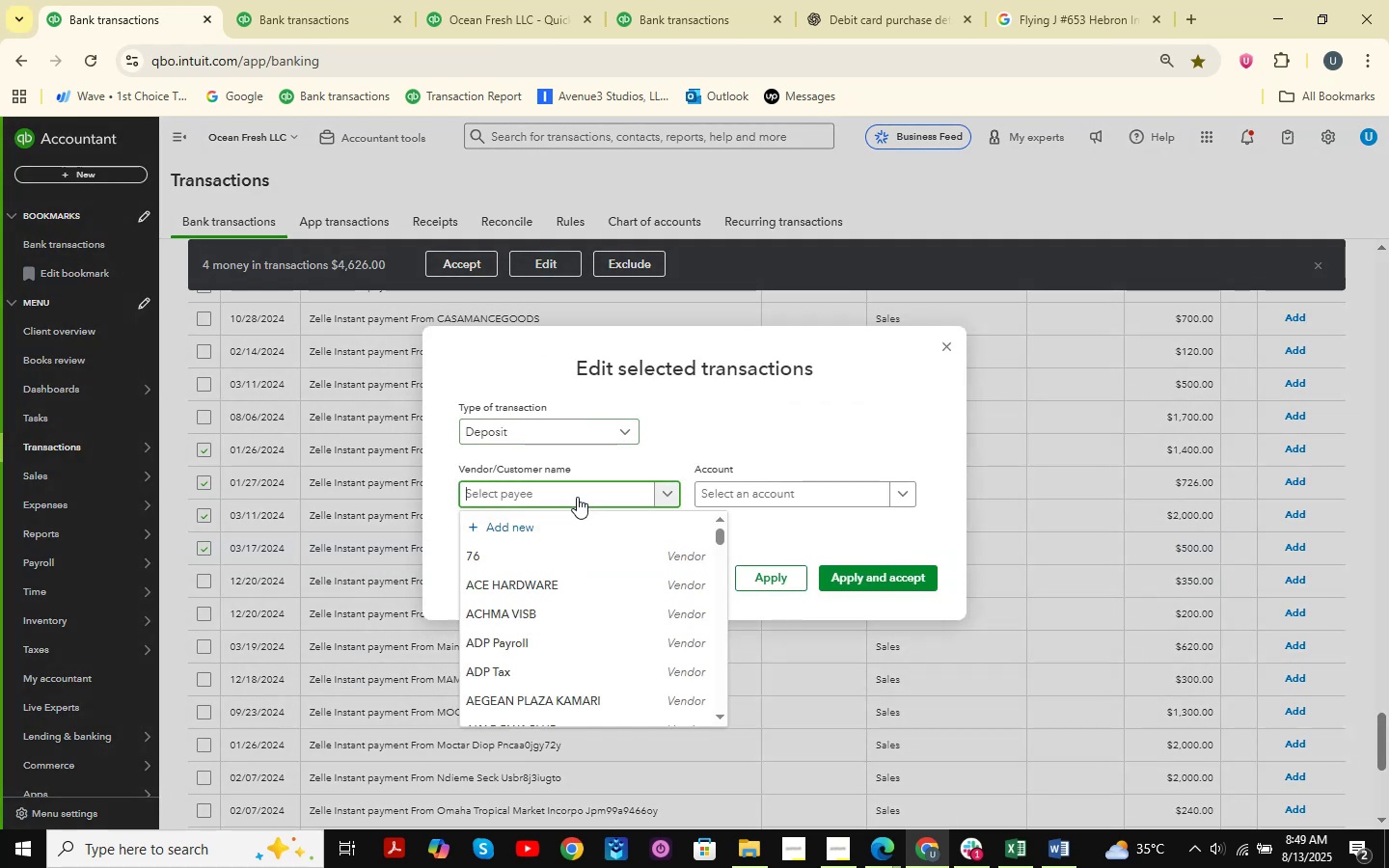 
left_click_drag(start_coordinate=[857, 381], to_coordinate=[866, 381])
 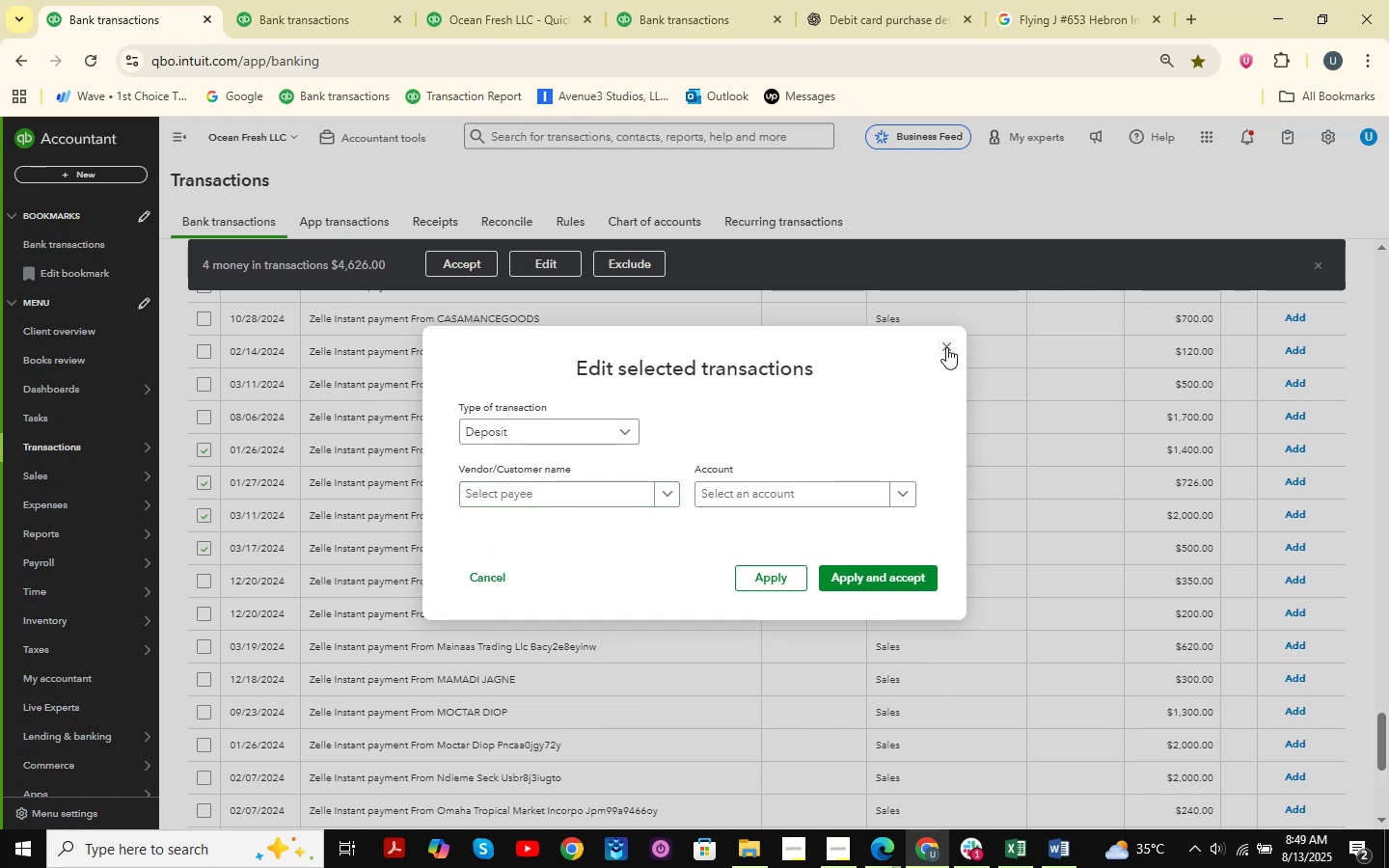 
left_click([946, 347])
 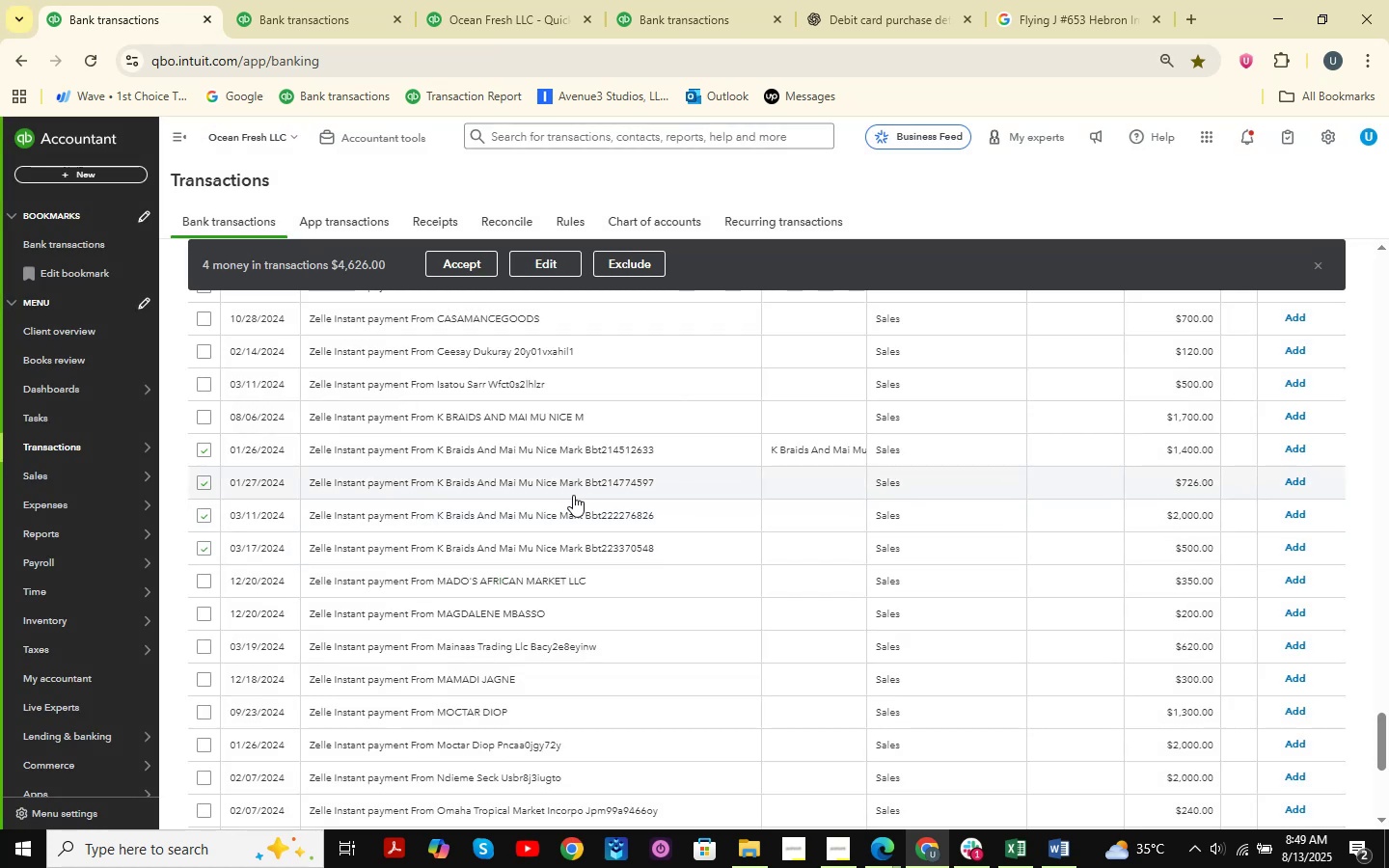 
left_click([547, 269])
 